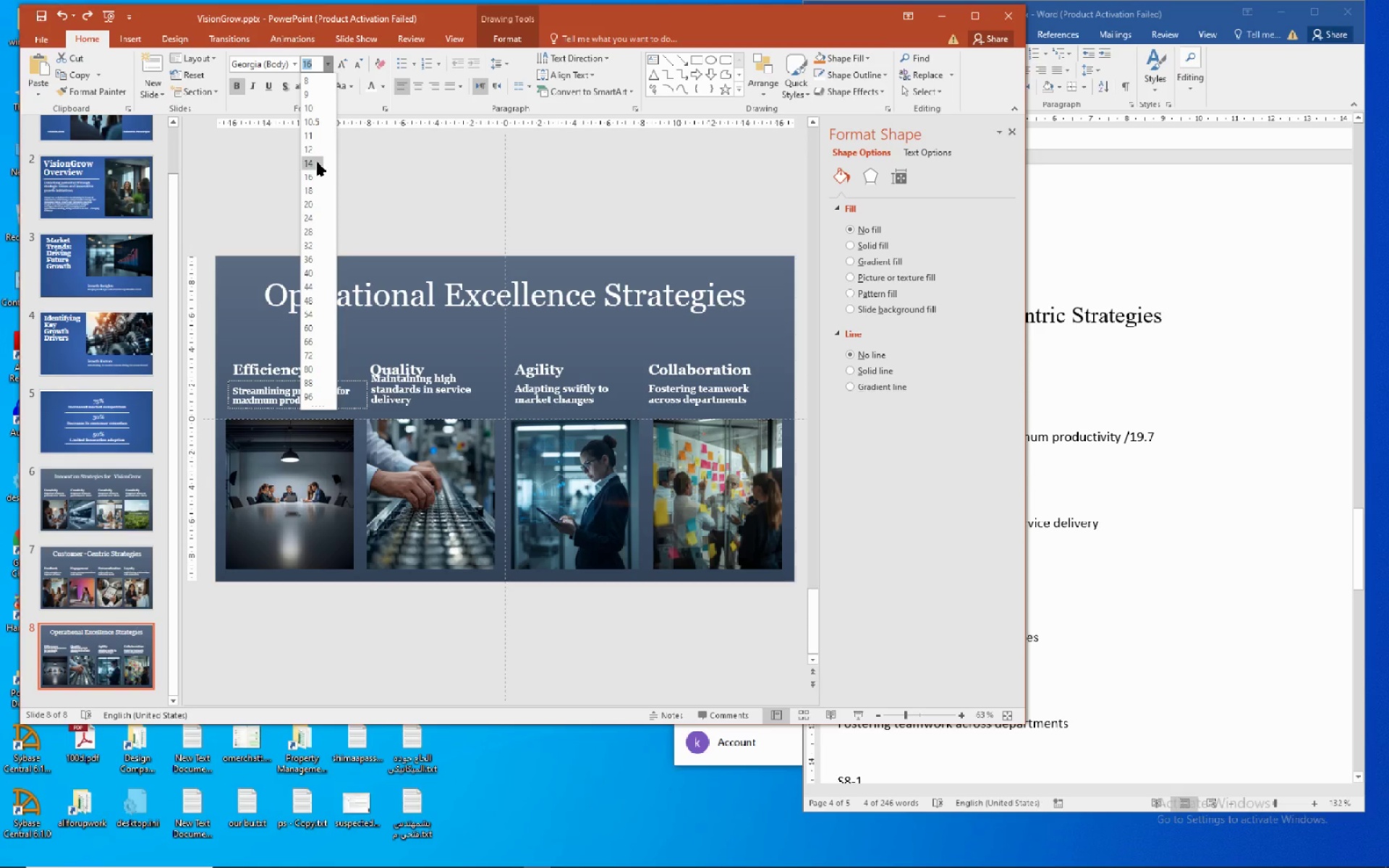 
left_click([317, 162])
 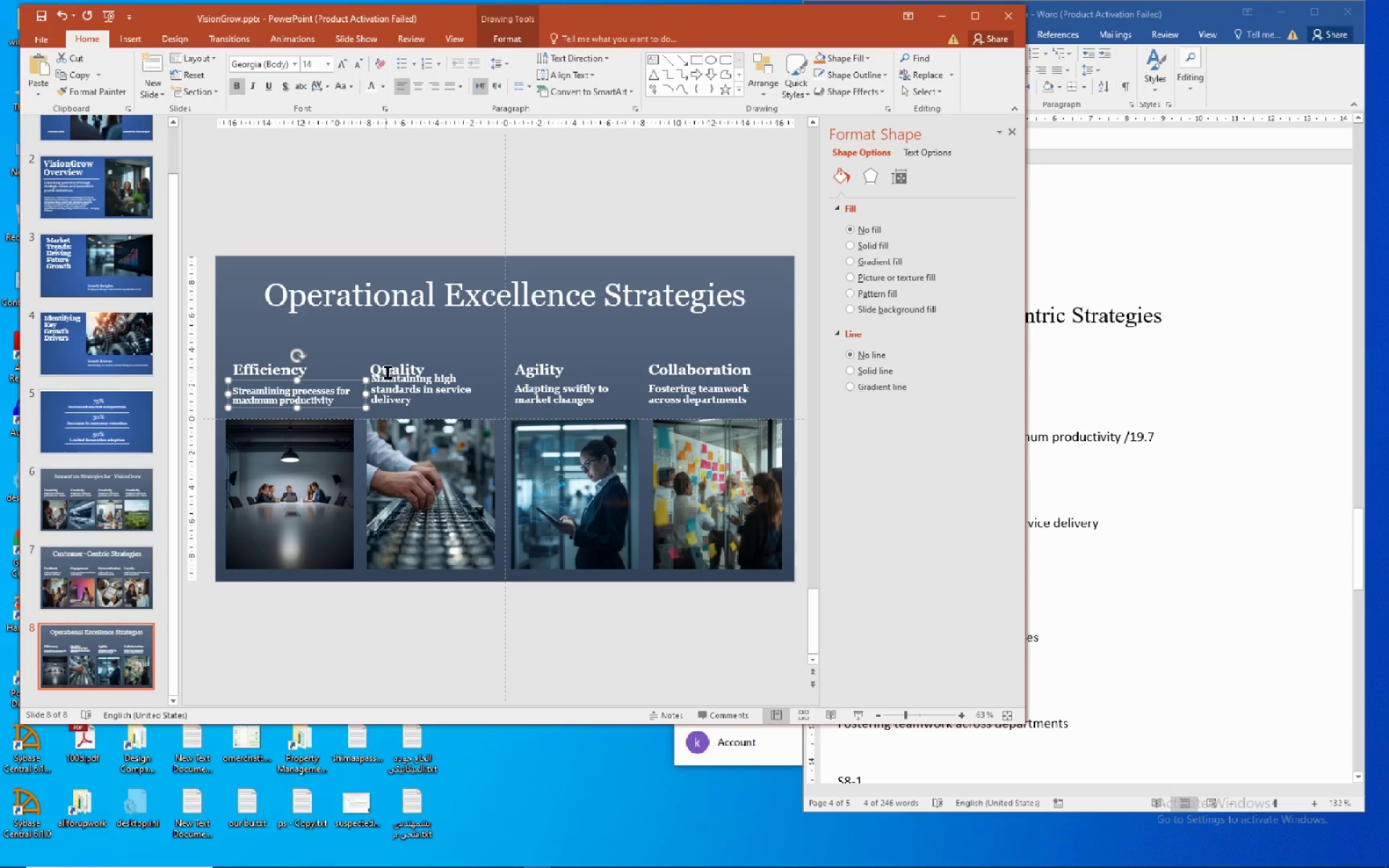 
hold_key(key=ControlLeft, duration=1.55)
 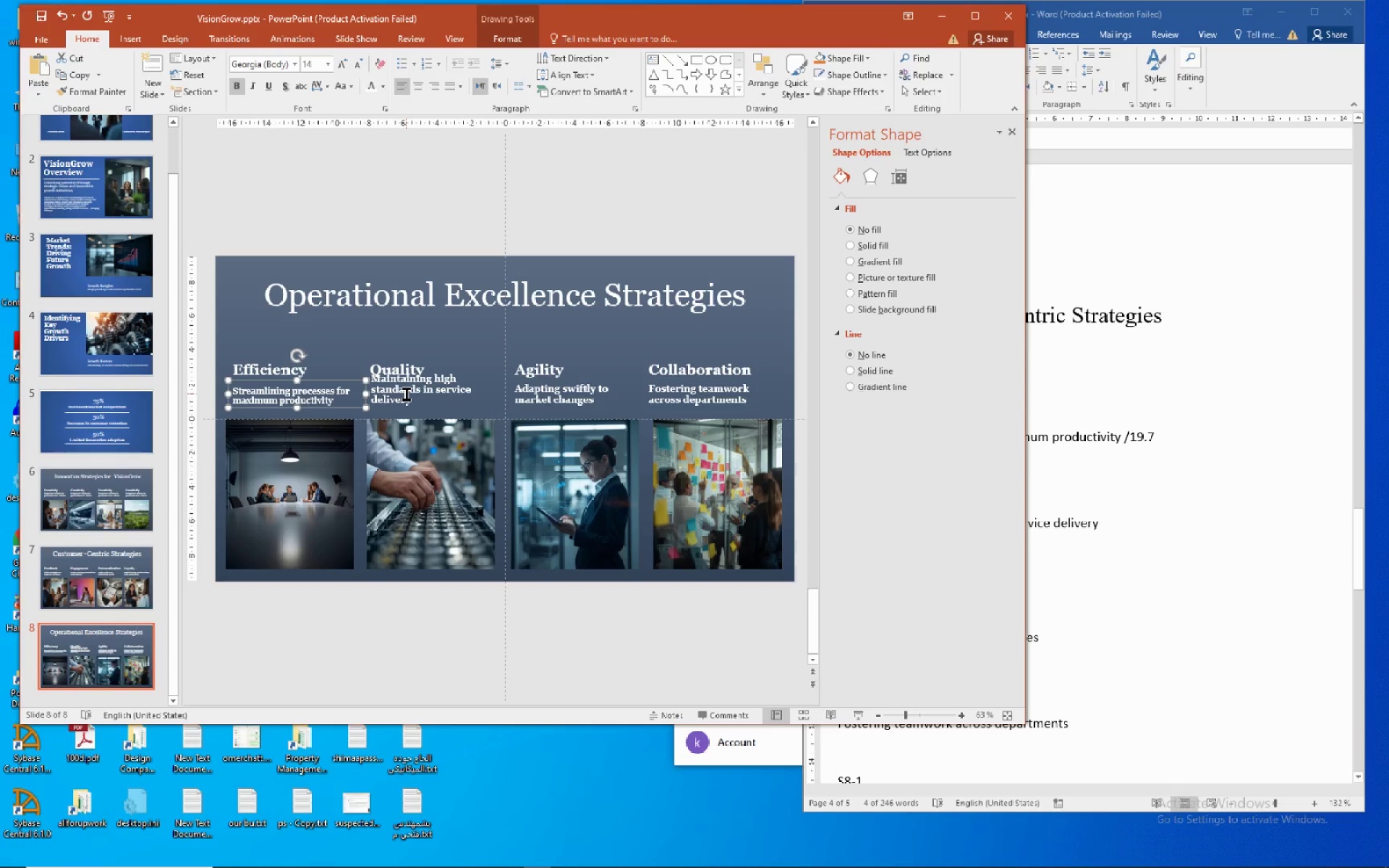 
key(Control+ControlLeft)
 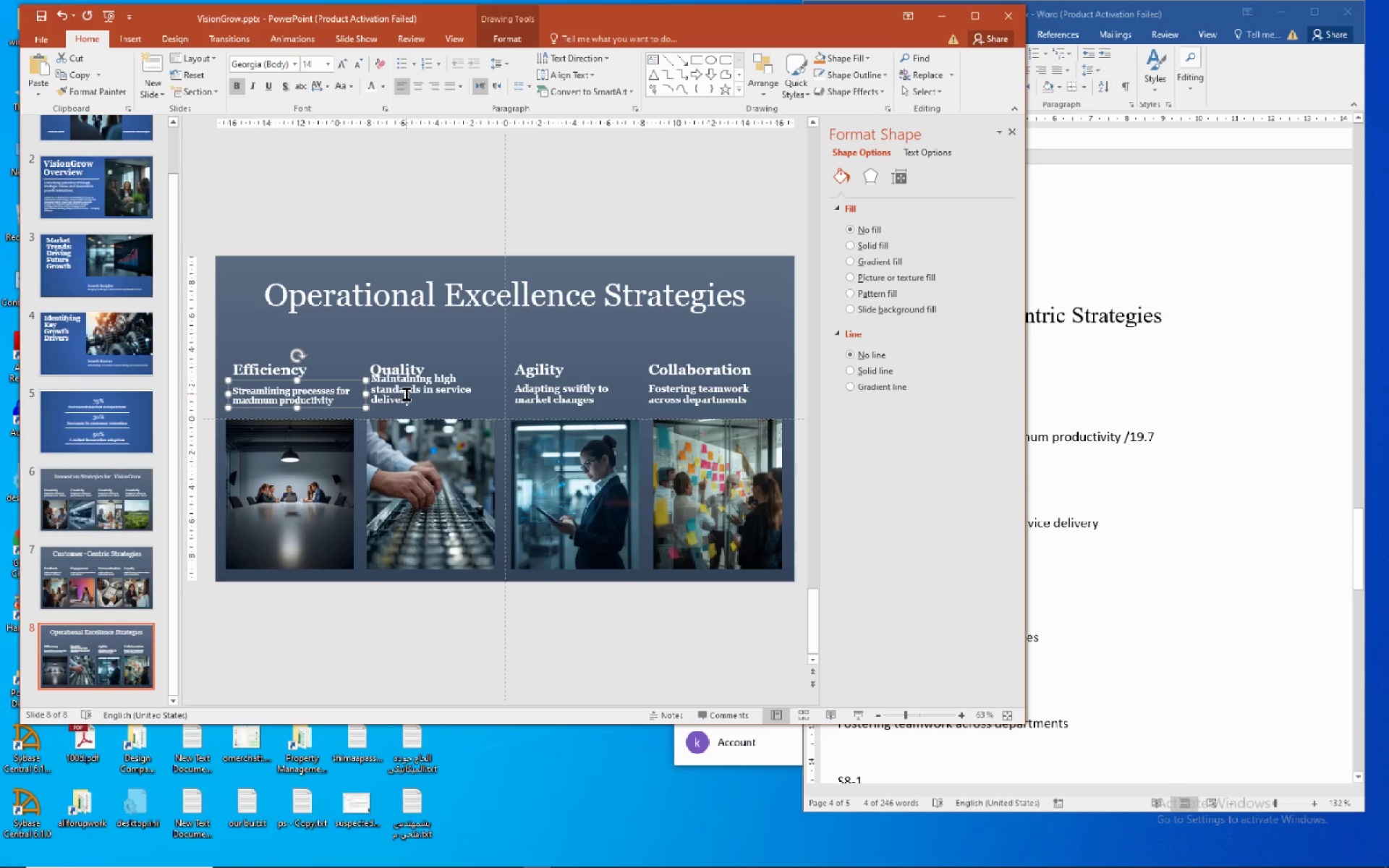 
key(Control+ControlLeft)
 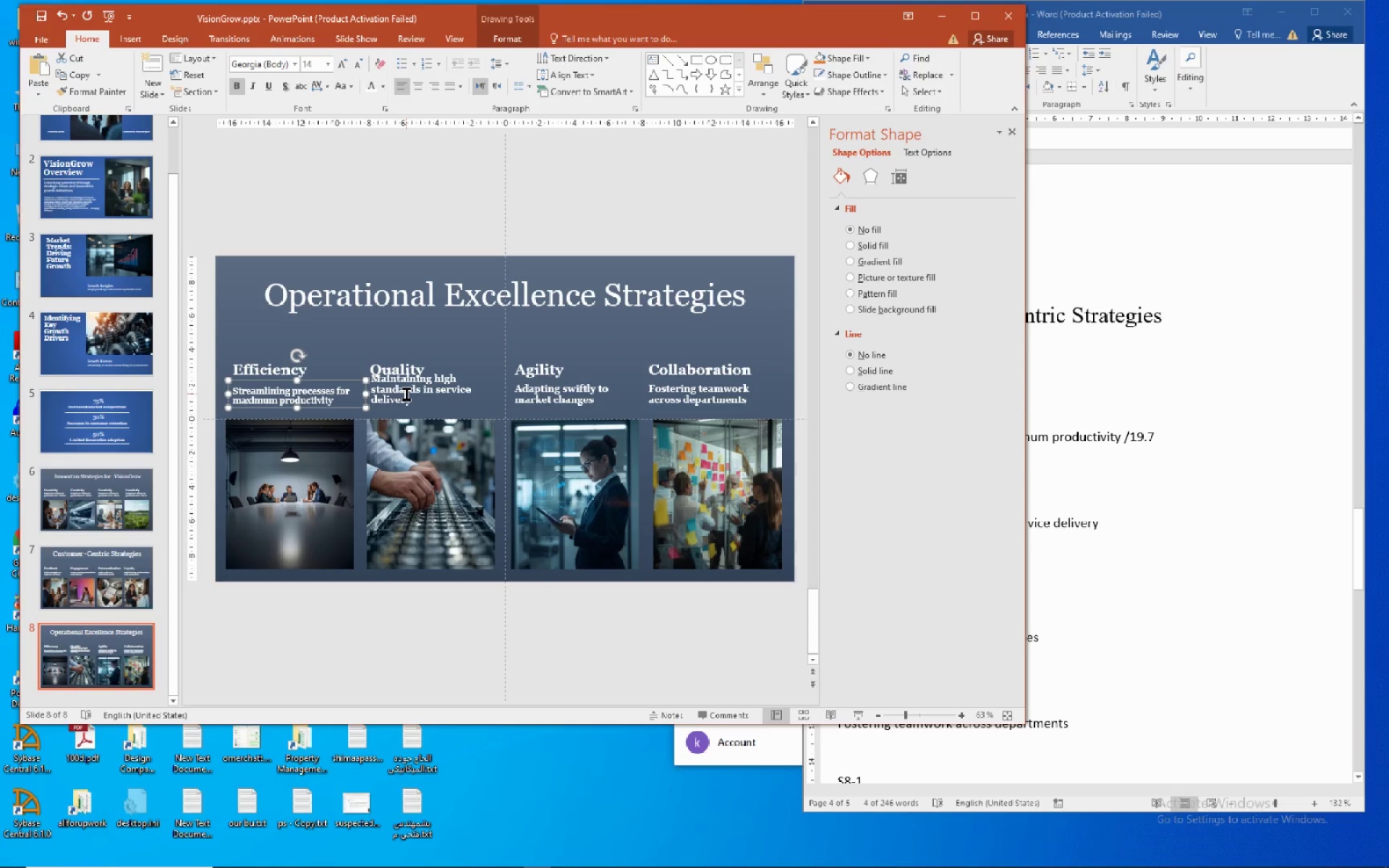 
key(Control+ControlLeft)
 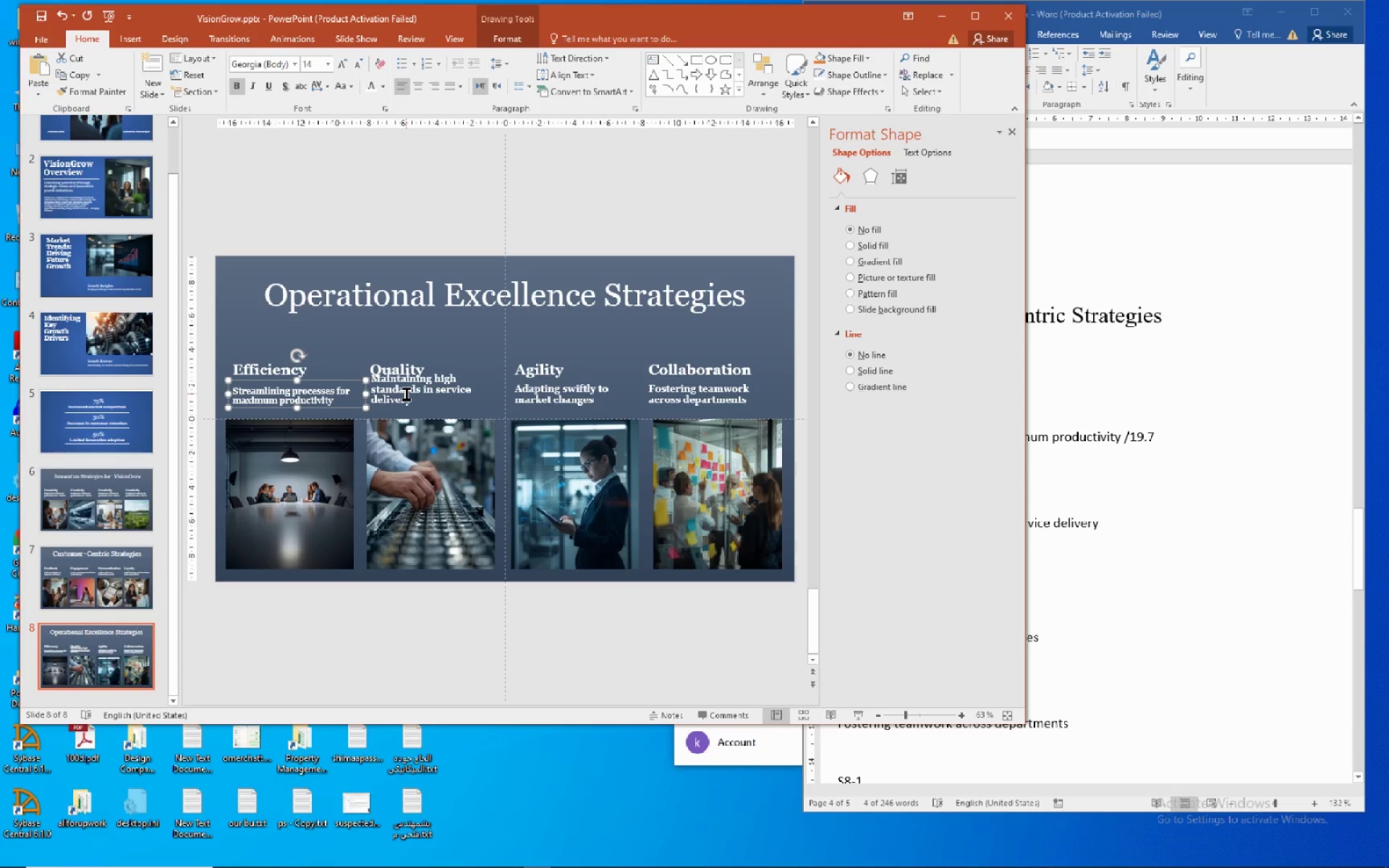 
key(Control+ControlLeft)
 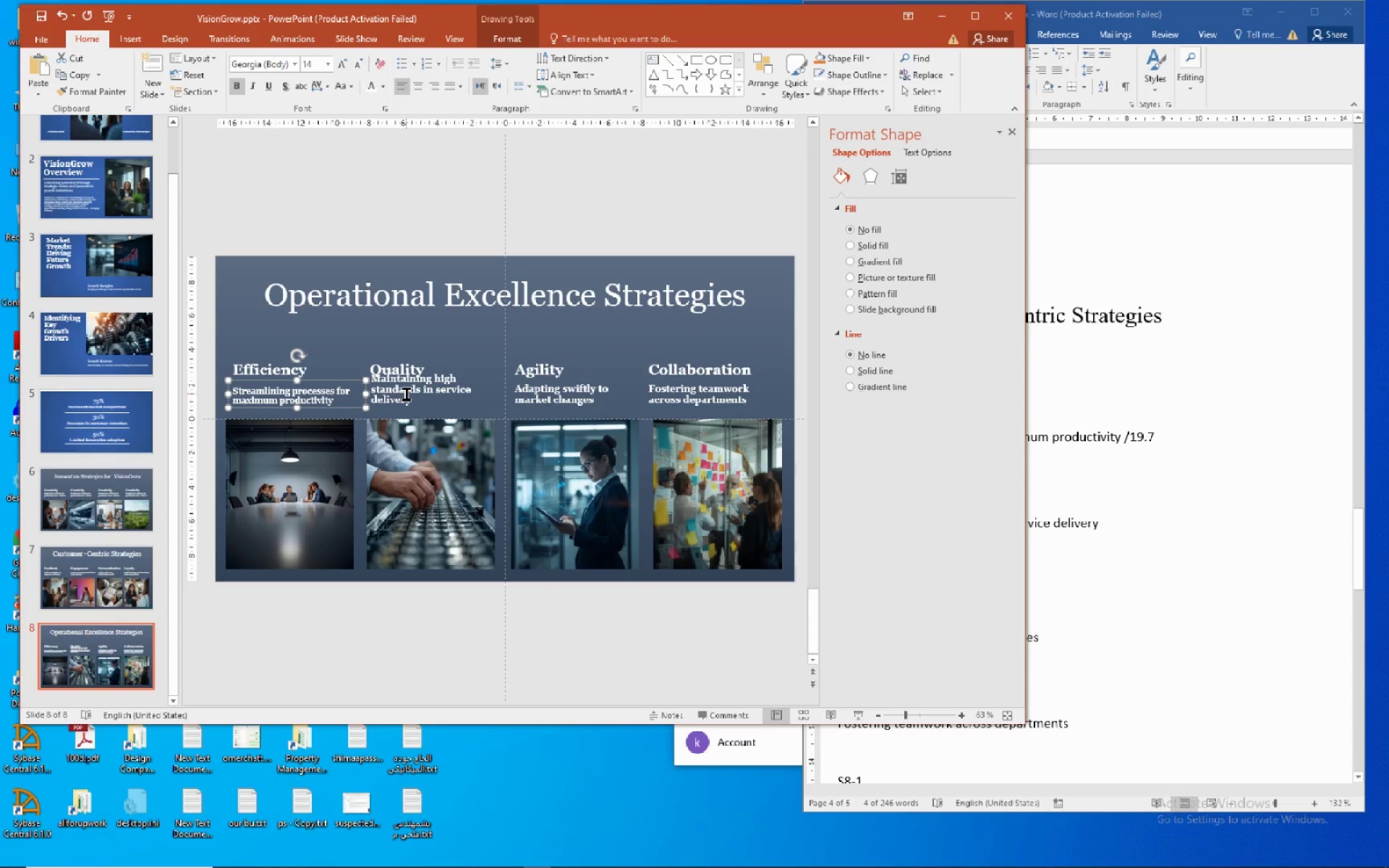 
hold_key(key=ShiftLeft, duration=1.5)
left_click([406, 393])
 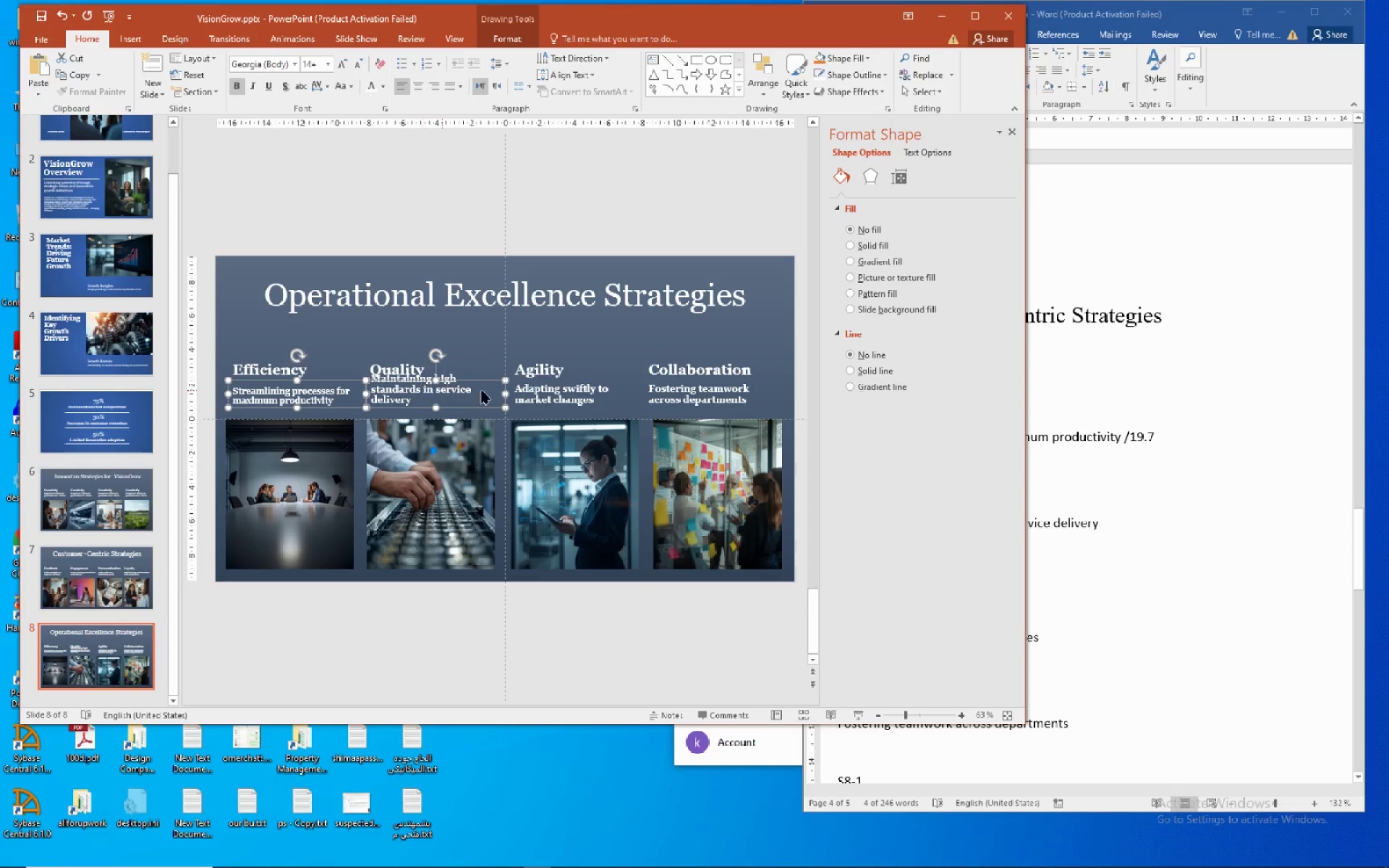 
hold_key(key=ShiftLeft, duration=1.5)
left_click([566, 399])
 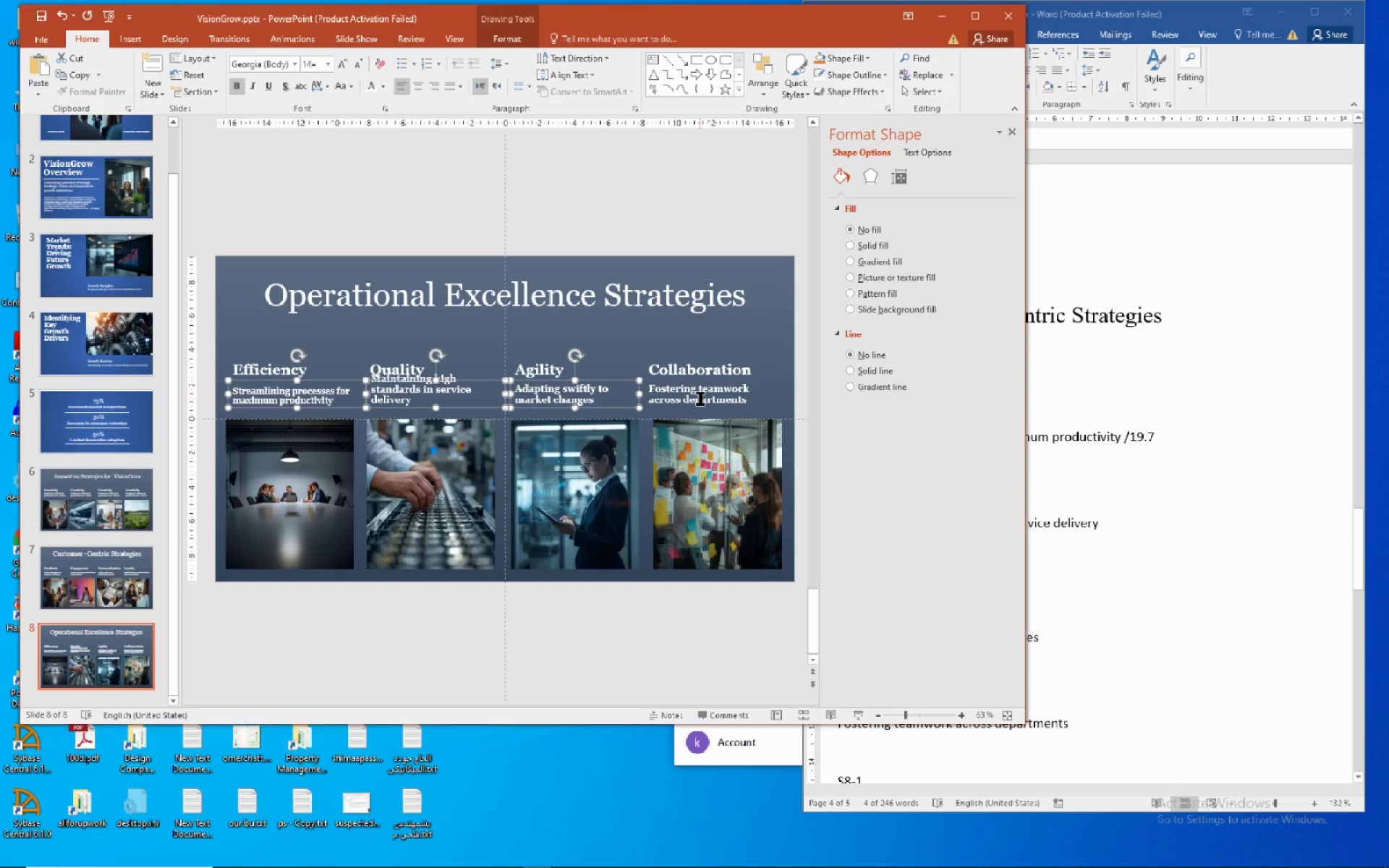 
hold_key(key=ShiftLeft, duration=0.56)
left_click([700, 397])
 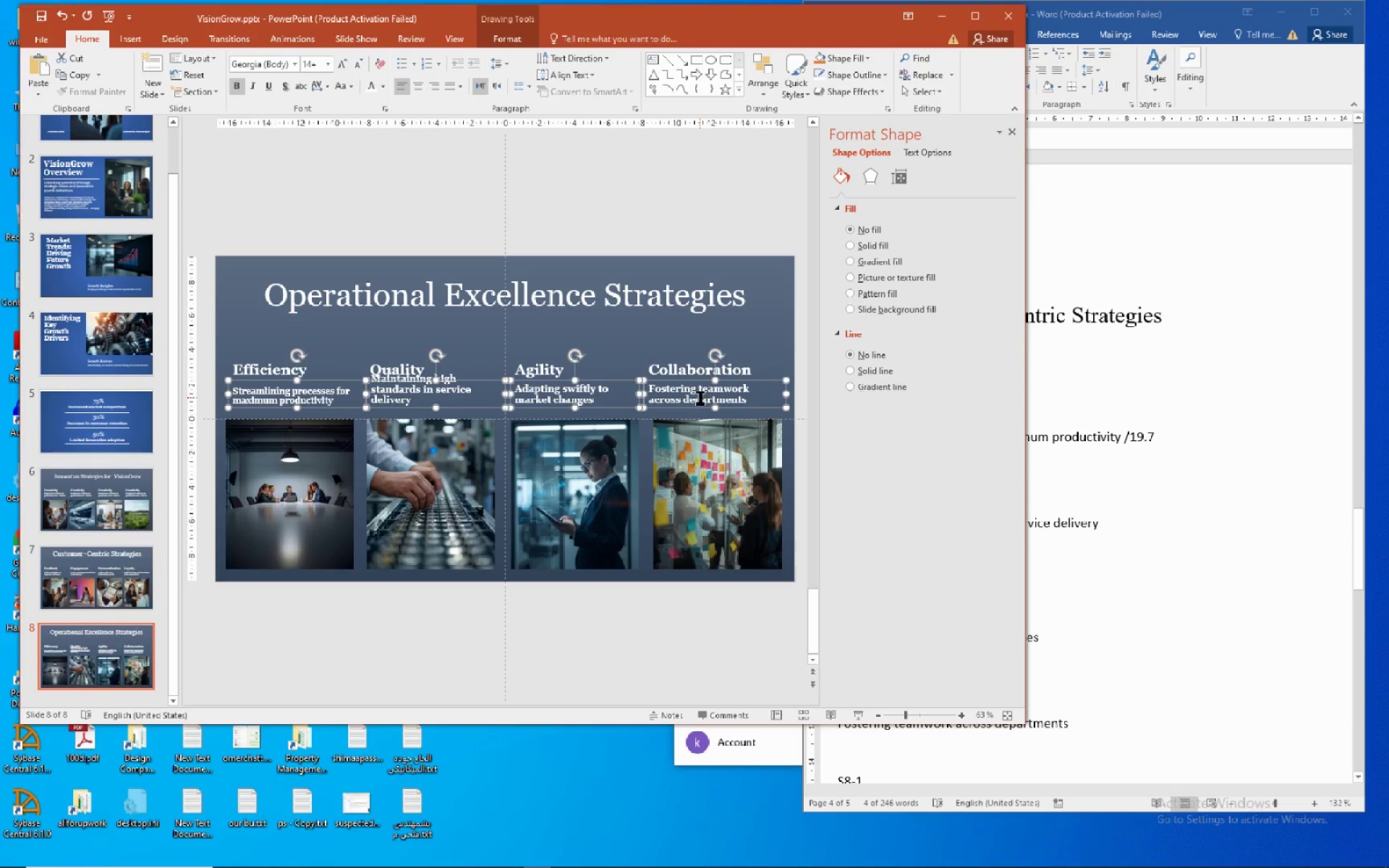 
wait(5.45)
 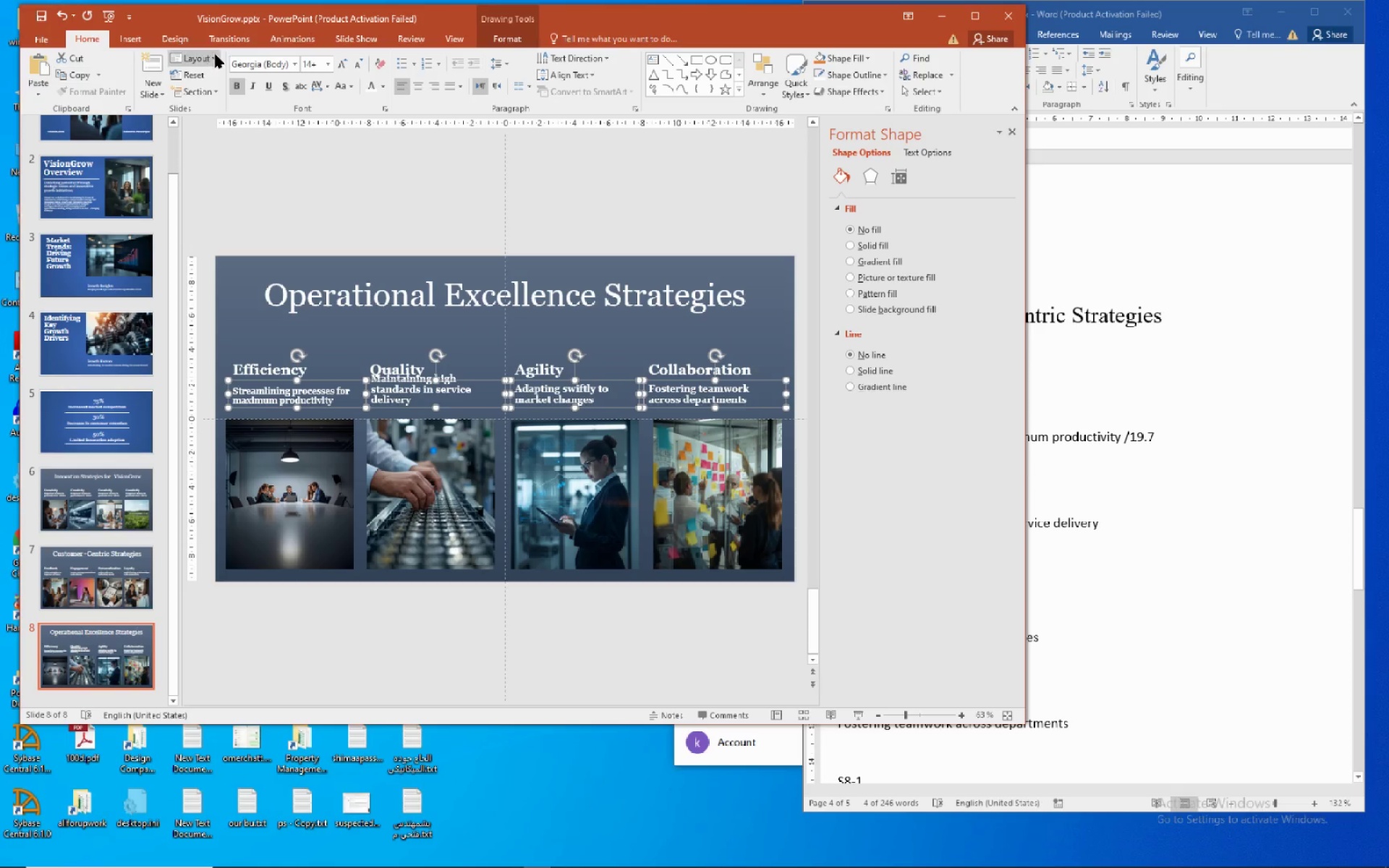 
left_click([331, 64])
 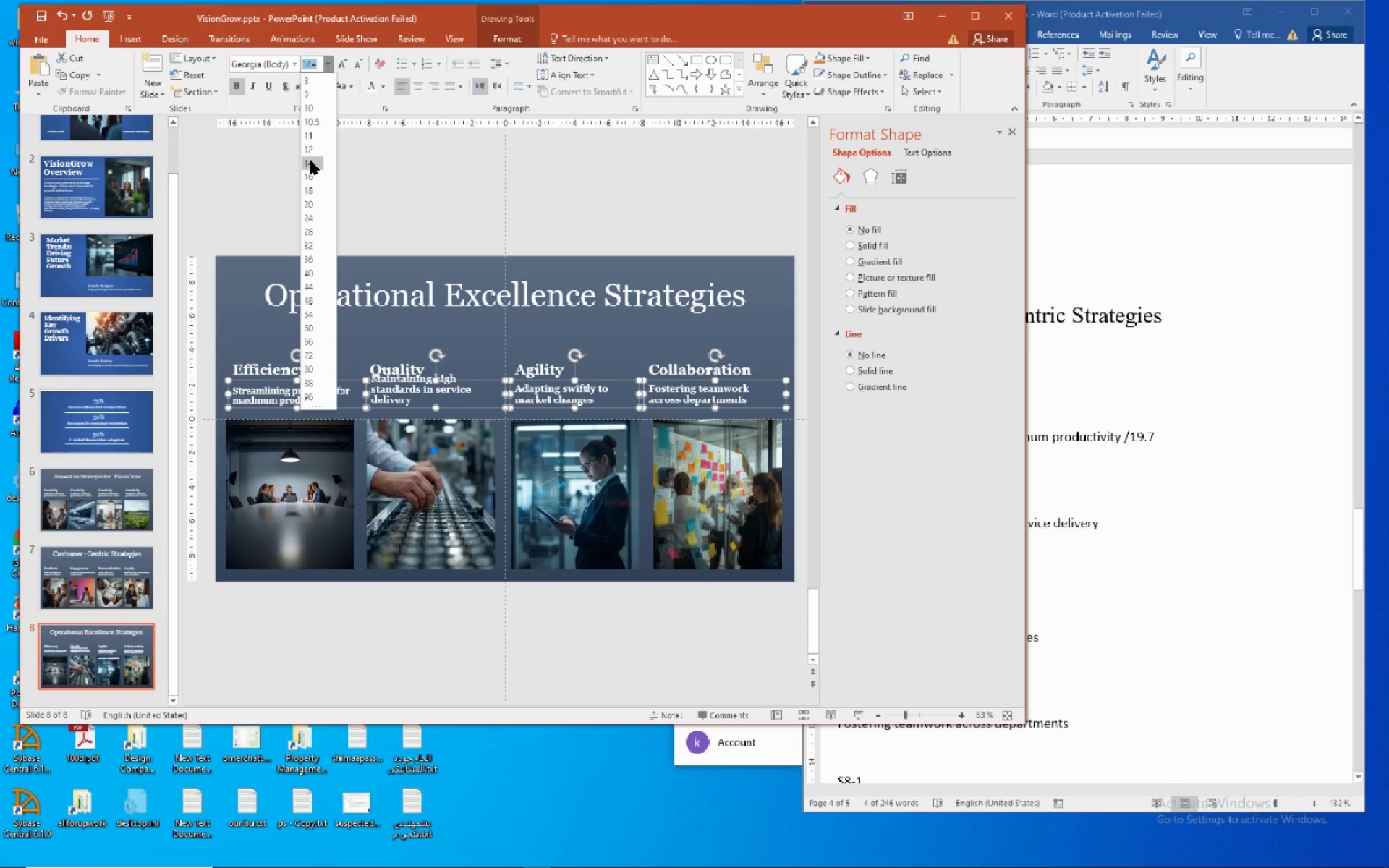 
left_click([310, 161])
 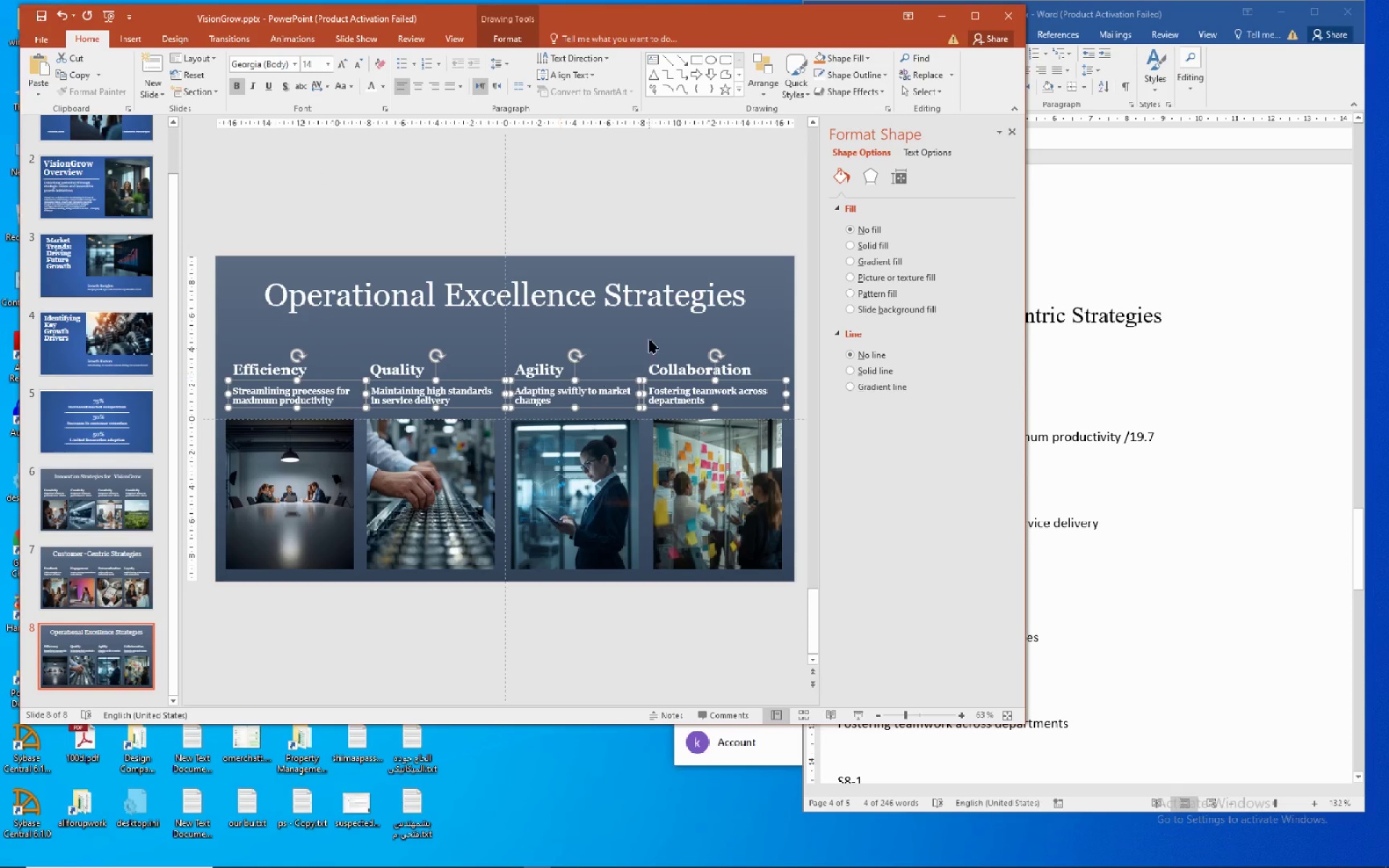 
left_click([649, 339])
 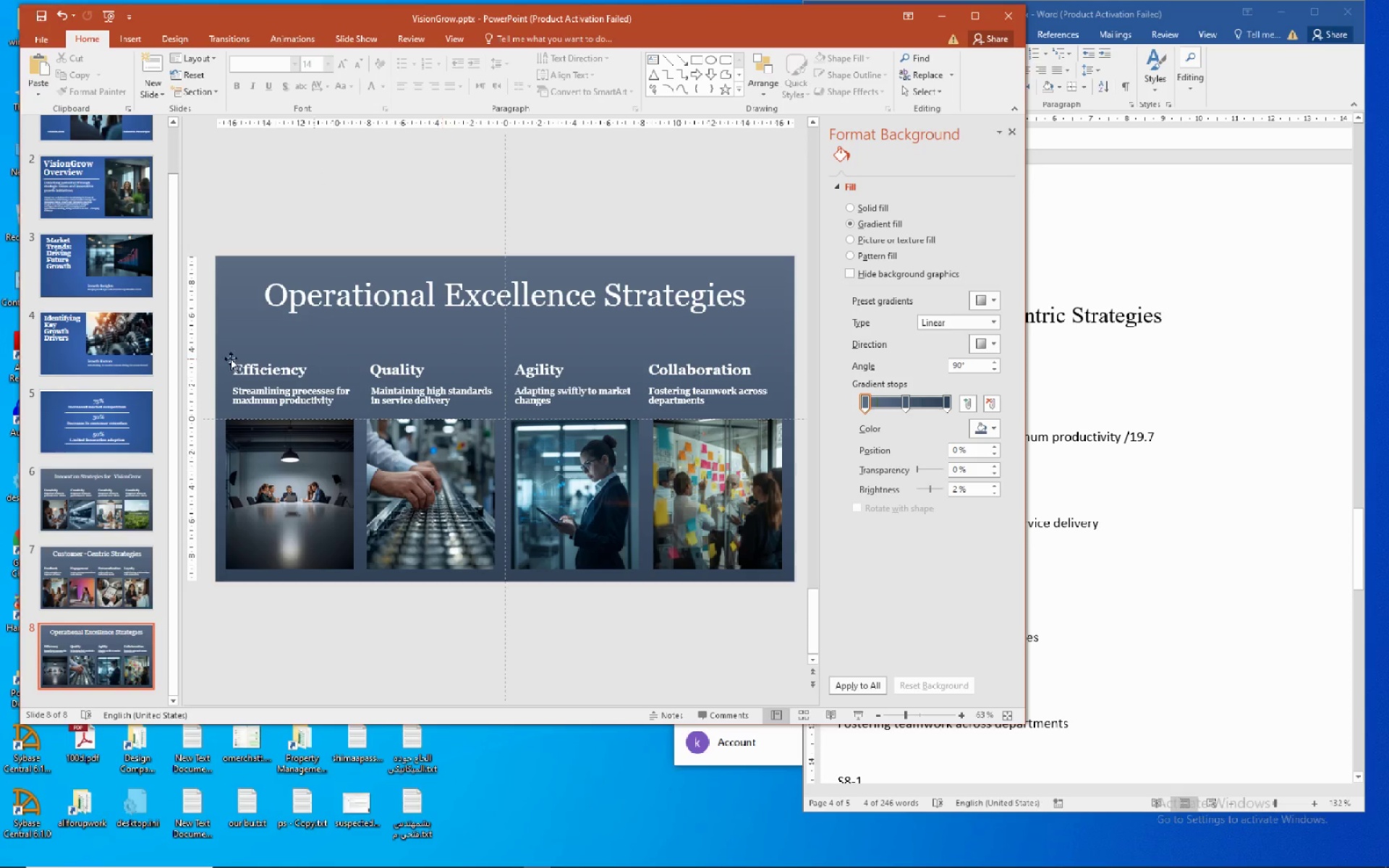 
left_click([263, 375])
 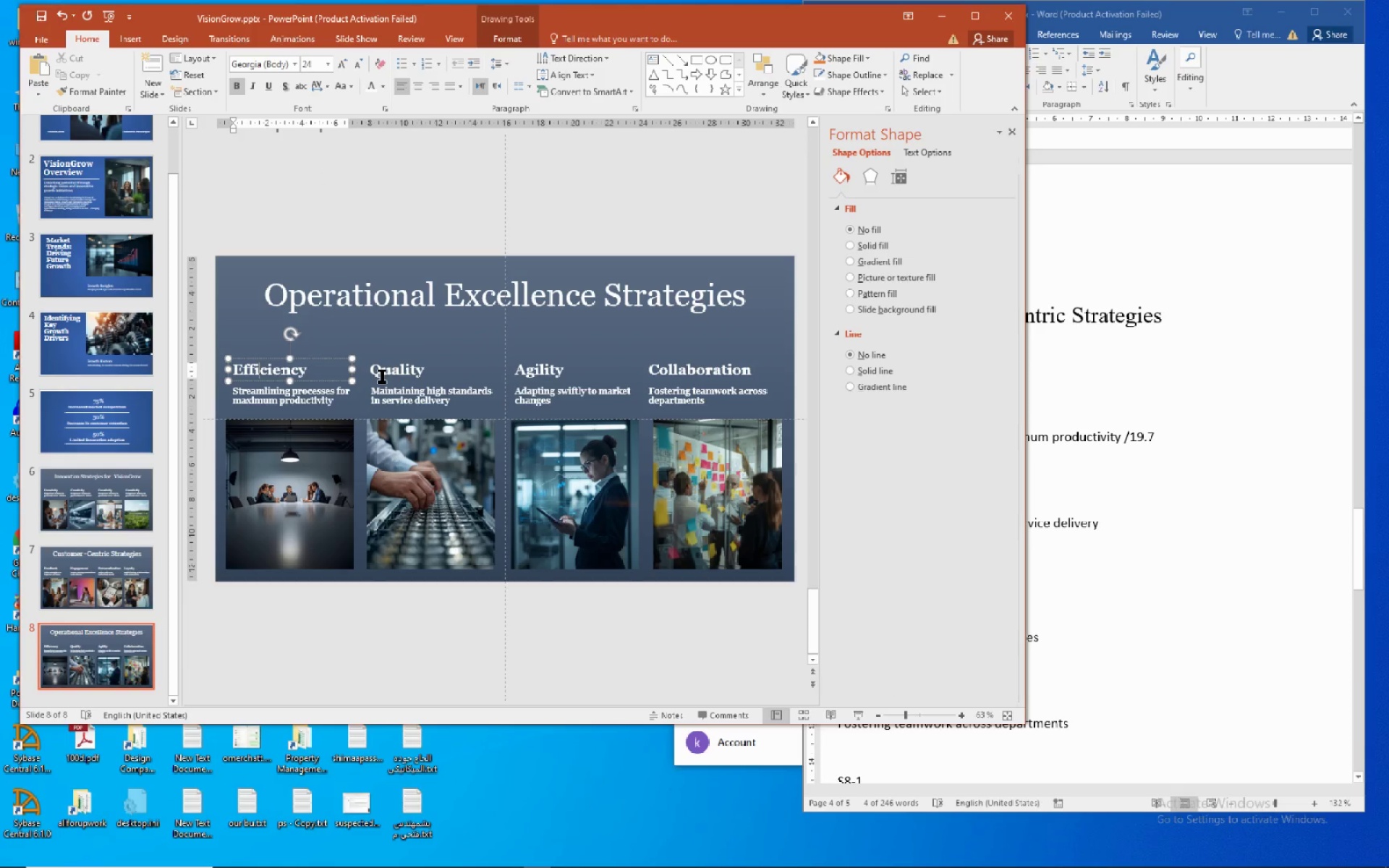 
hold_key(key=ControlLeft, duration=1.45)
 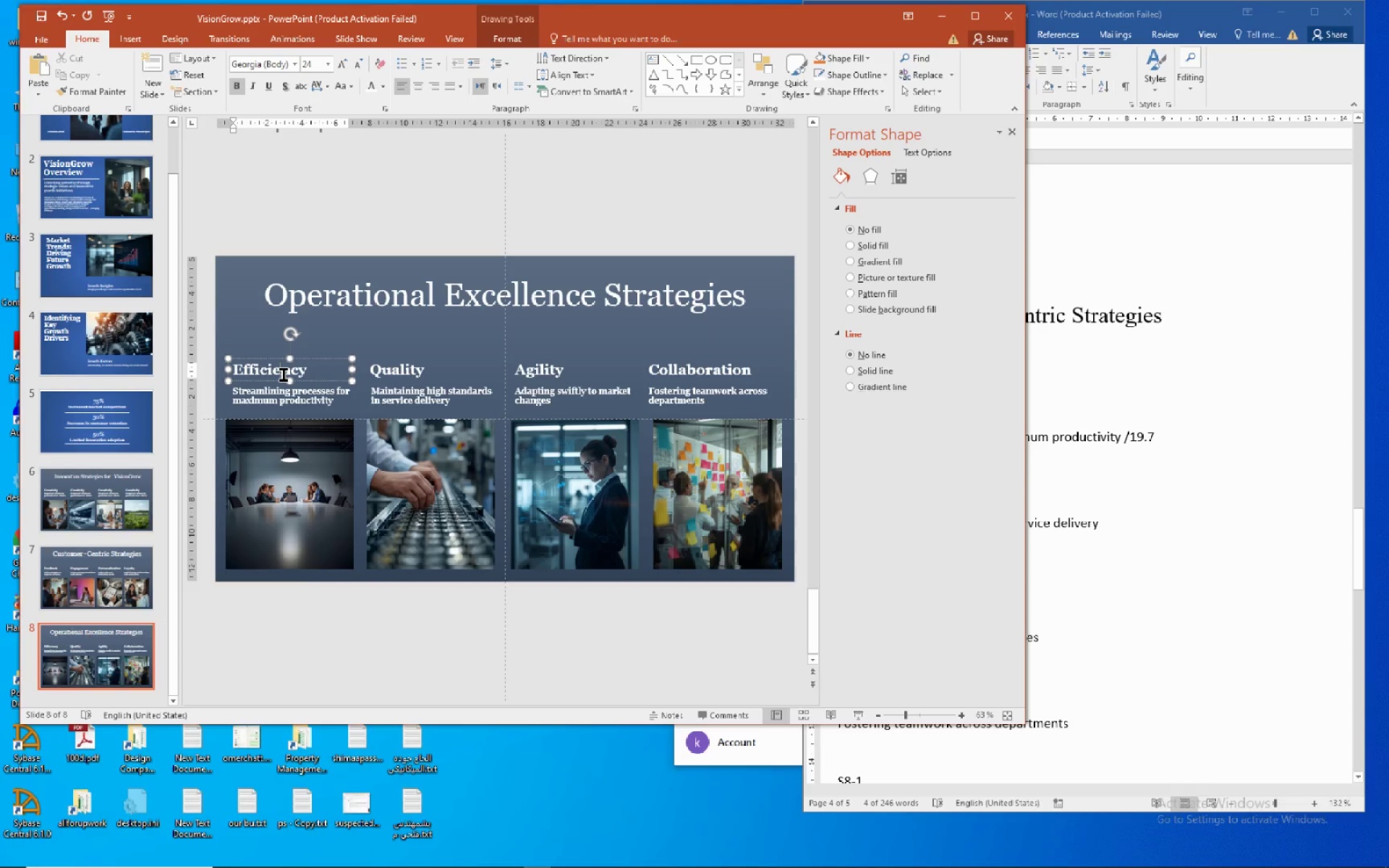 
left_click([283, 374])
 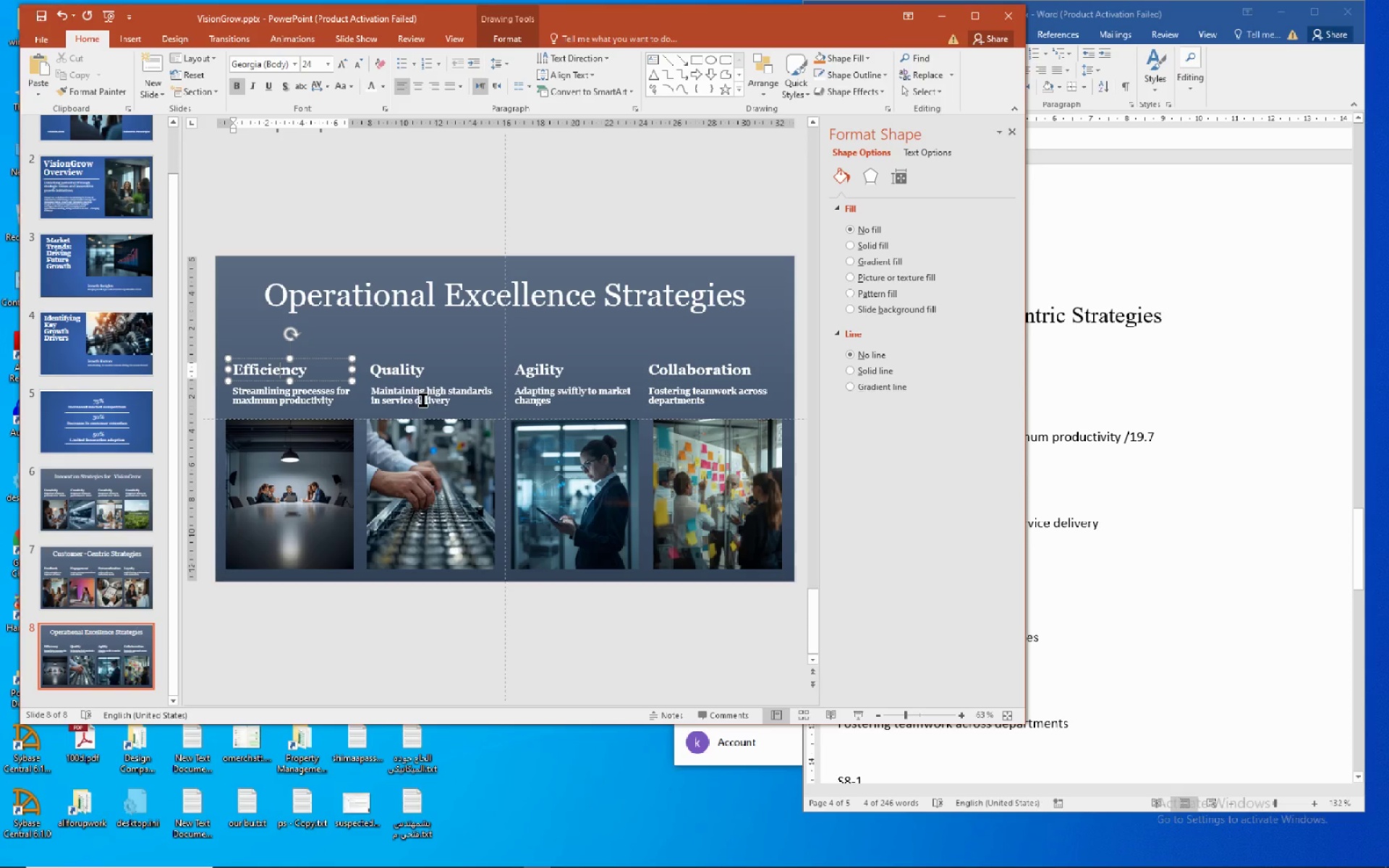 
hold_key(key=ShiftLeft, duration=1.5)
left_click([414, 378])
 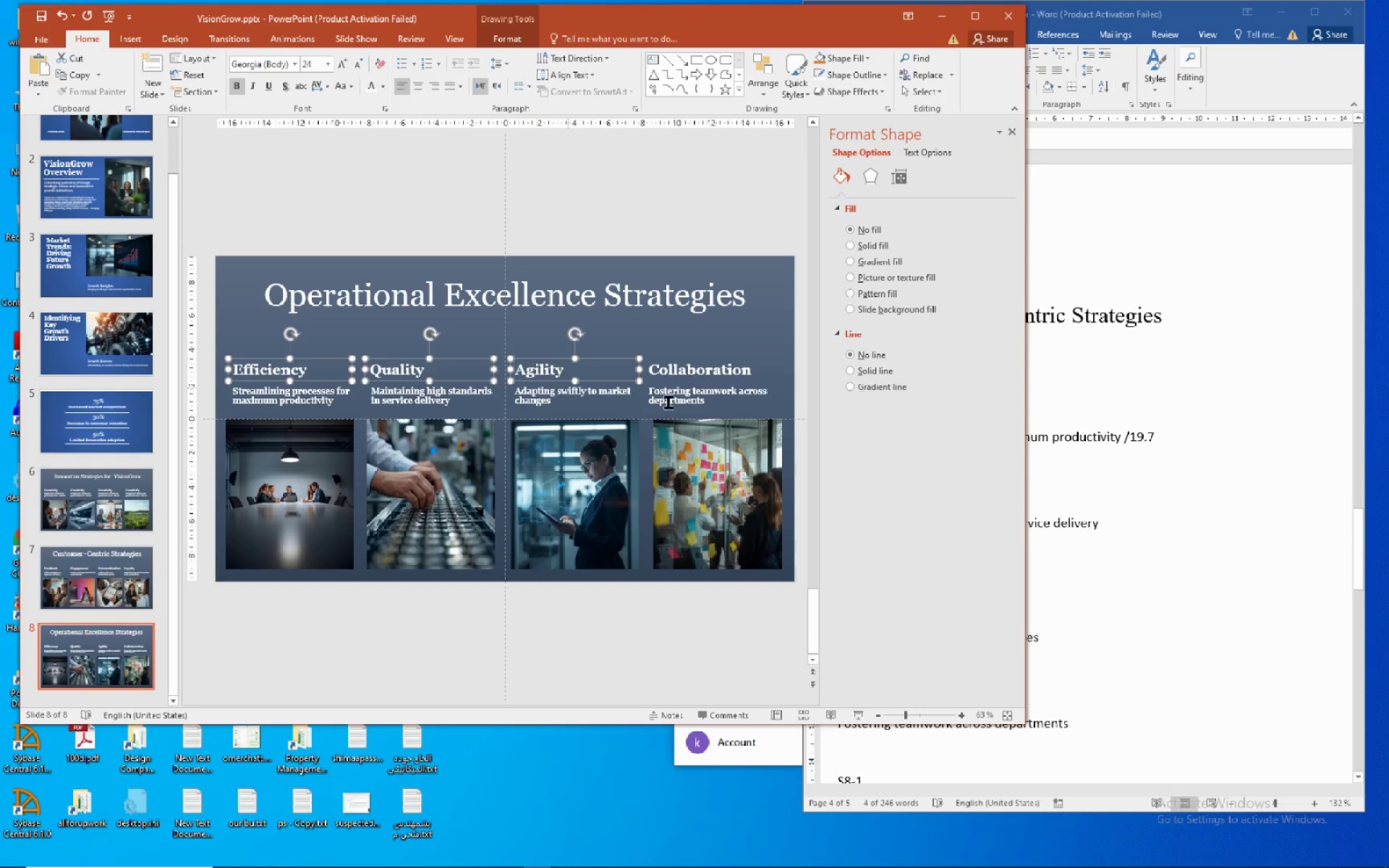 
hold_key(key=ShiftLeft, duration=0.64)
left_click([715, 378])
 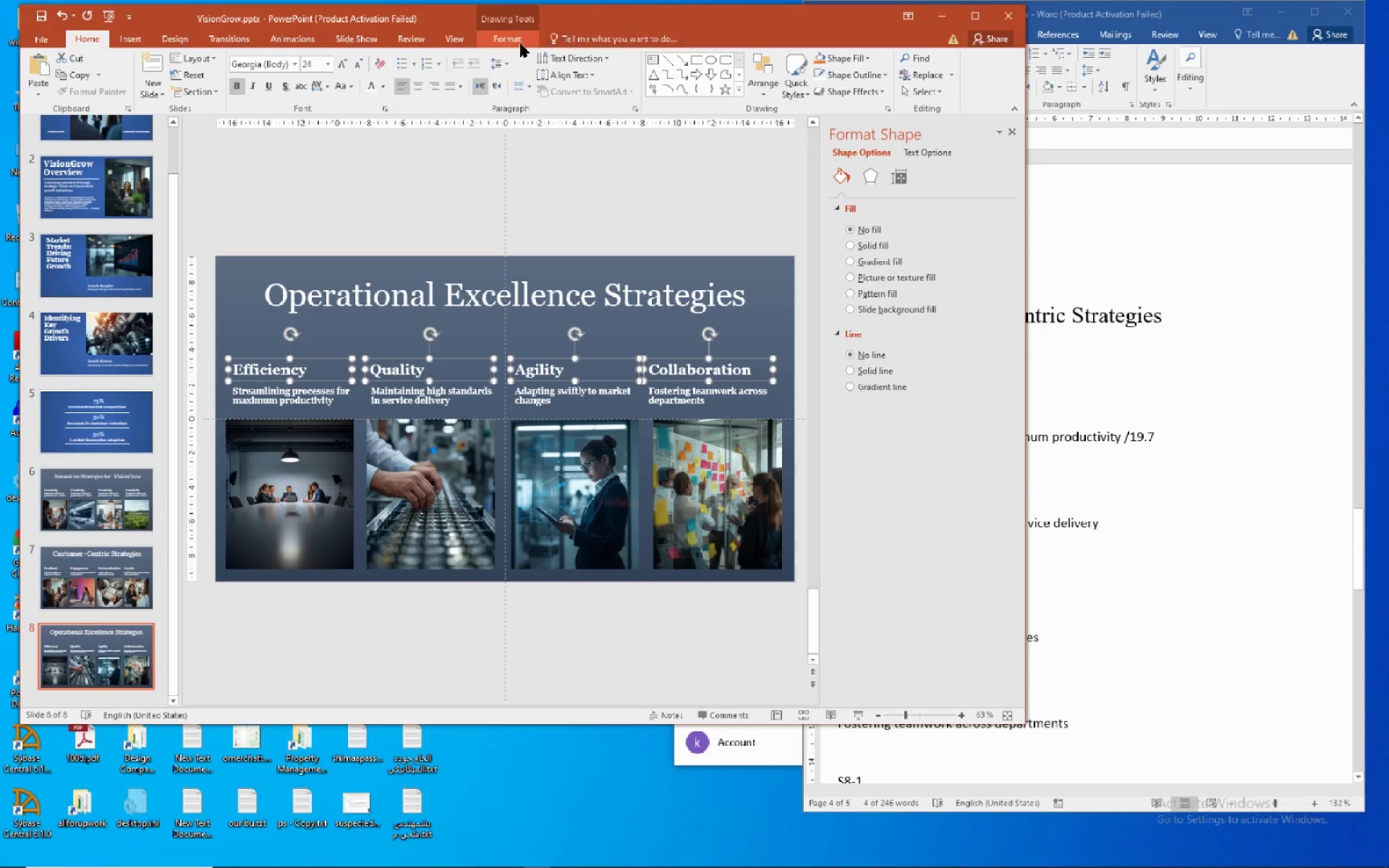 
left_click([519, 43])
 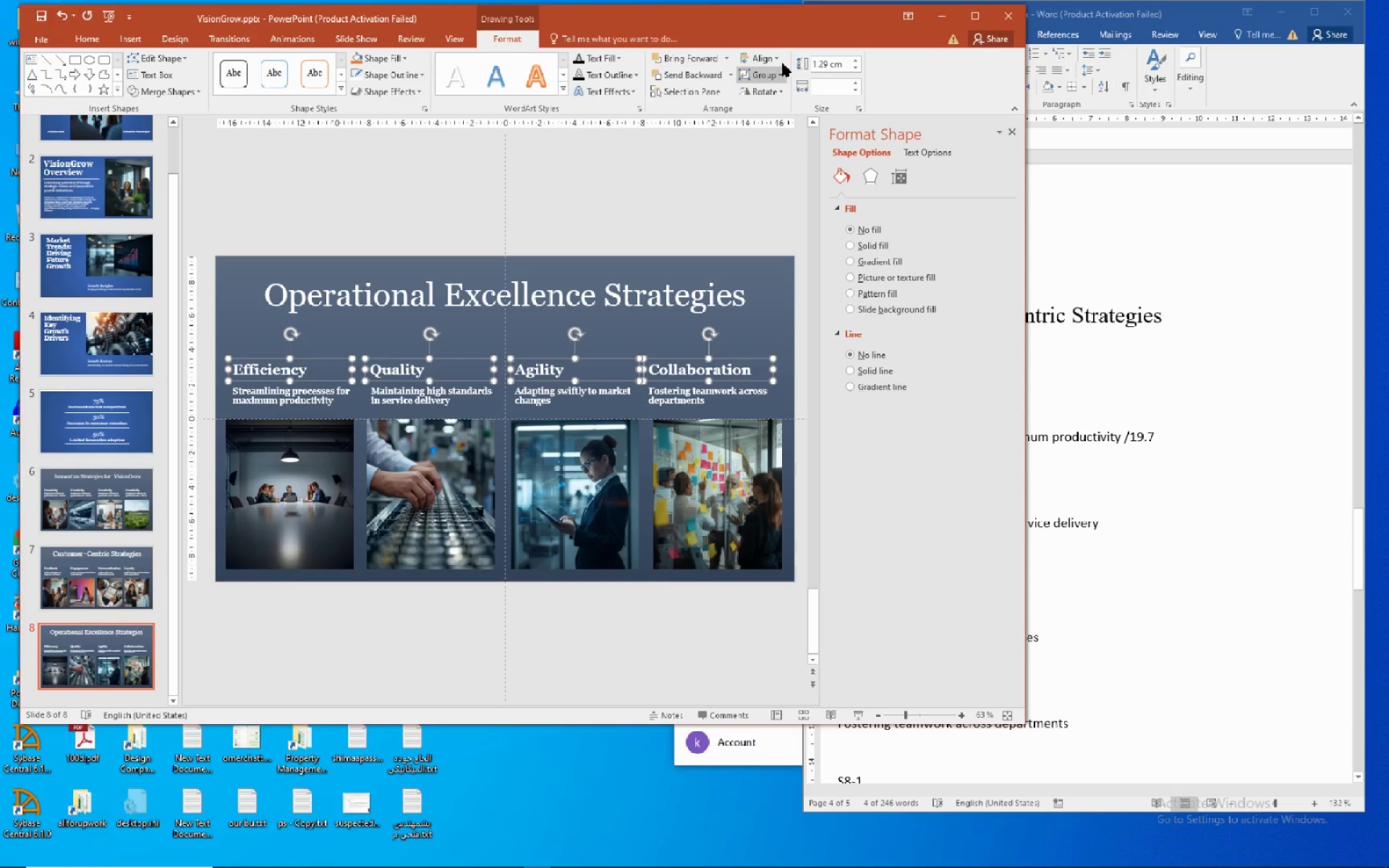 
left_click([781, 57])
 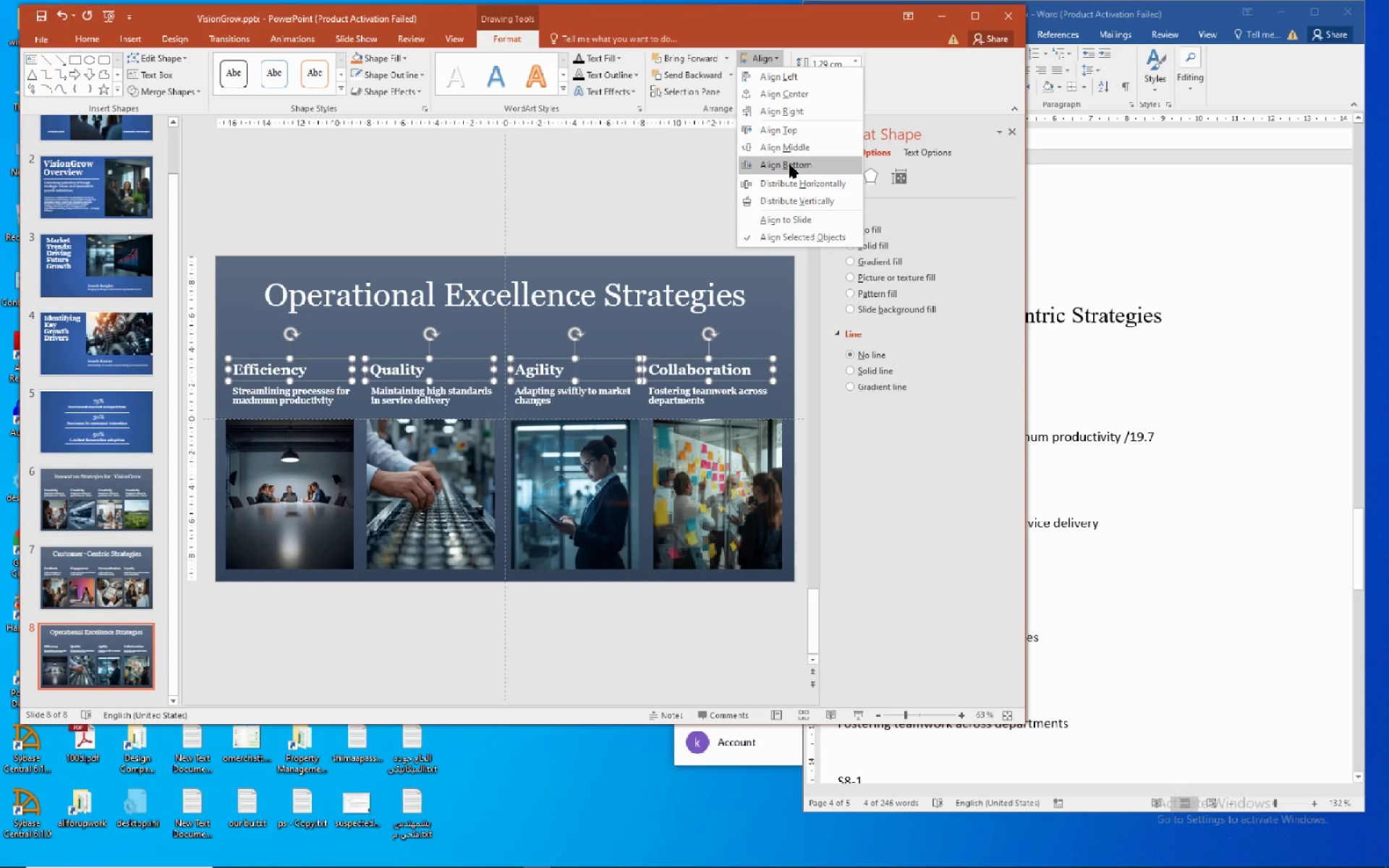 
left_click([789, 164])
 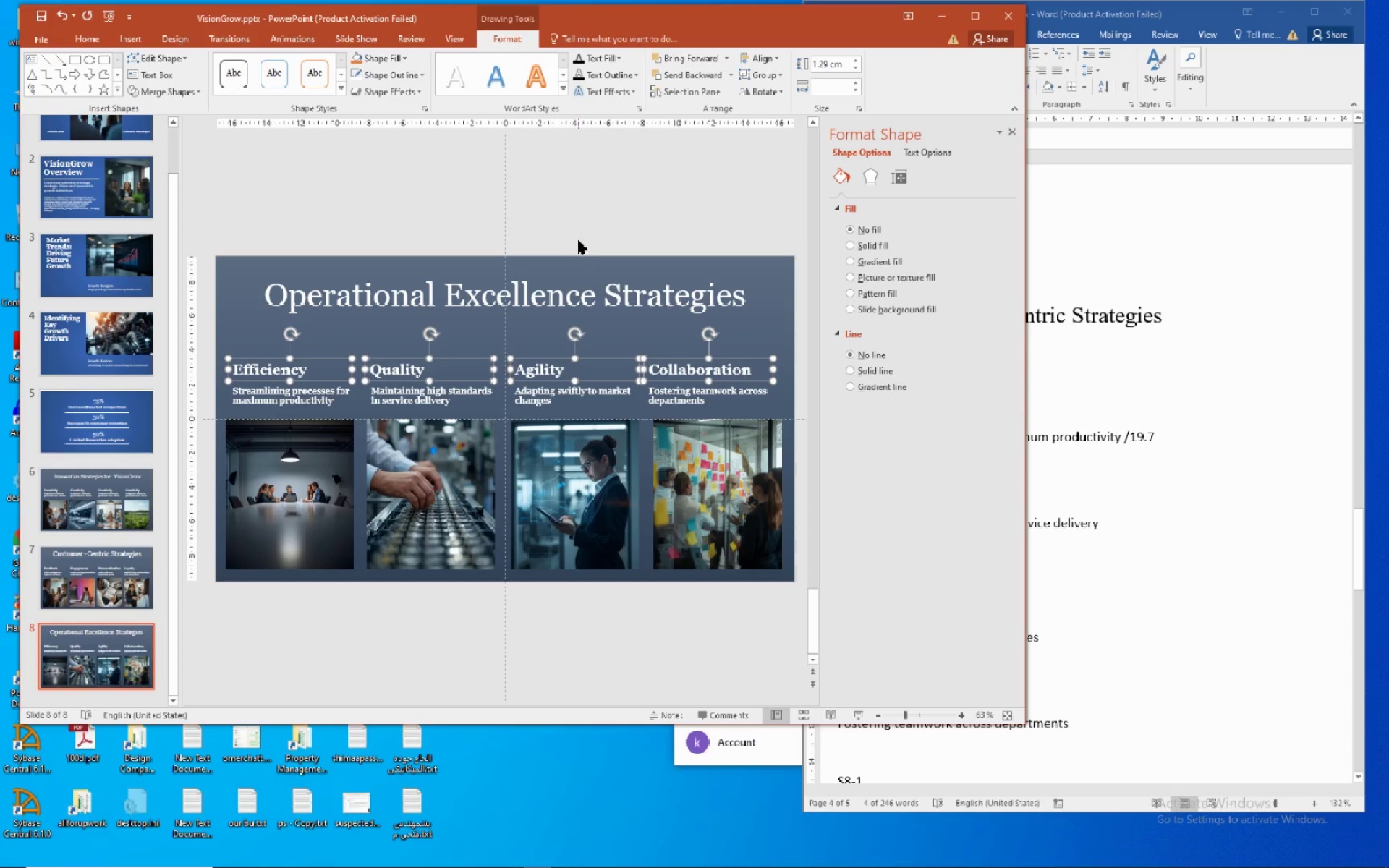 
left_click([578, 239])
 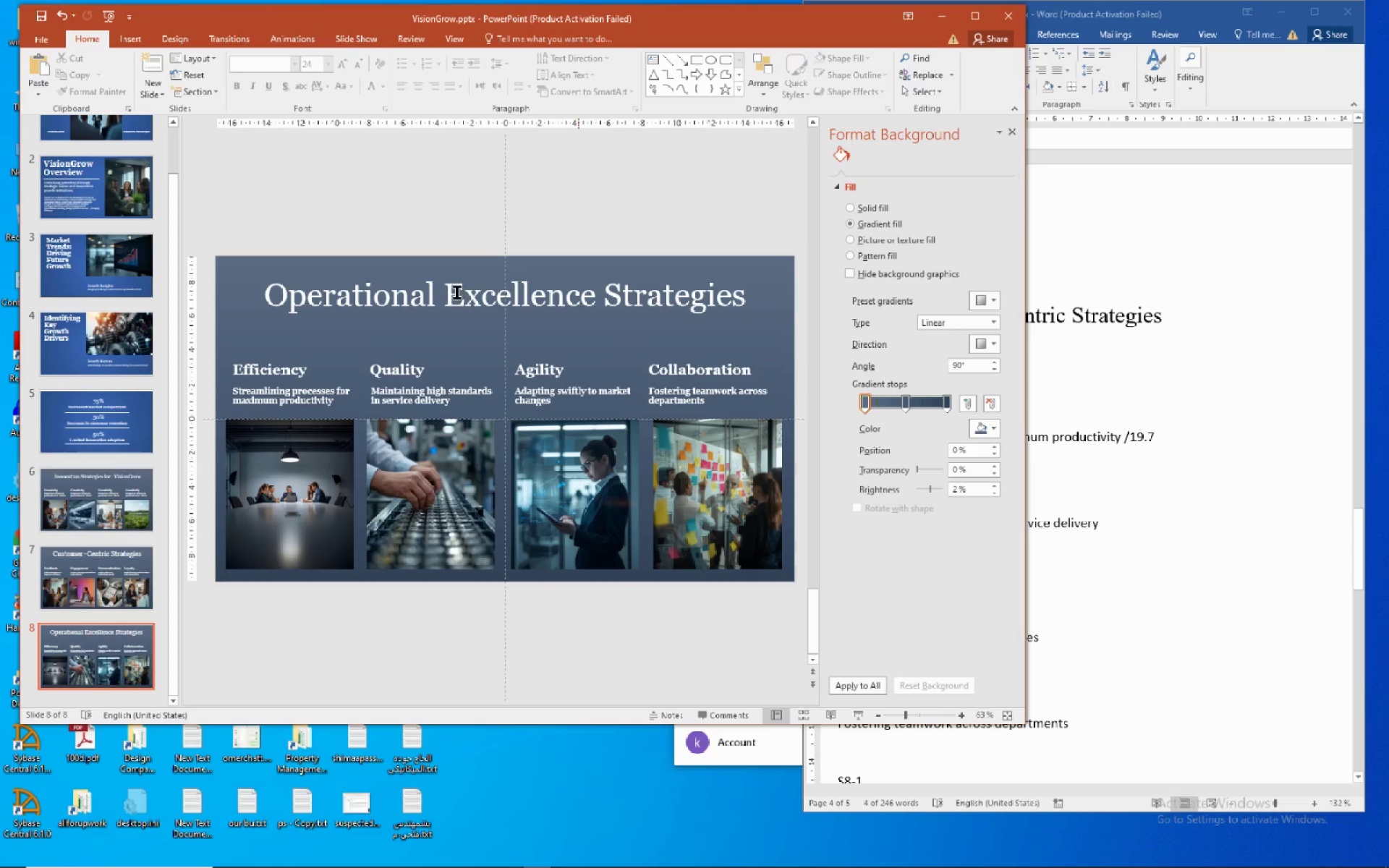 
left_click([456, 292])
 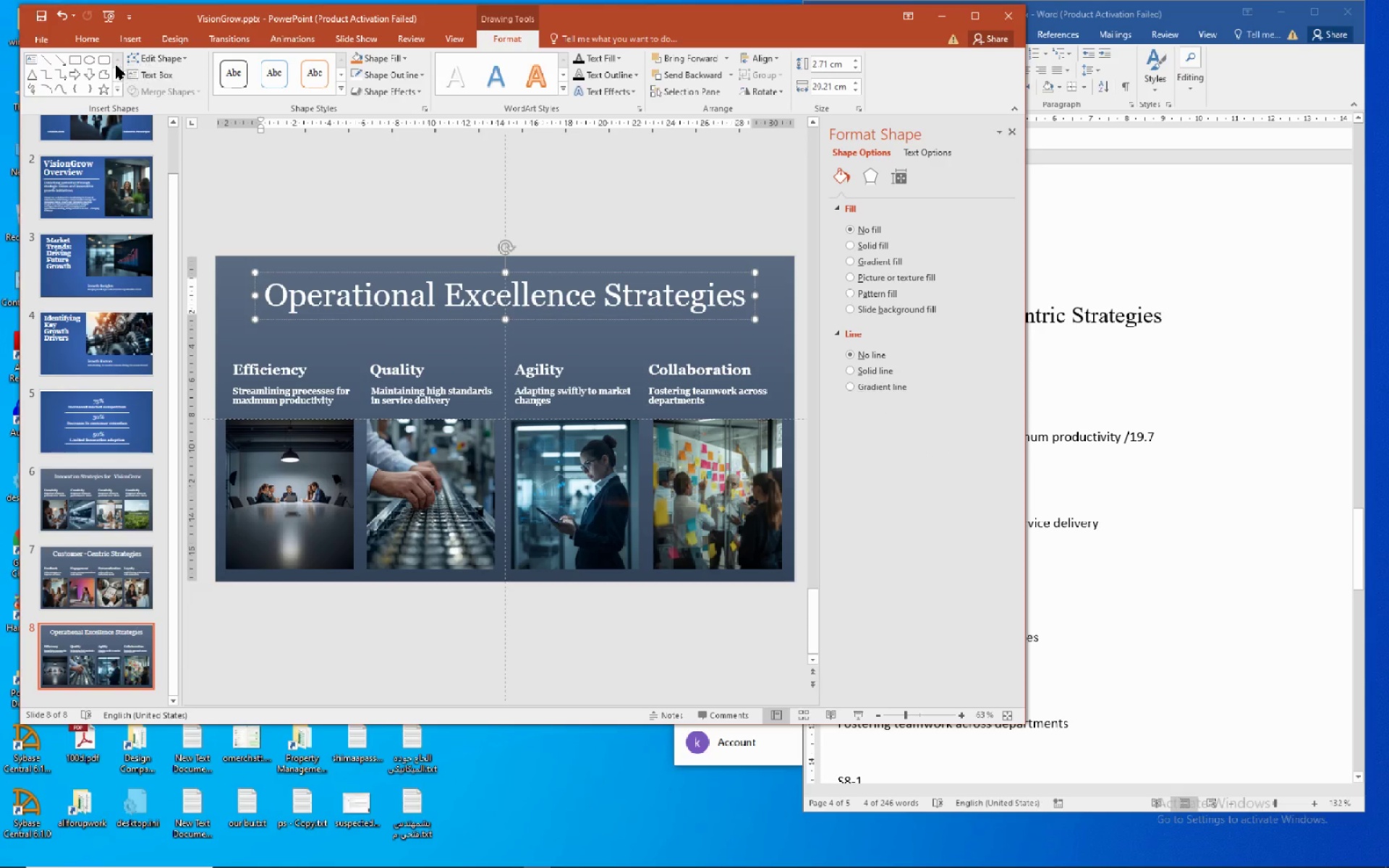 
left_click([42, 21])
 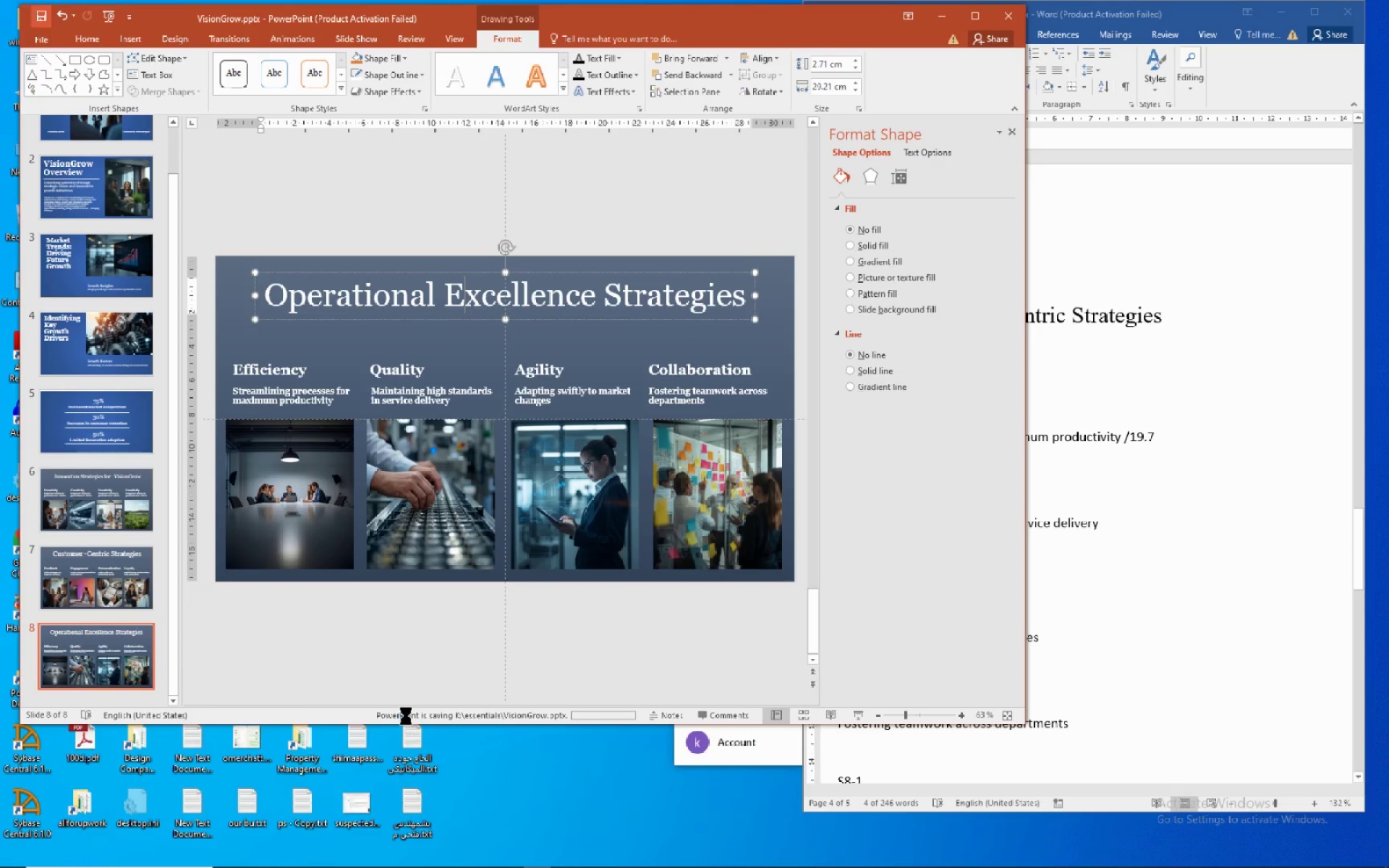 
left_click([404, 655])
 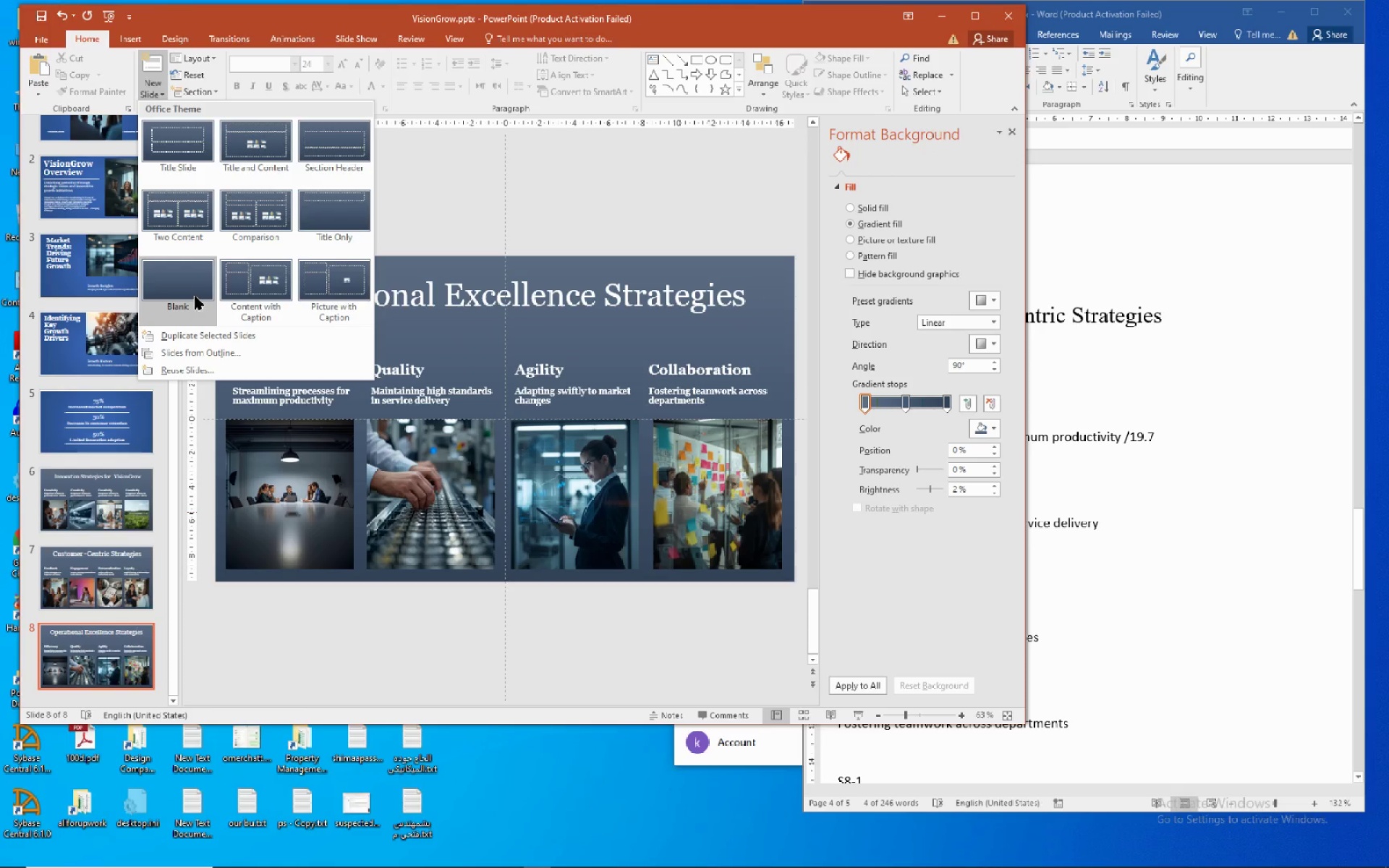 
left_click([195, 276])
 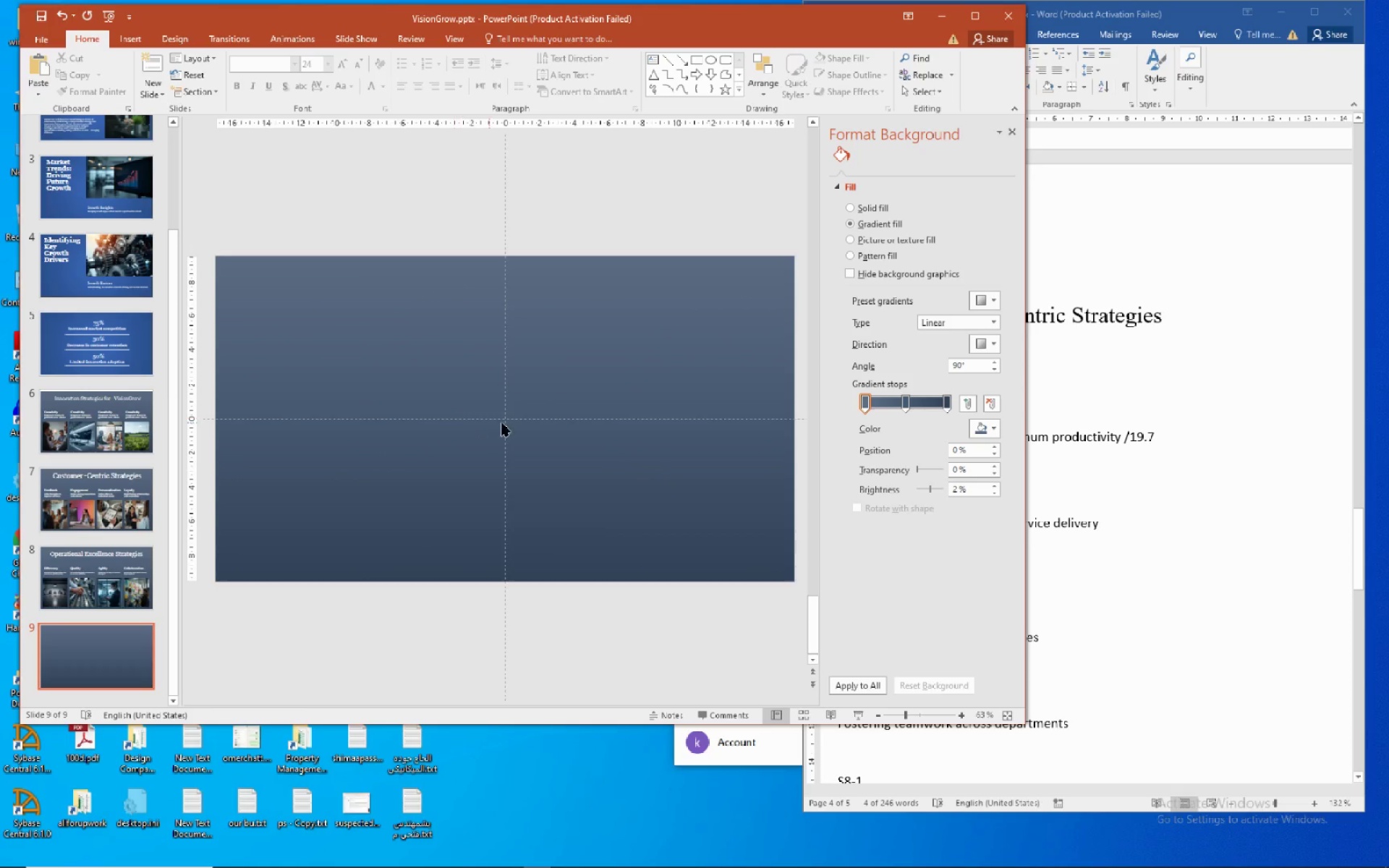 
left_click([509, 417])
 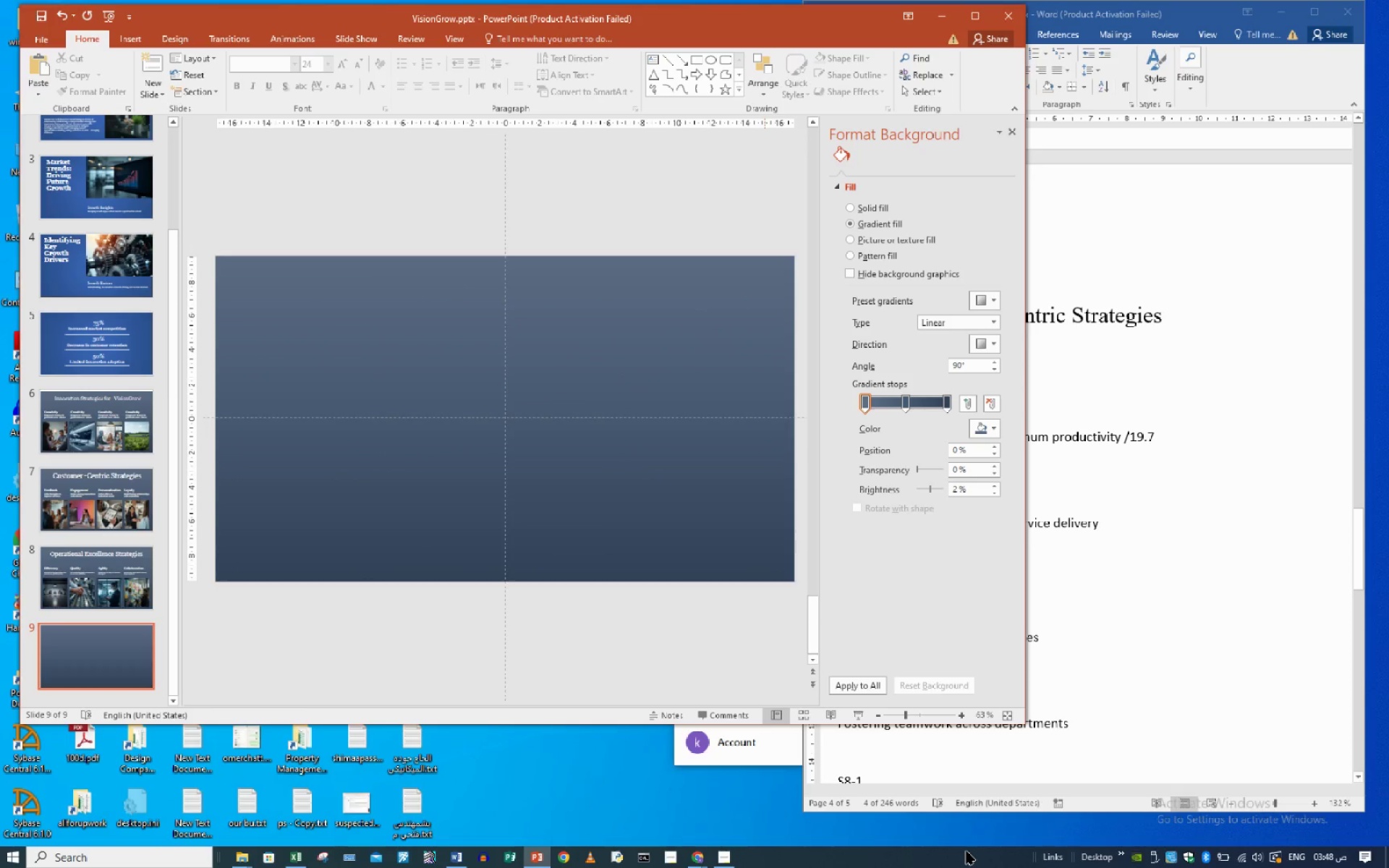 
wait(11.44)
 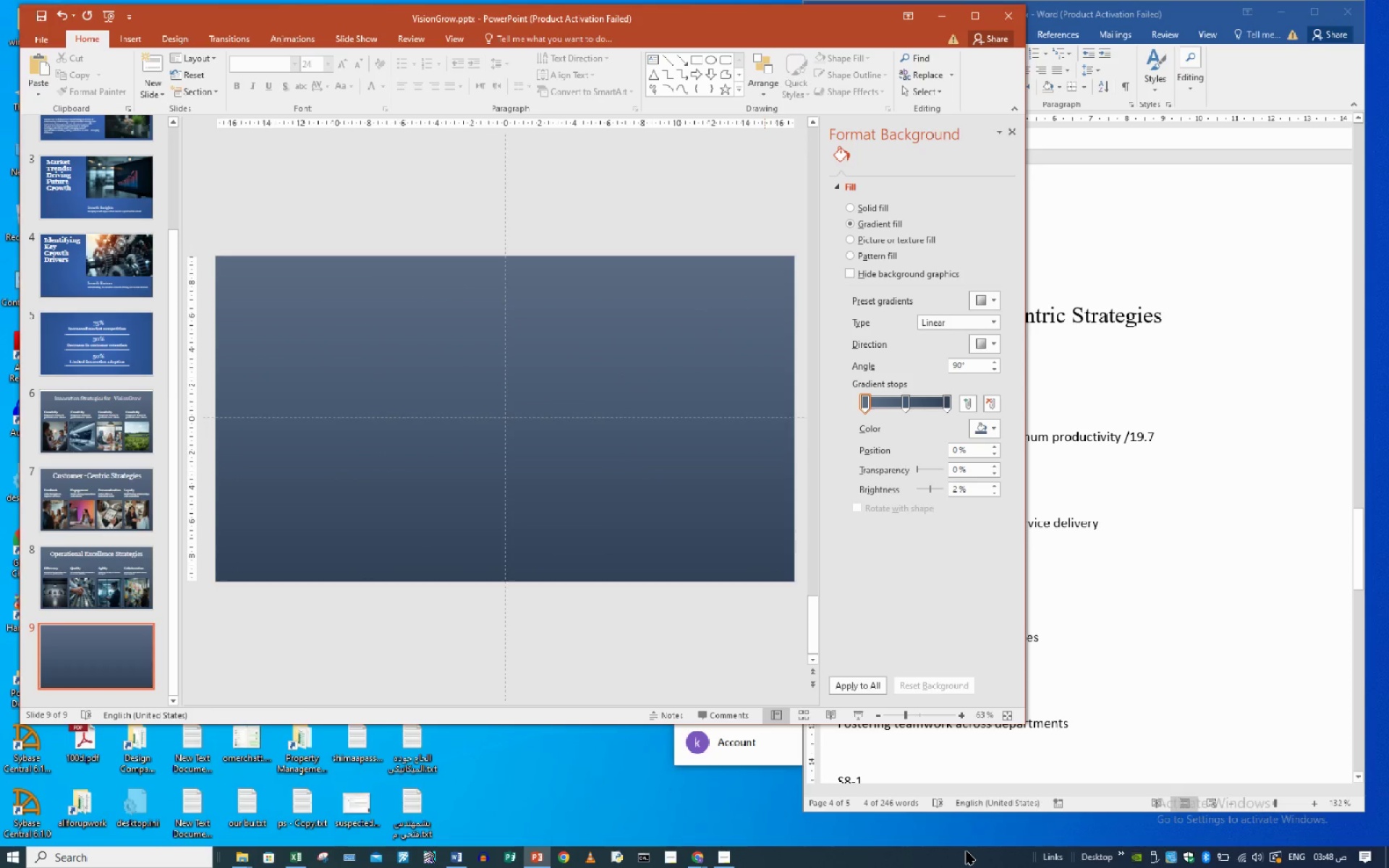 
left_click([469, 298])
 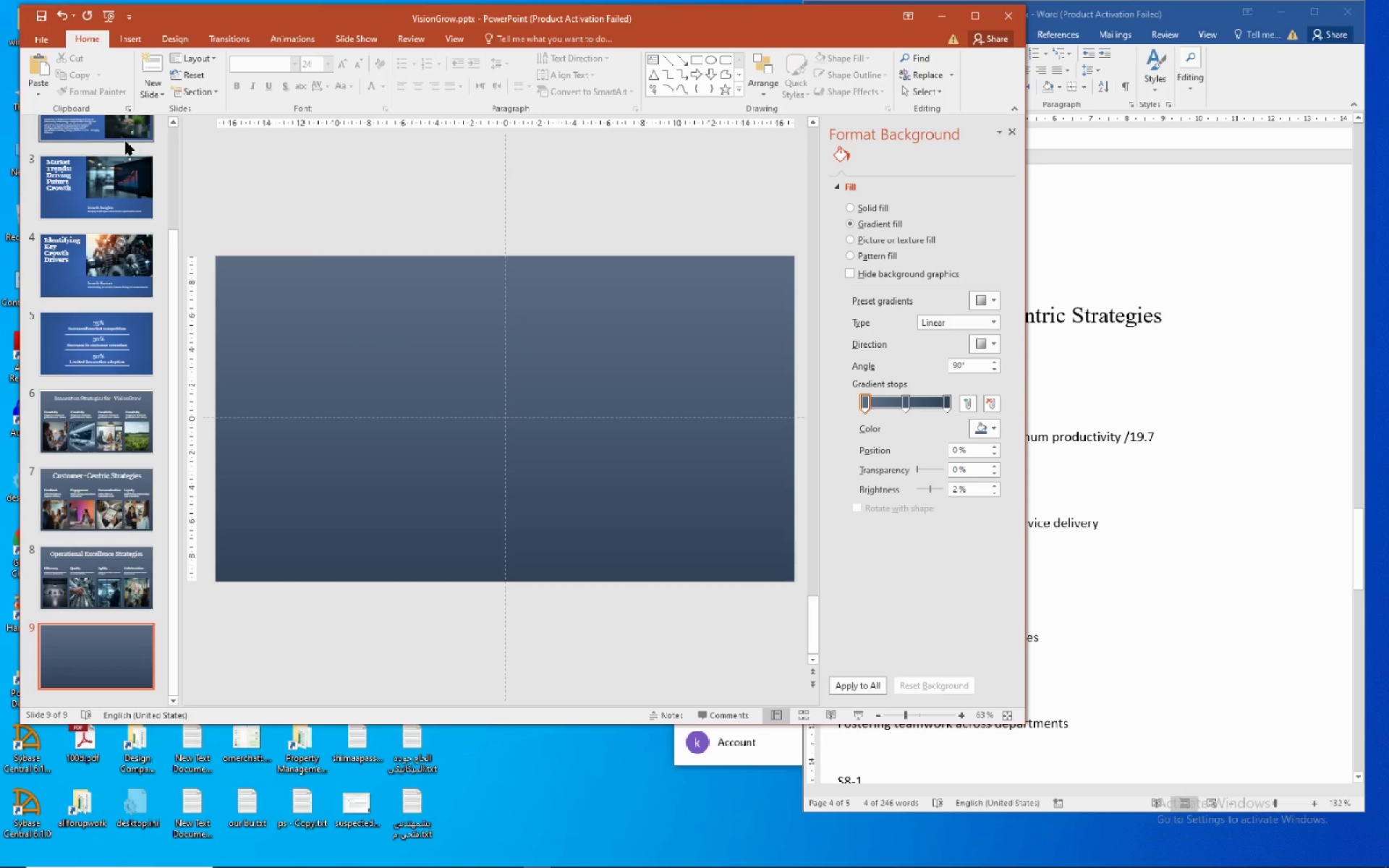 
wait(12.69)
 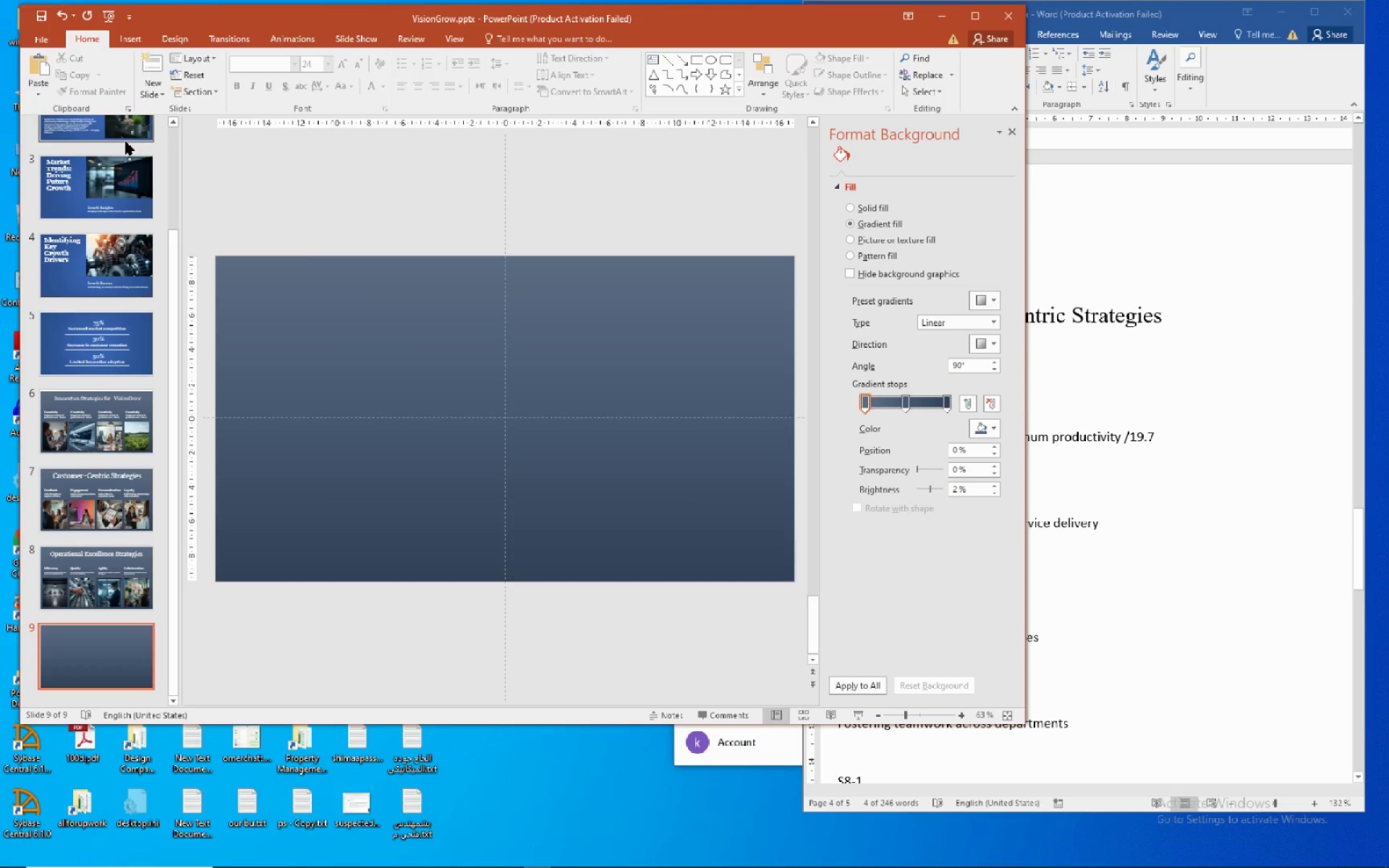 
mouse_move([187, 56])
 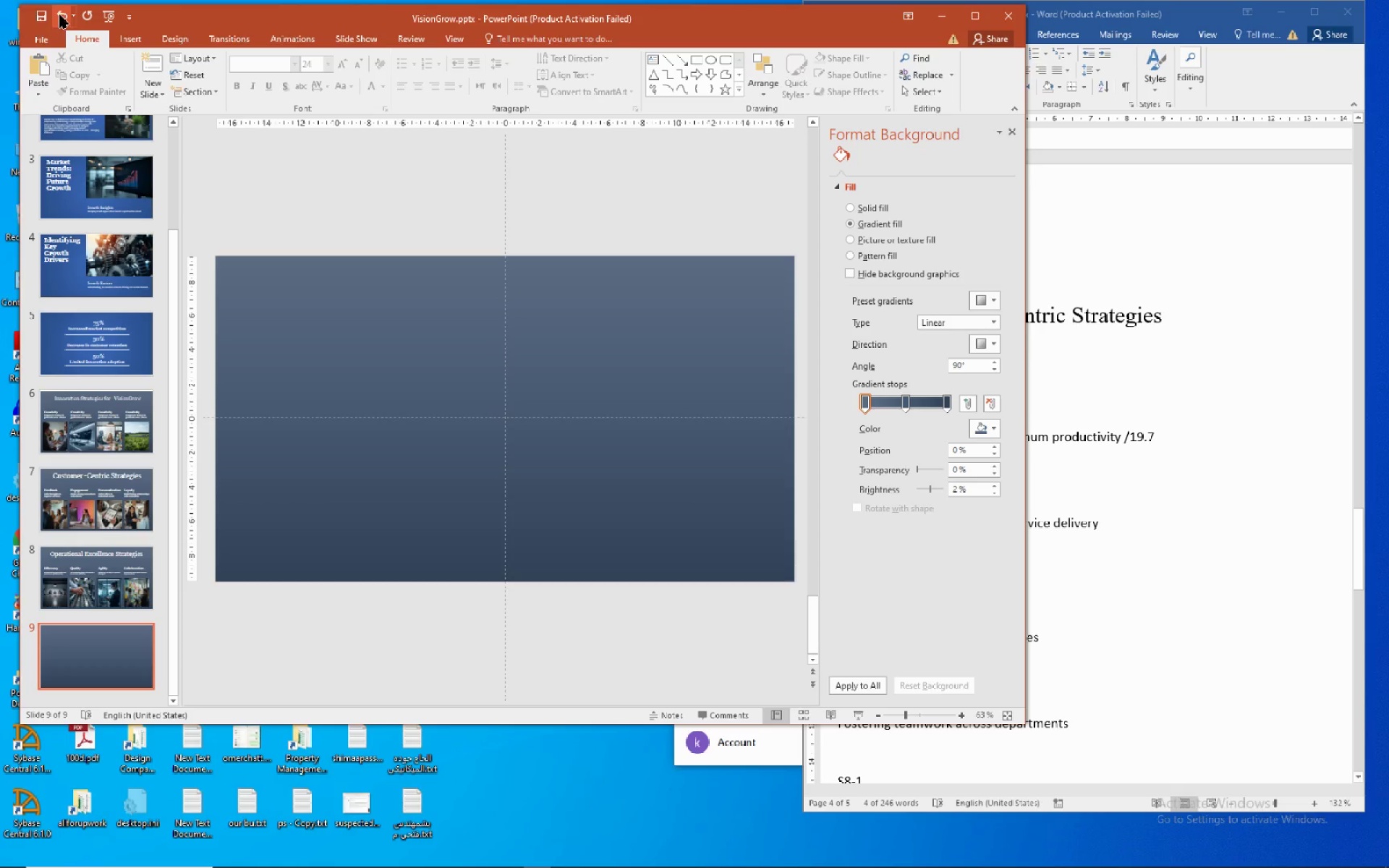 
left_click([59, 14])
 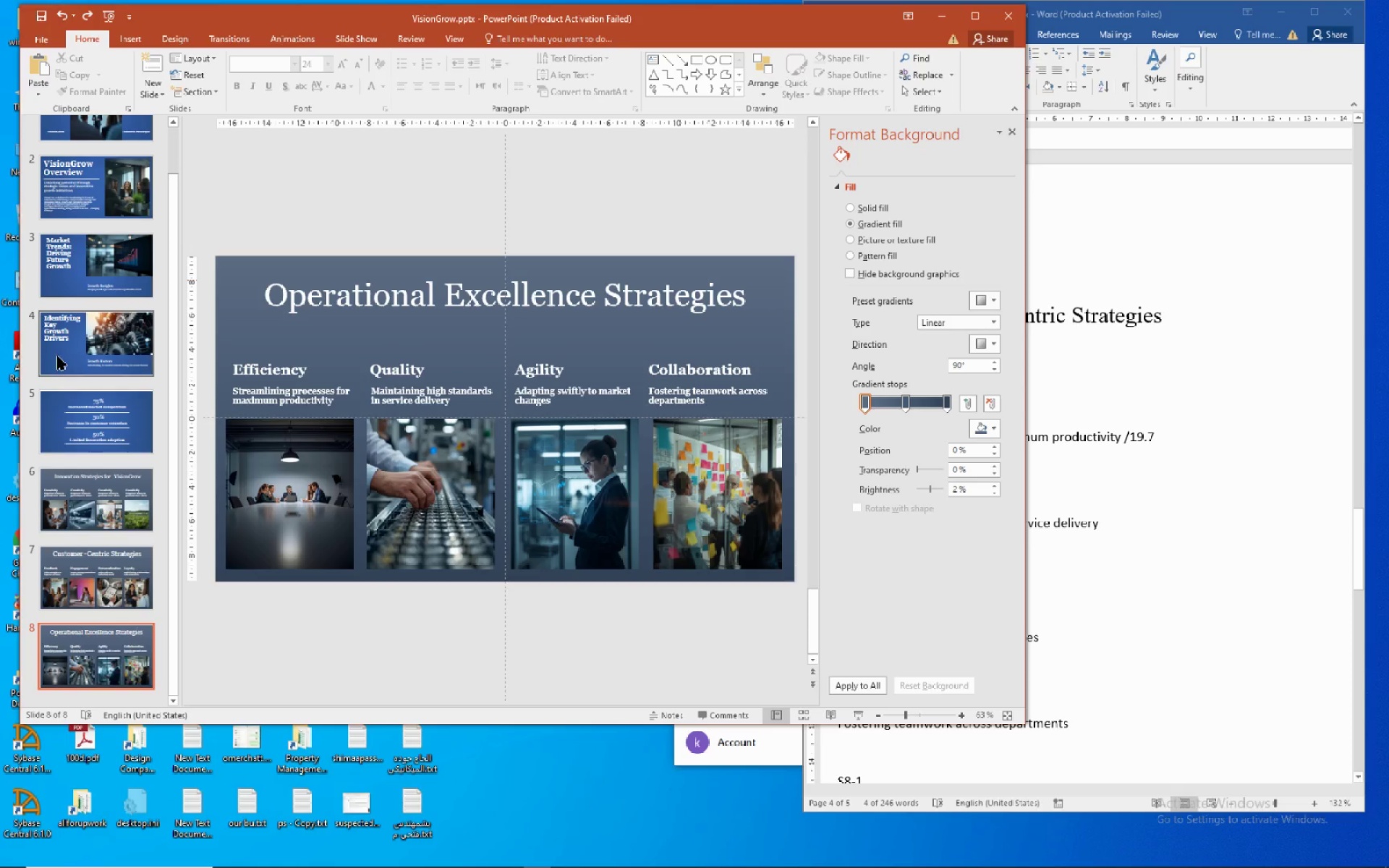 
left_click([104, 422])
 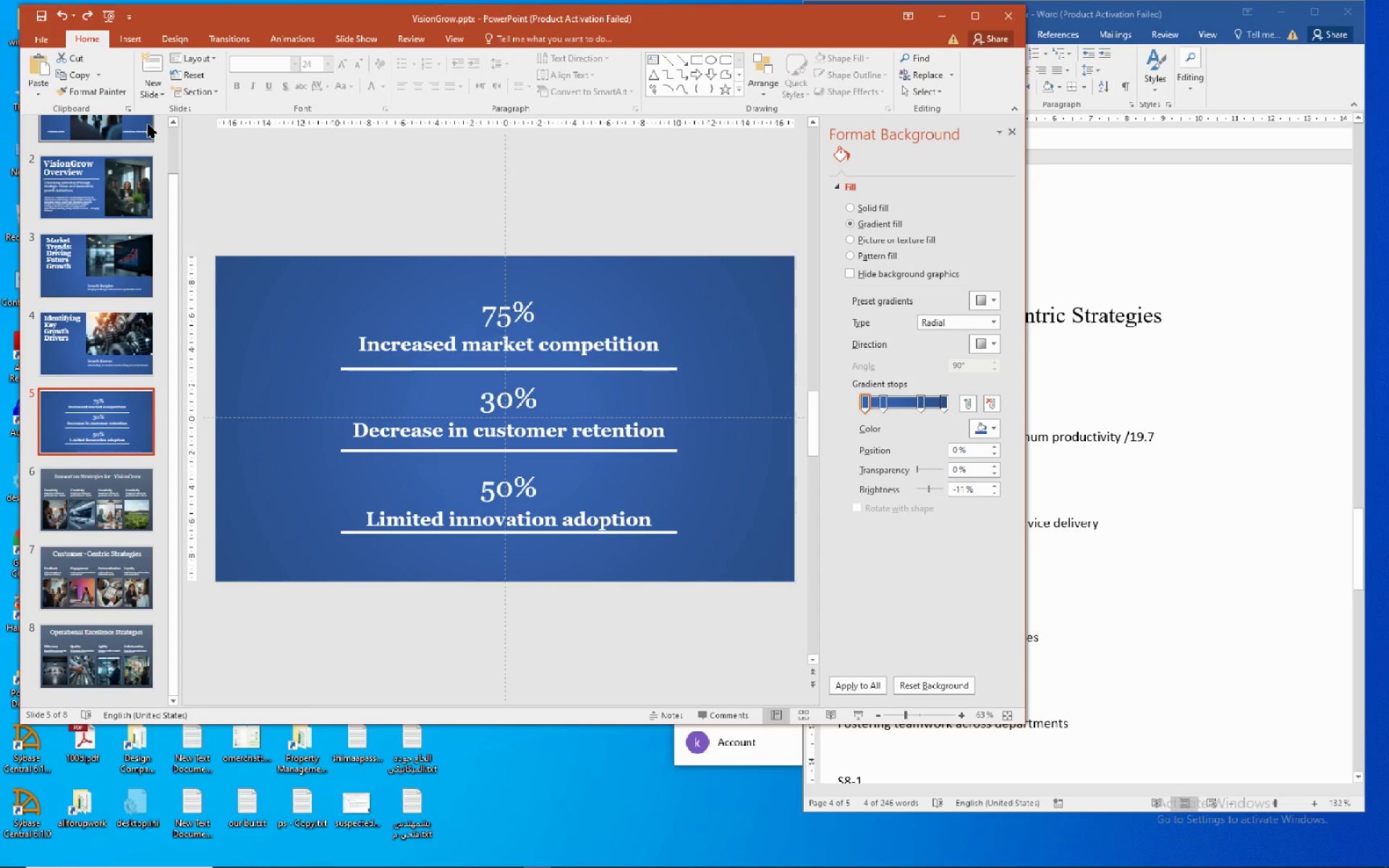 
left_click([148, 93])
 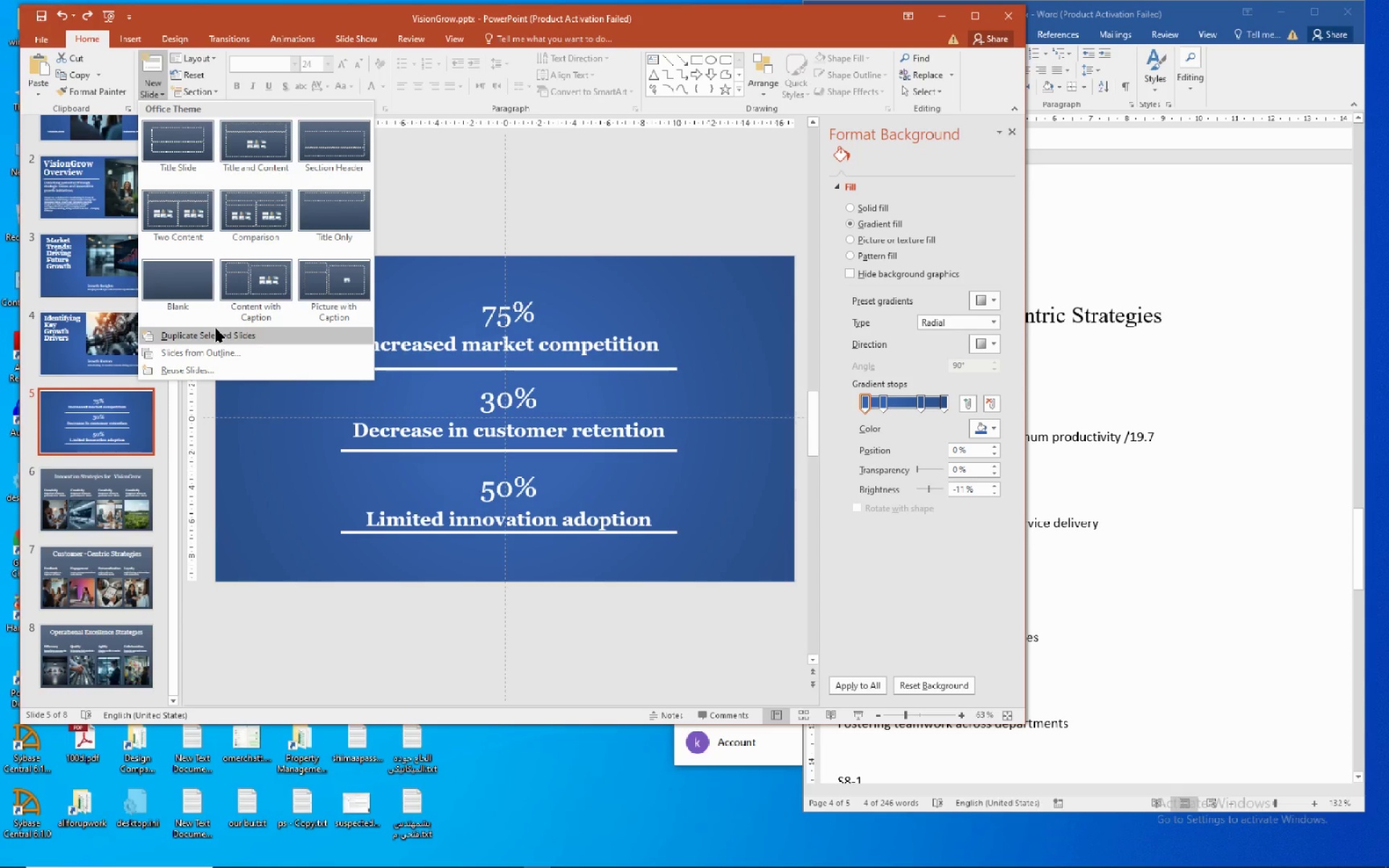 
left_click([216, 328])
 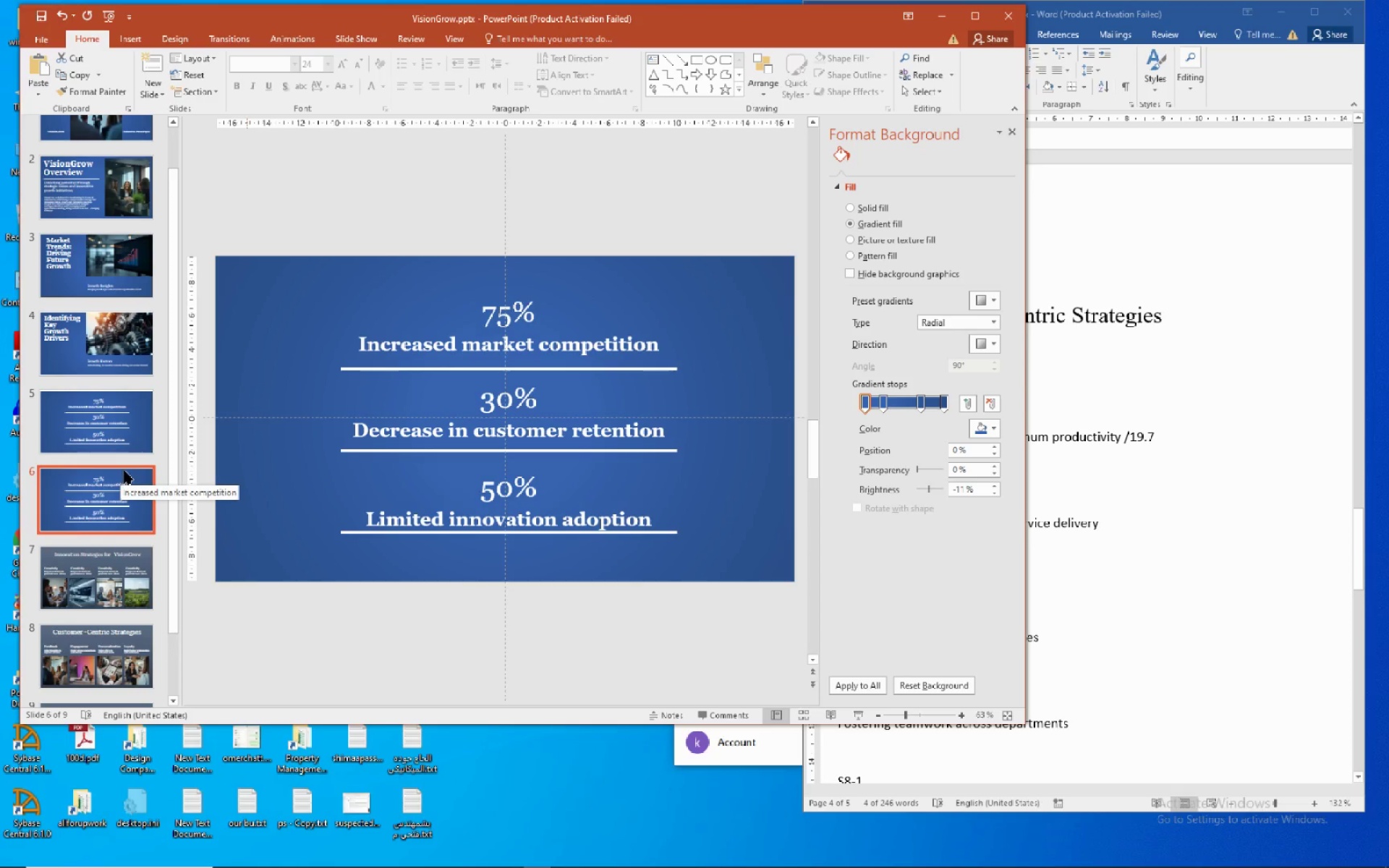 
left_click_drag(start_coordinate=[135, 467], to_coordinate=[115, 545])
 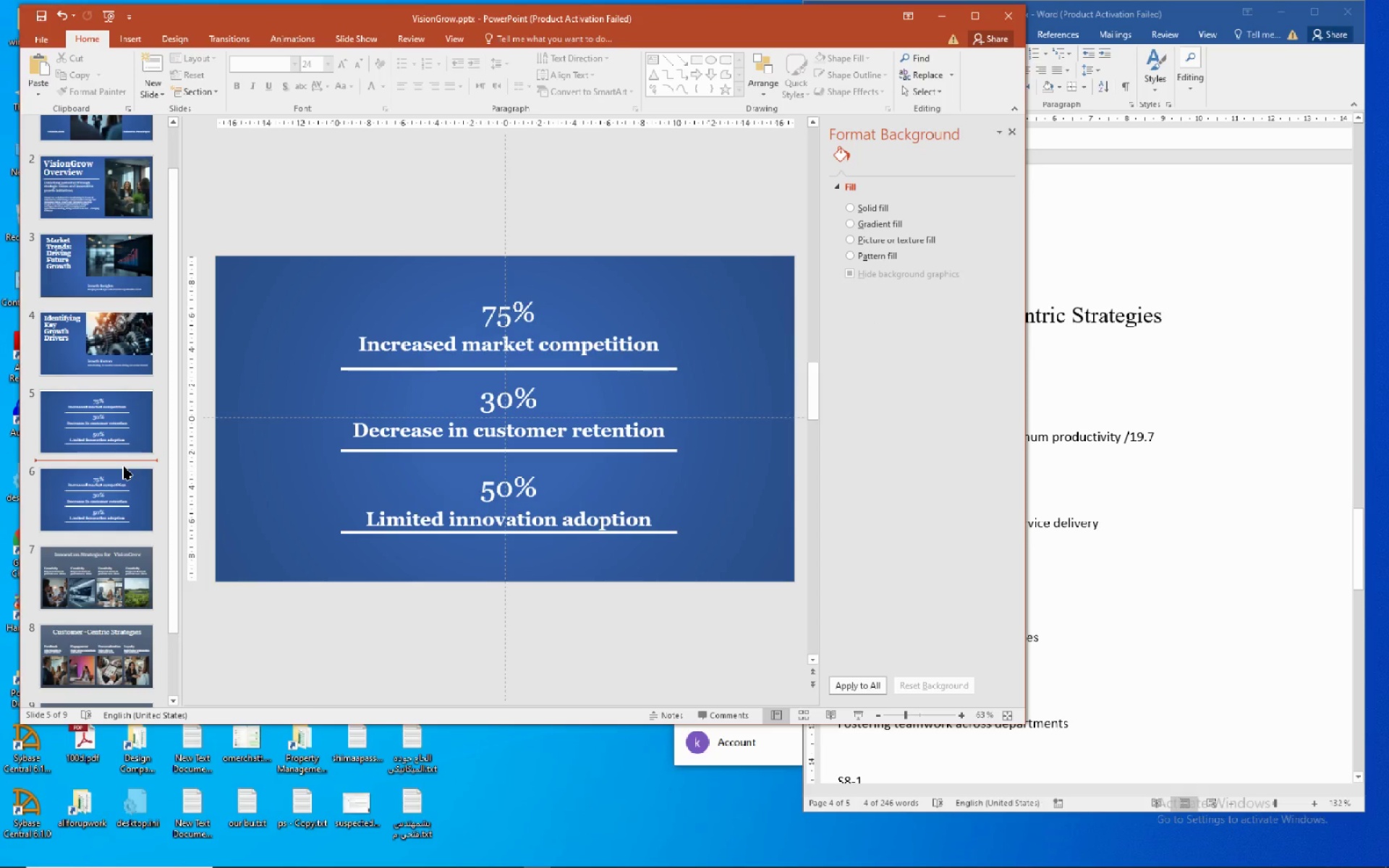 
left_click([123, 466])
 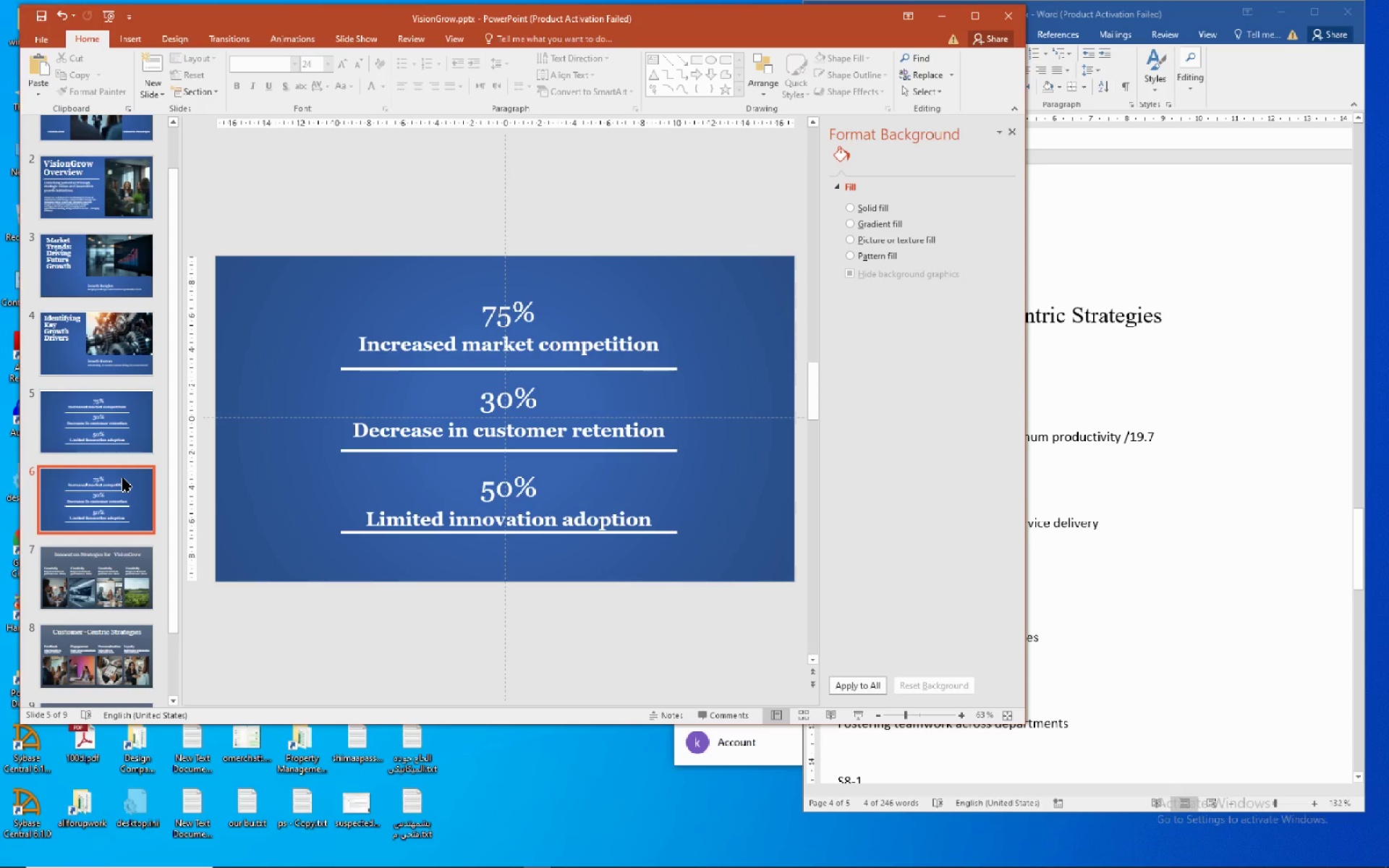 
left_click([122, 477])
 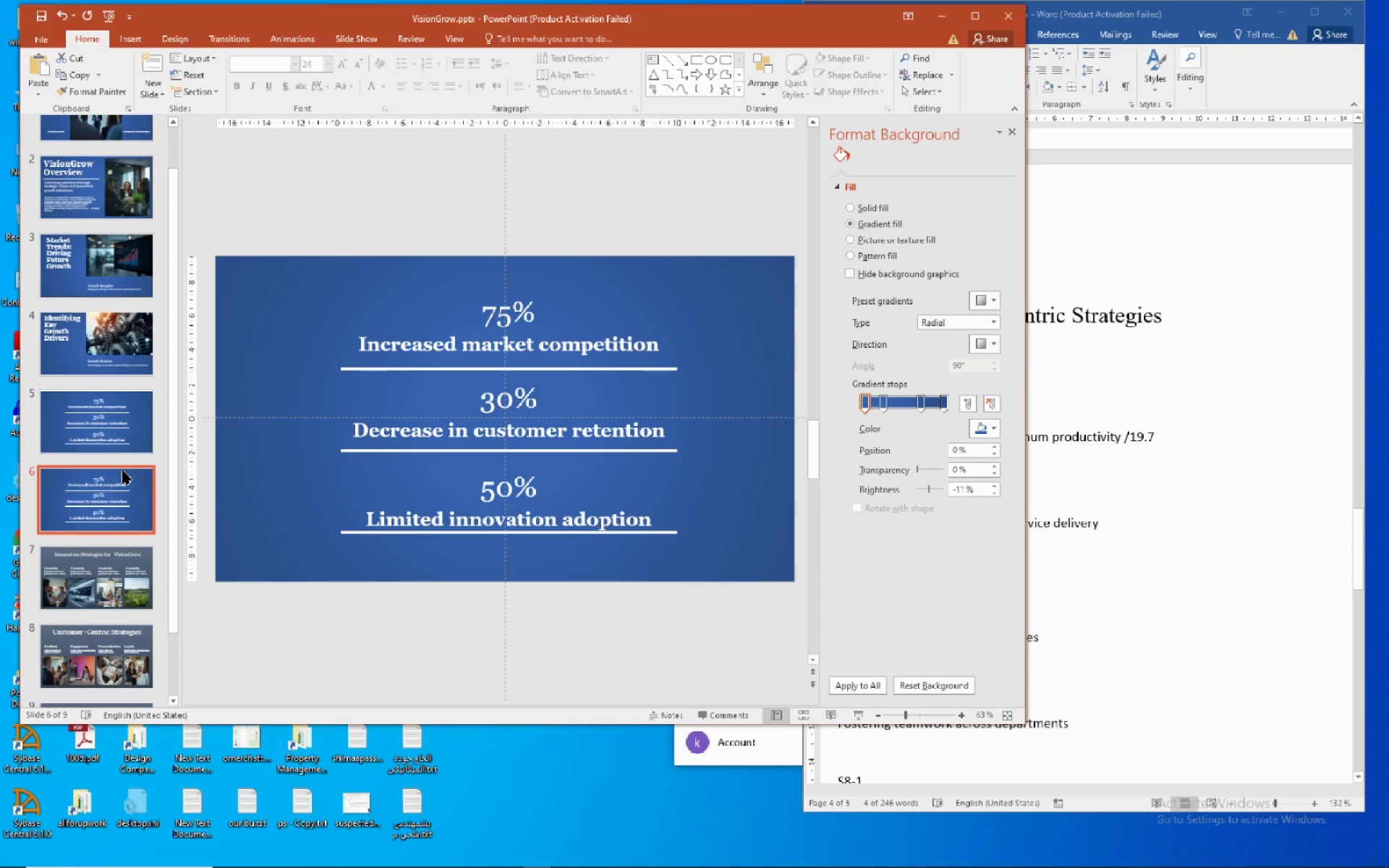 
left_click_drag(start_coordinate=[122, 470], to_coordinate=[120, 622])
 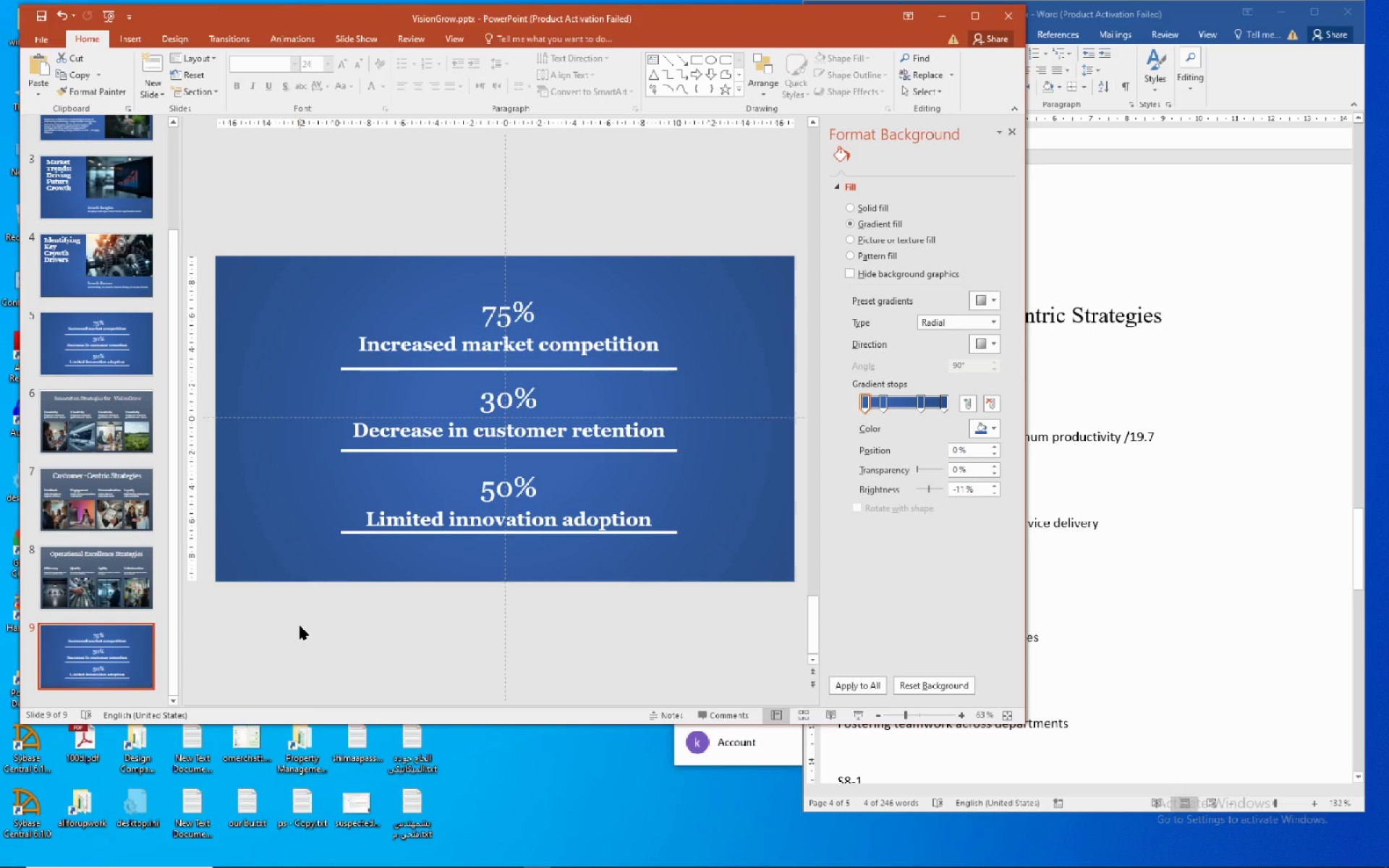 
left_click([300, 627])
 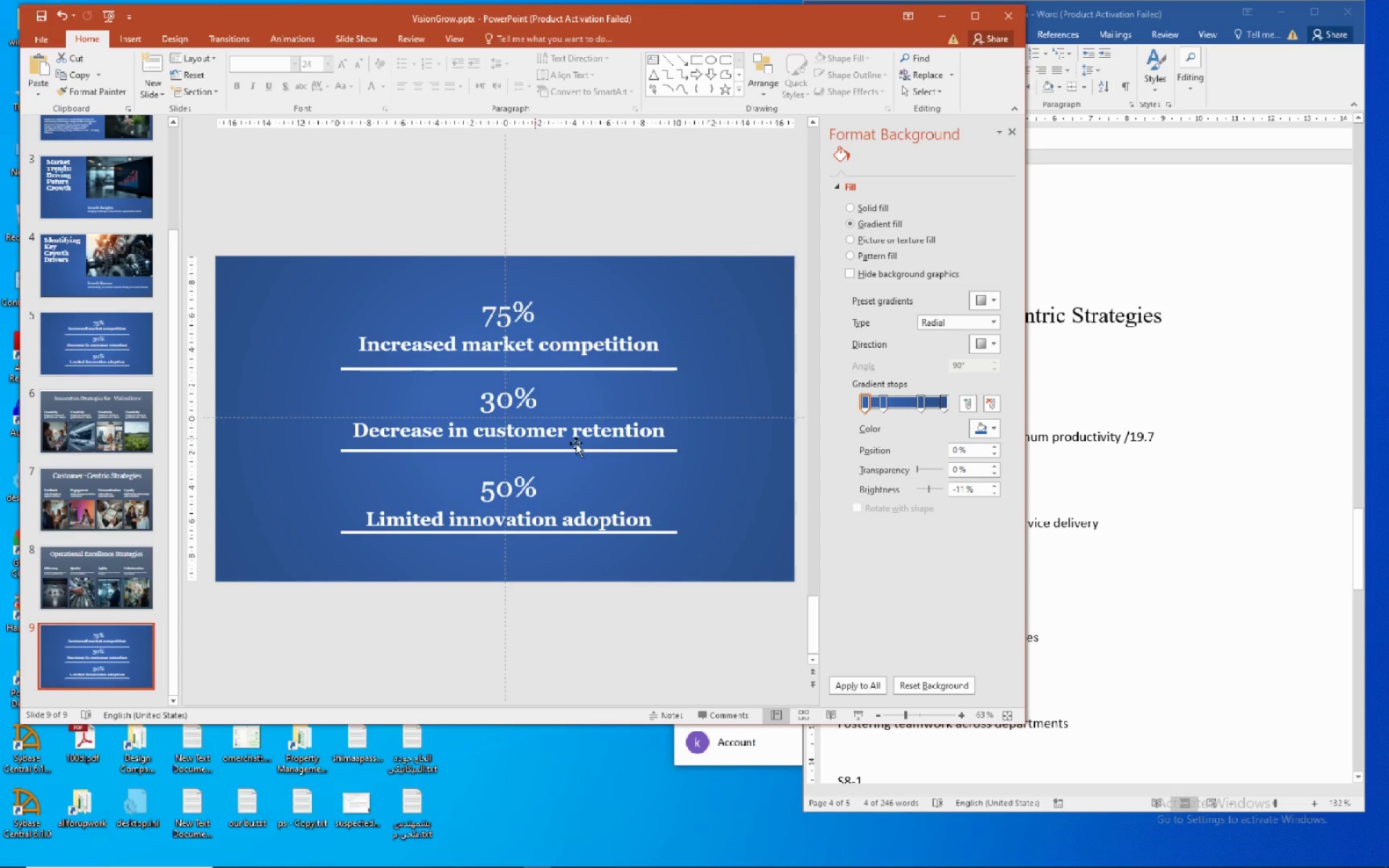 
left_click([524, 372])
 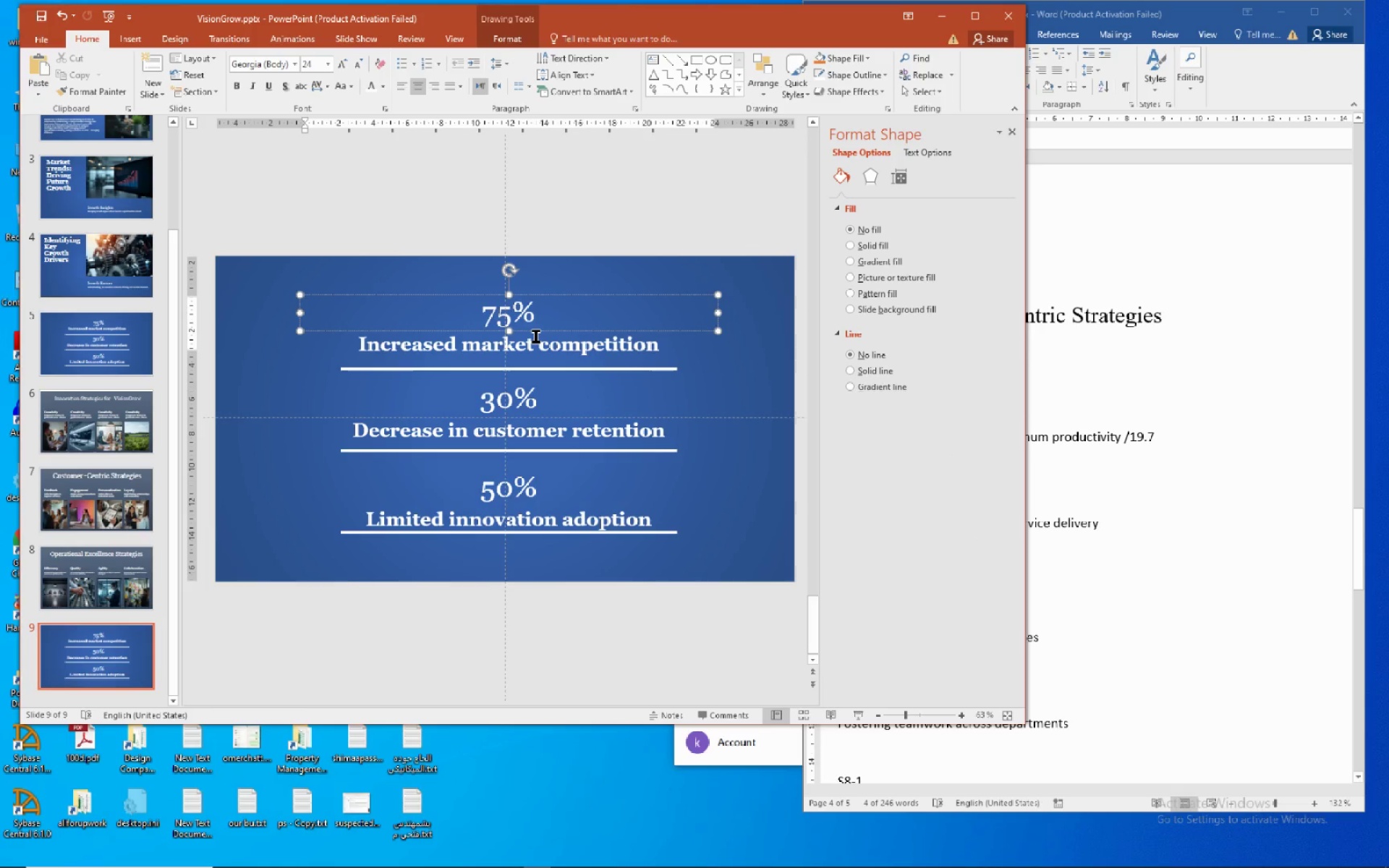 
wait(5.44)
 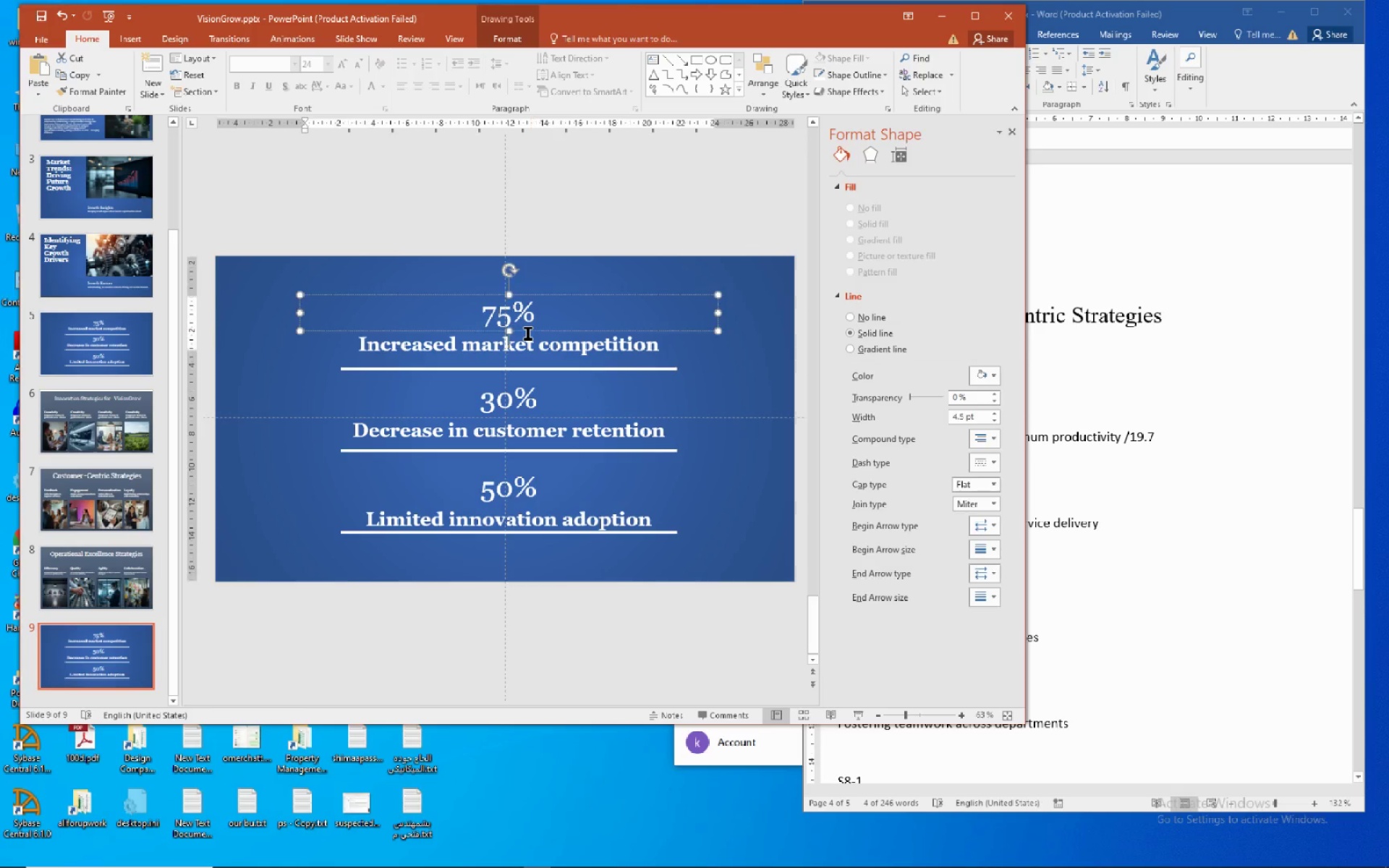 
left_click([518, 316])
 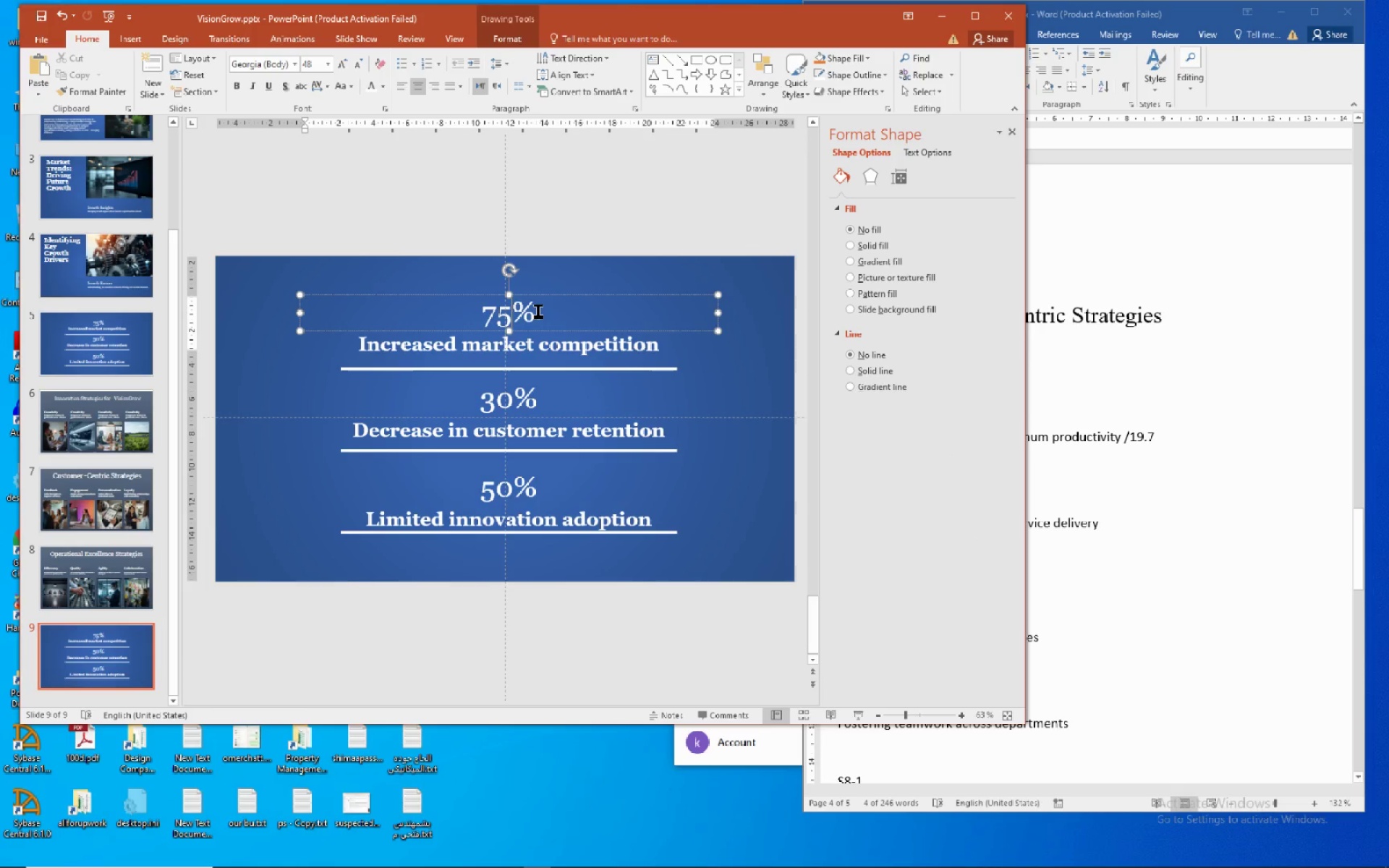 
left_click_drag(start_coordinate=[538, 310], to_coordinate=[407, 299])
 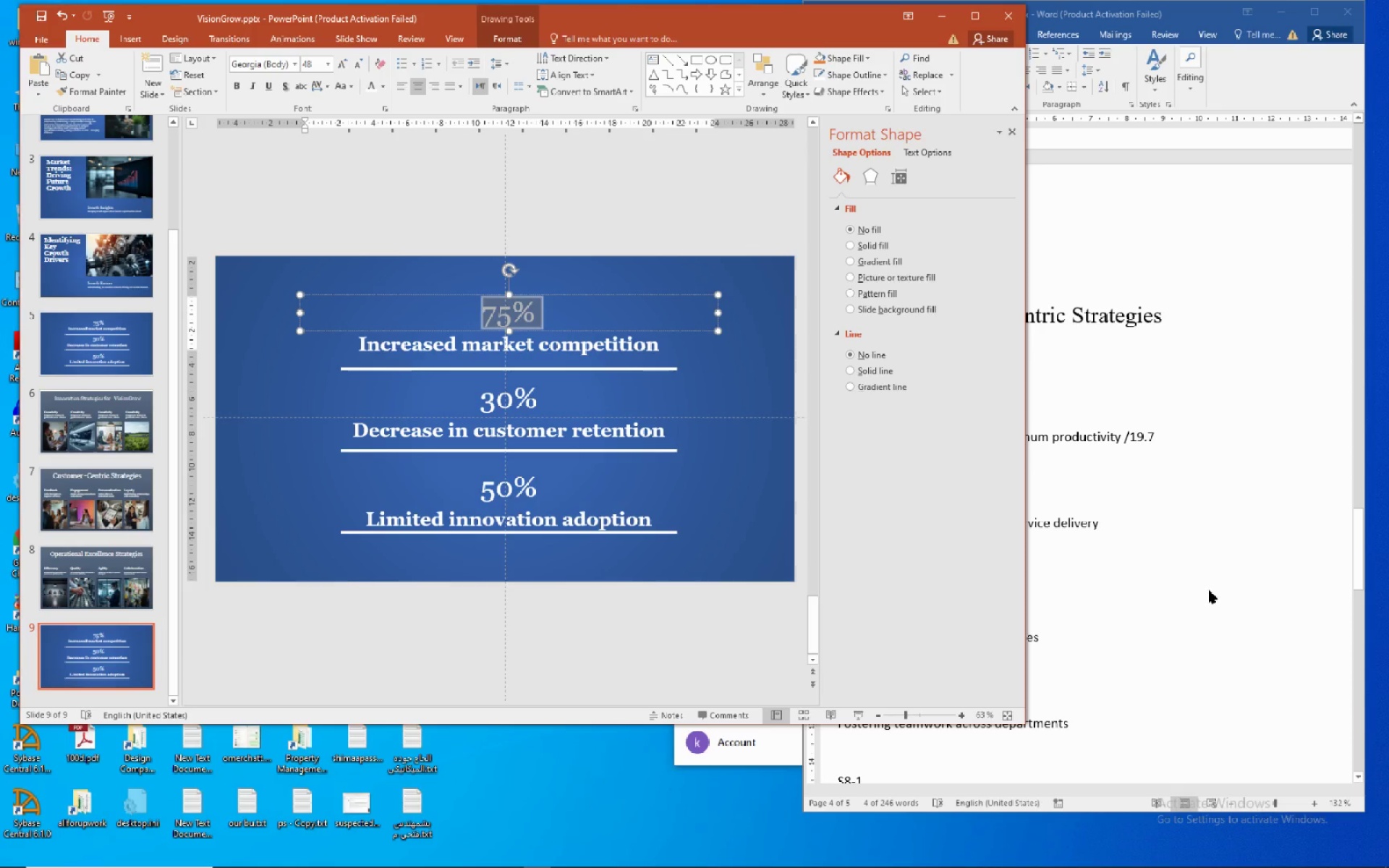 
left_click([1209, 592])
 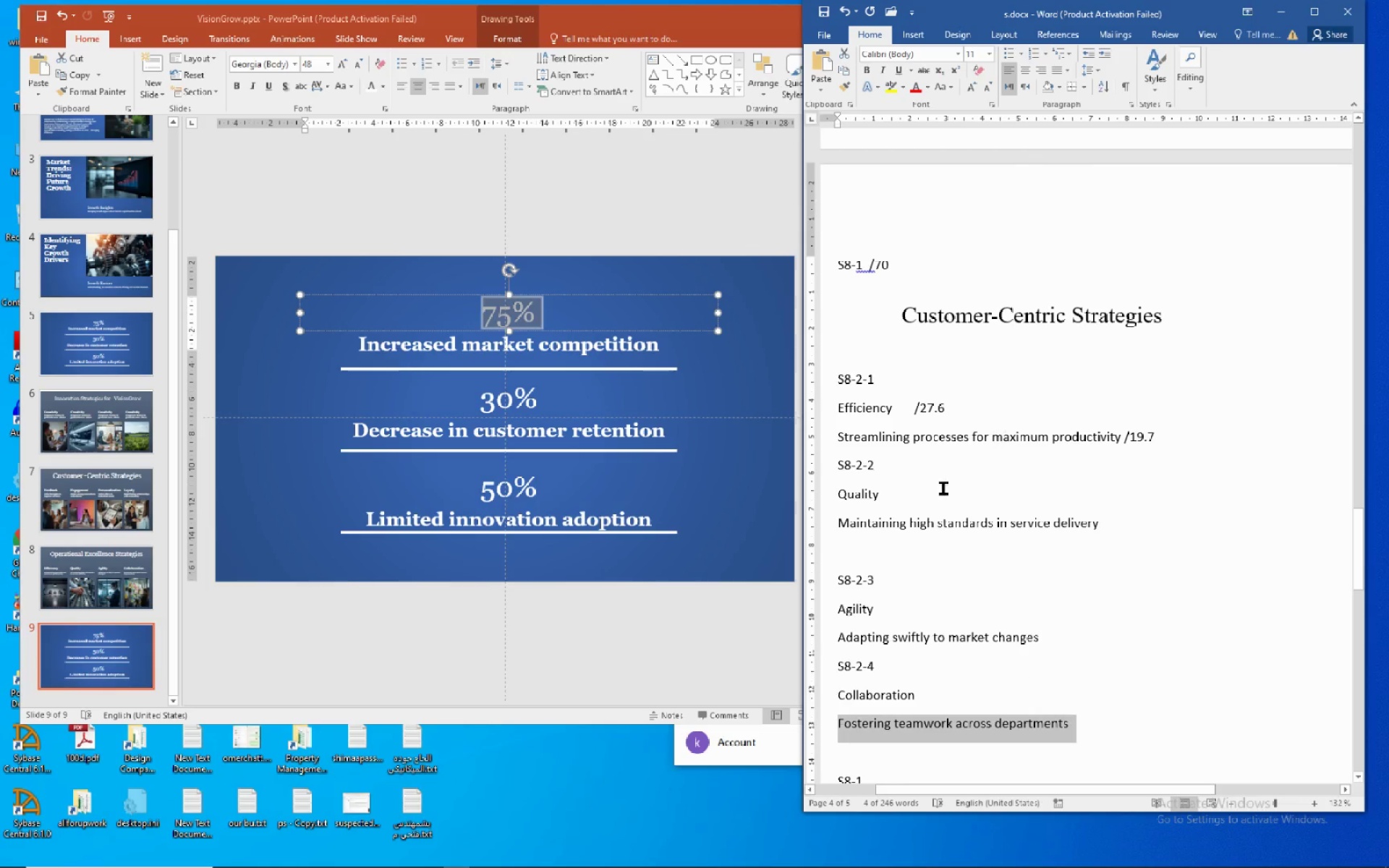 
scroll: coordinate [940, 503], scroll_direction: down, amount: 6.0
 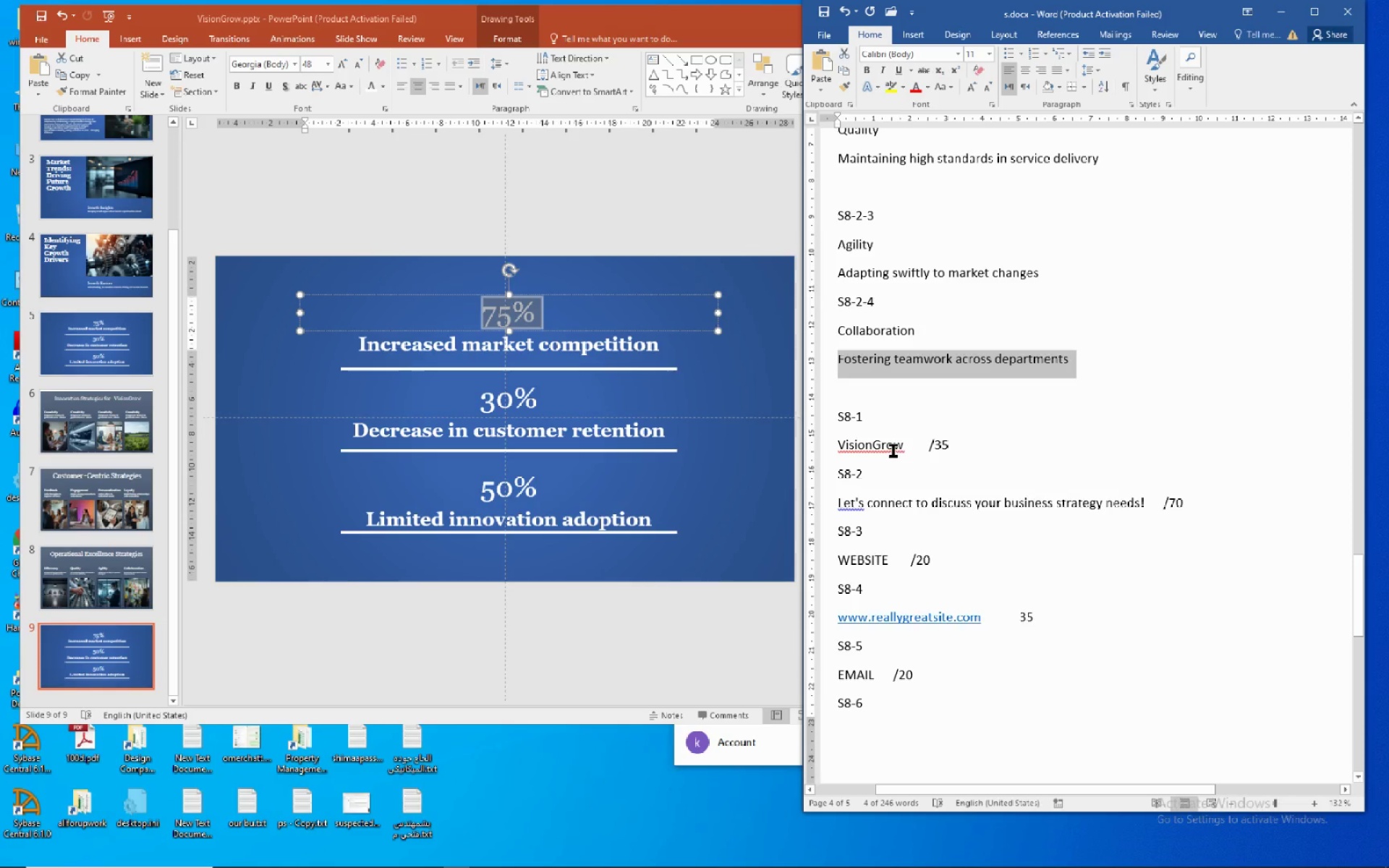 
double_click([891, 450])
 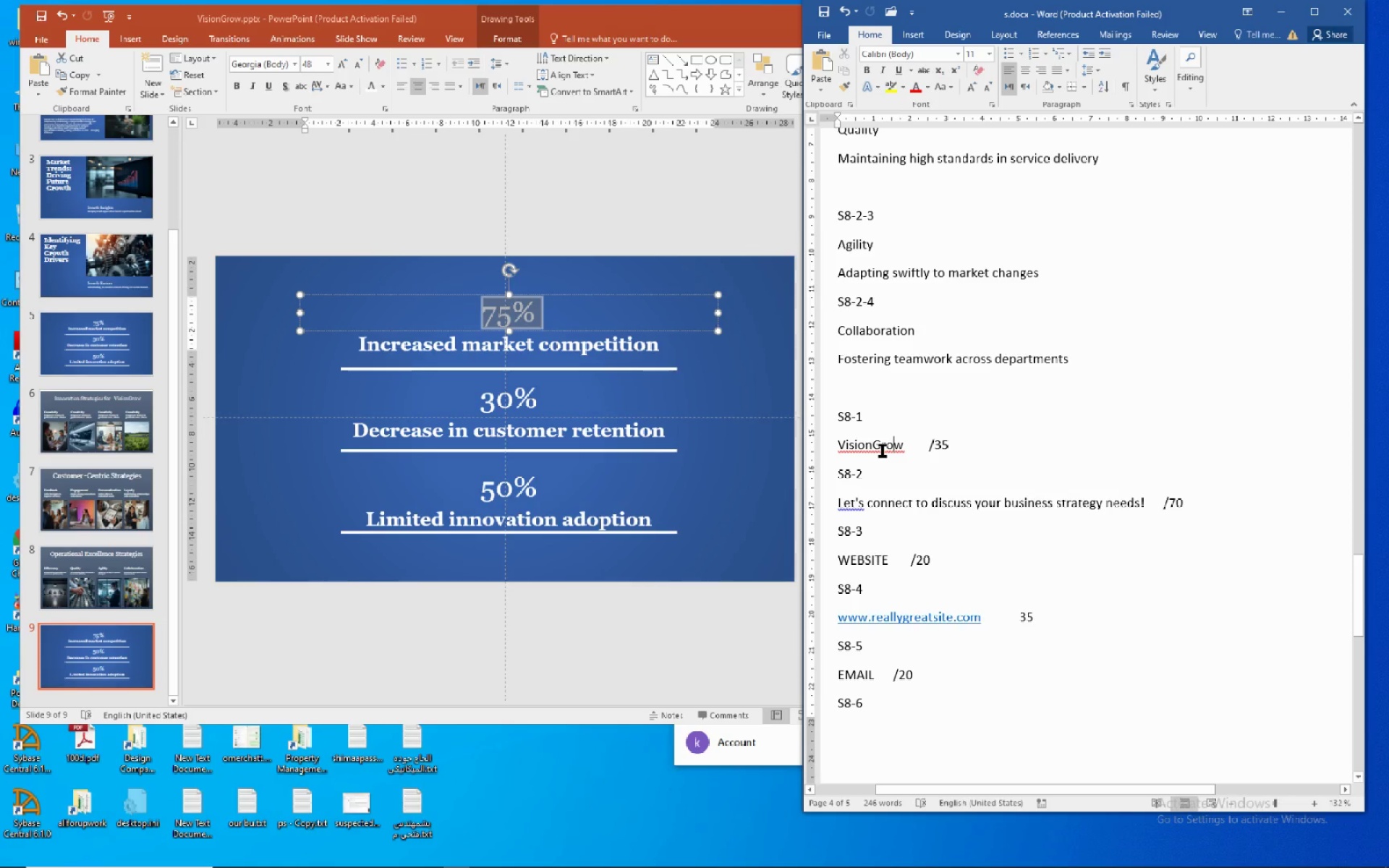 
double_click([882, 450])
 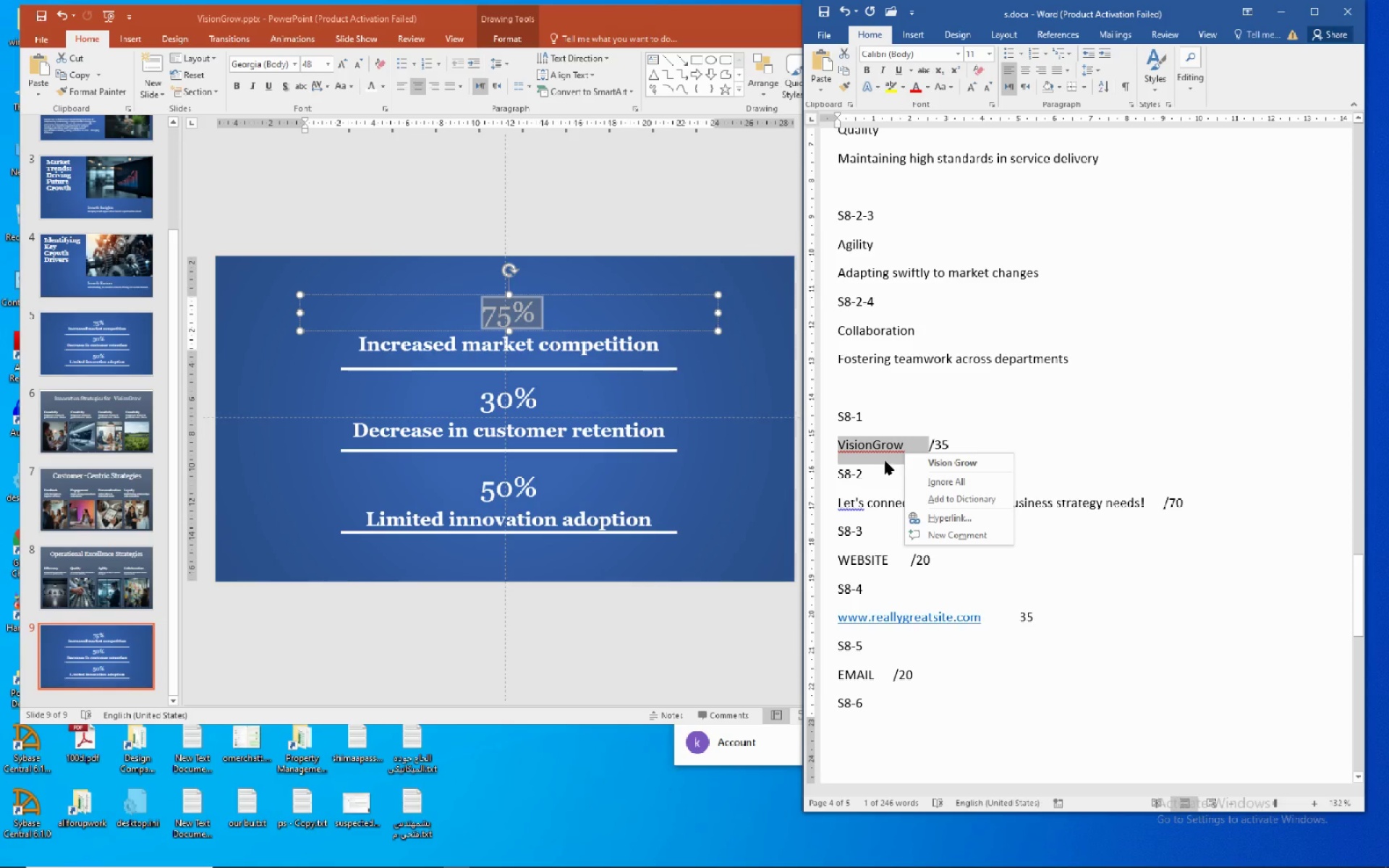 
right_click([883, 456])
 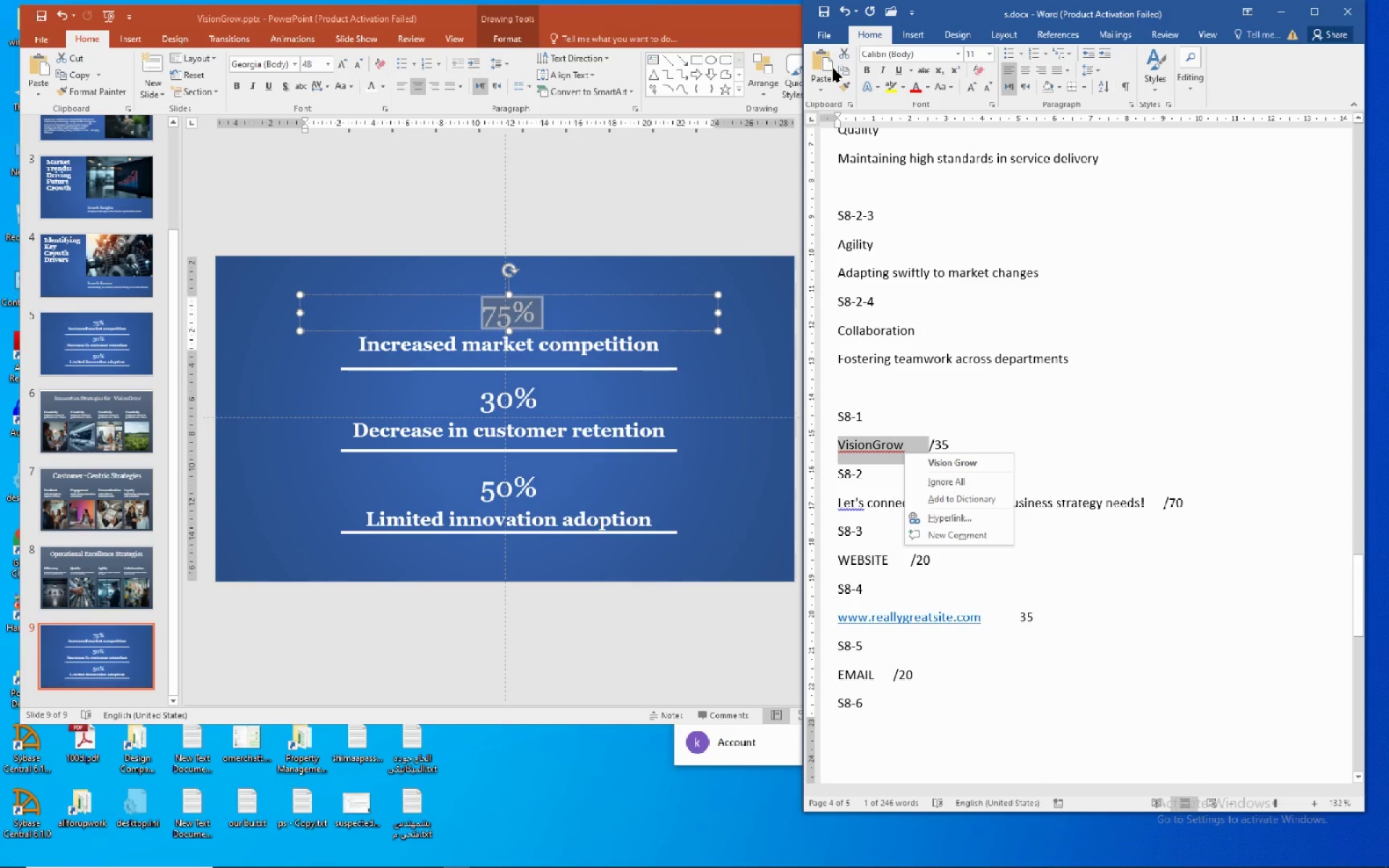 
left_click([846, 68])
 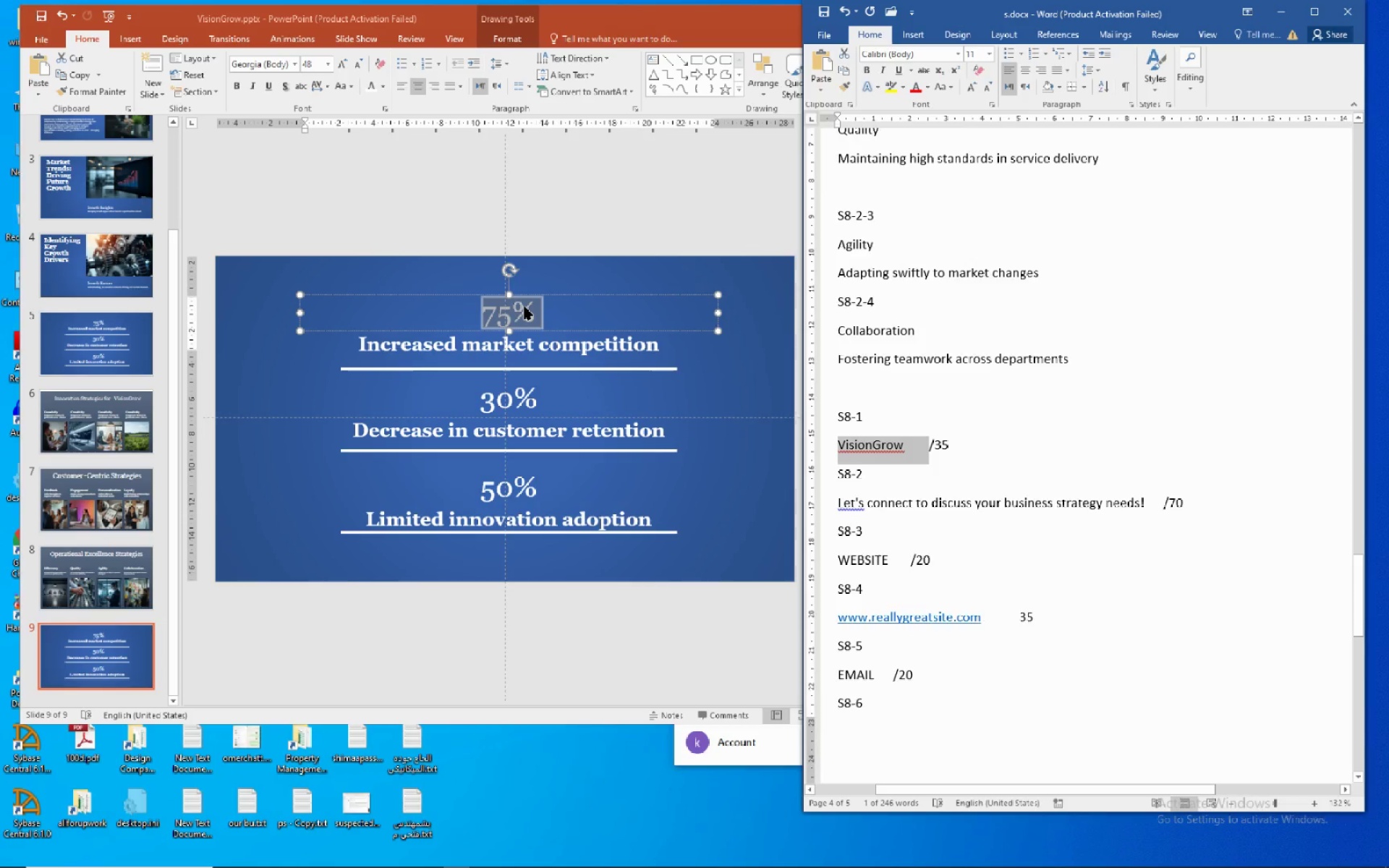 
right_click([524, 306])
 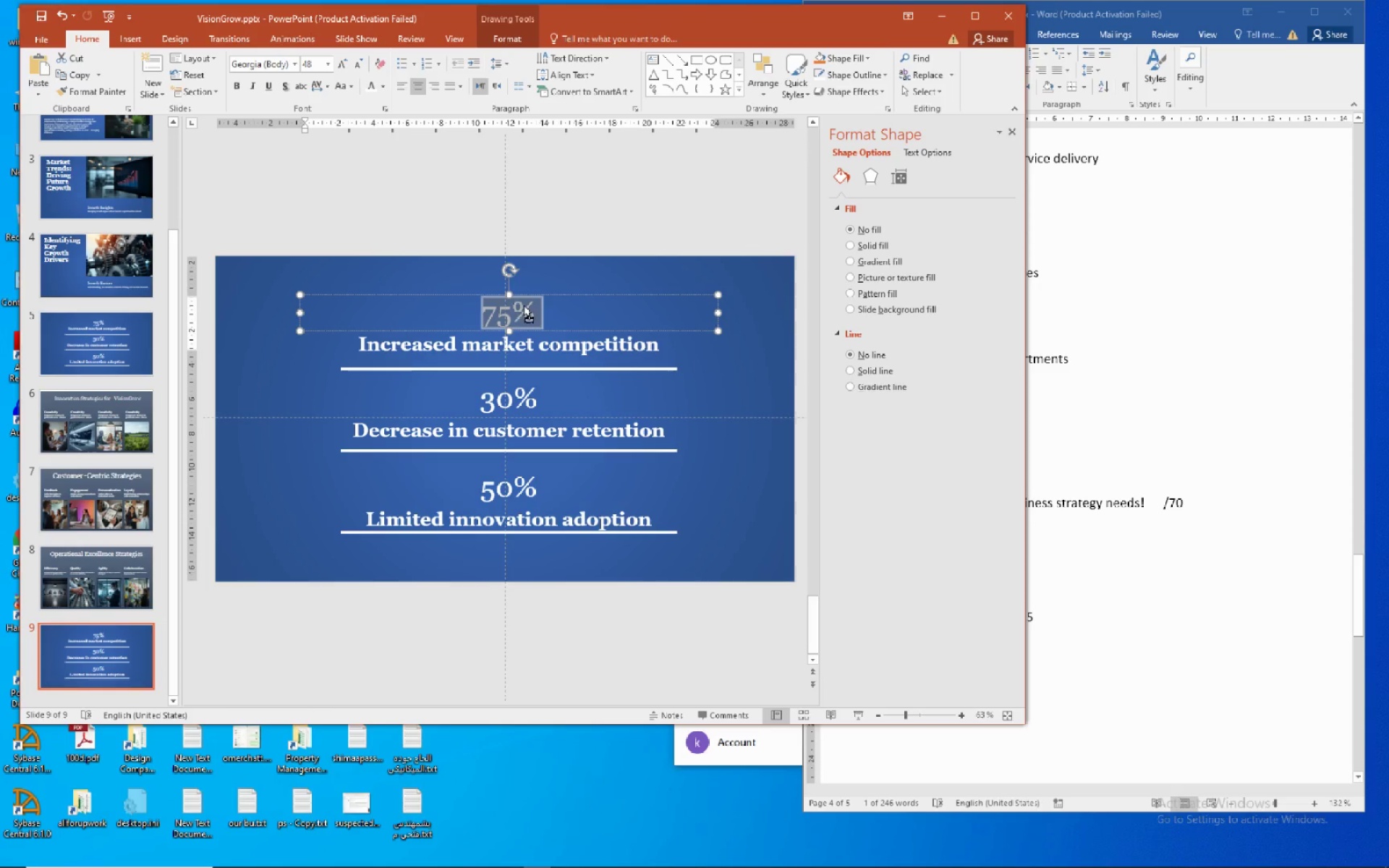 
right_click([524, 306])
 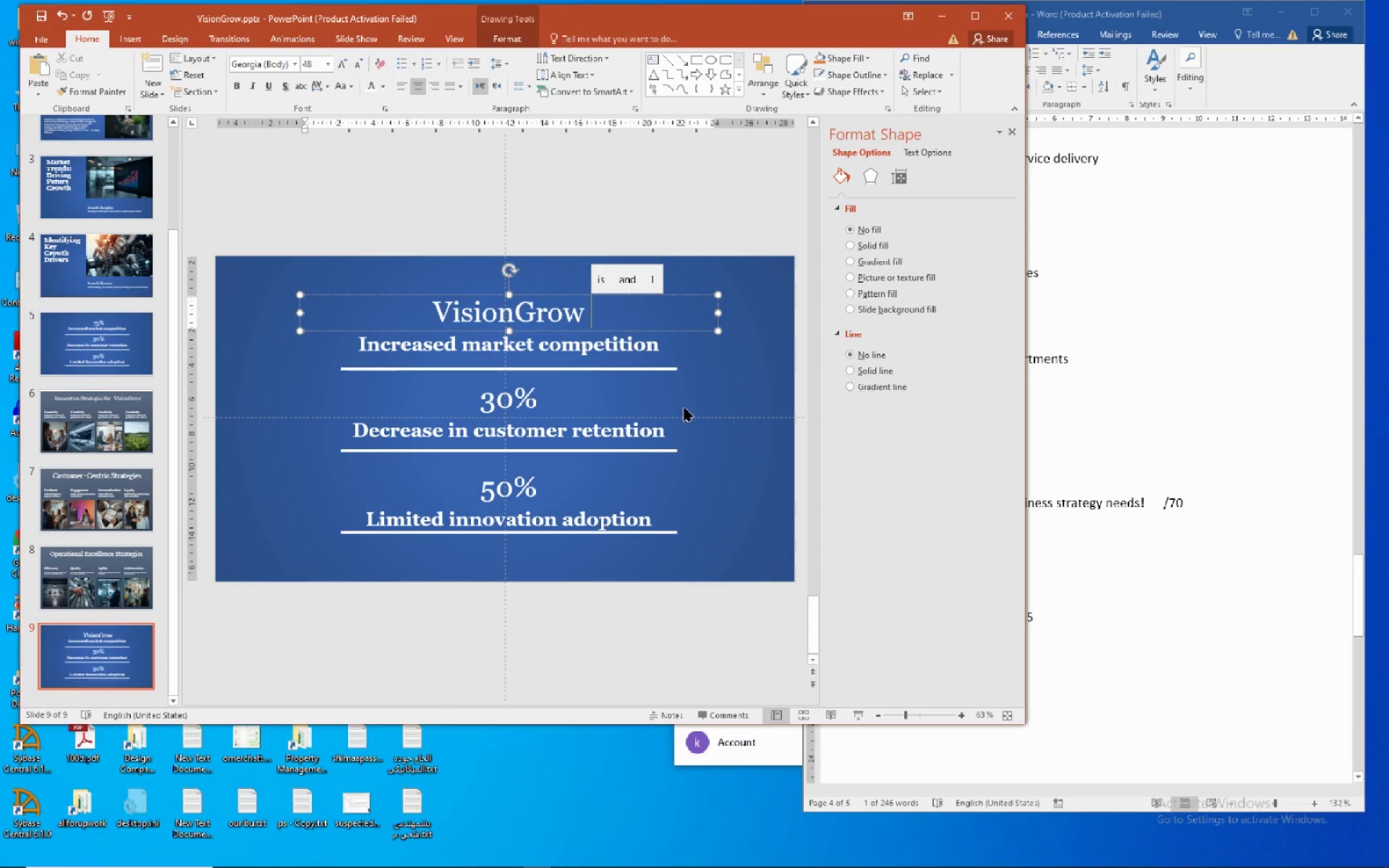 
wait(8.03)
 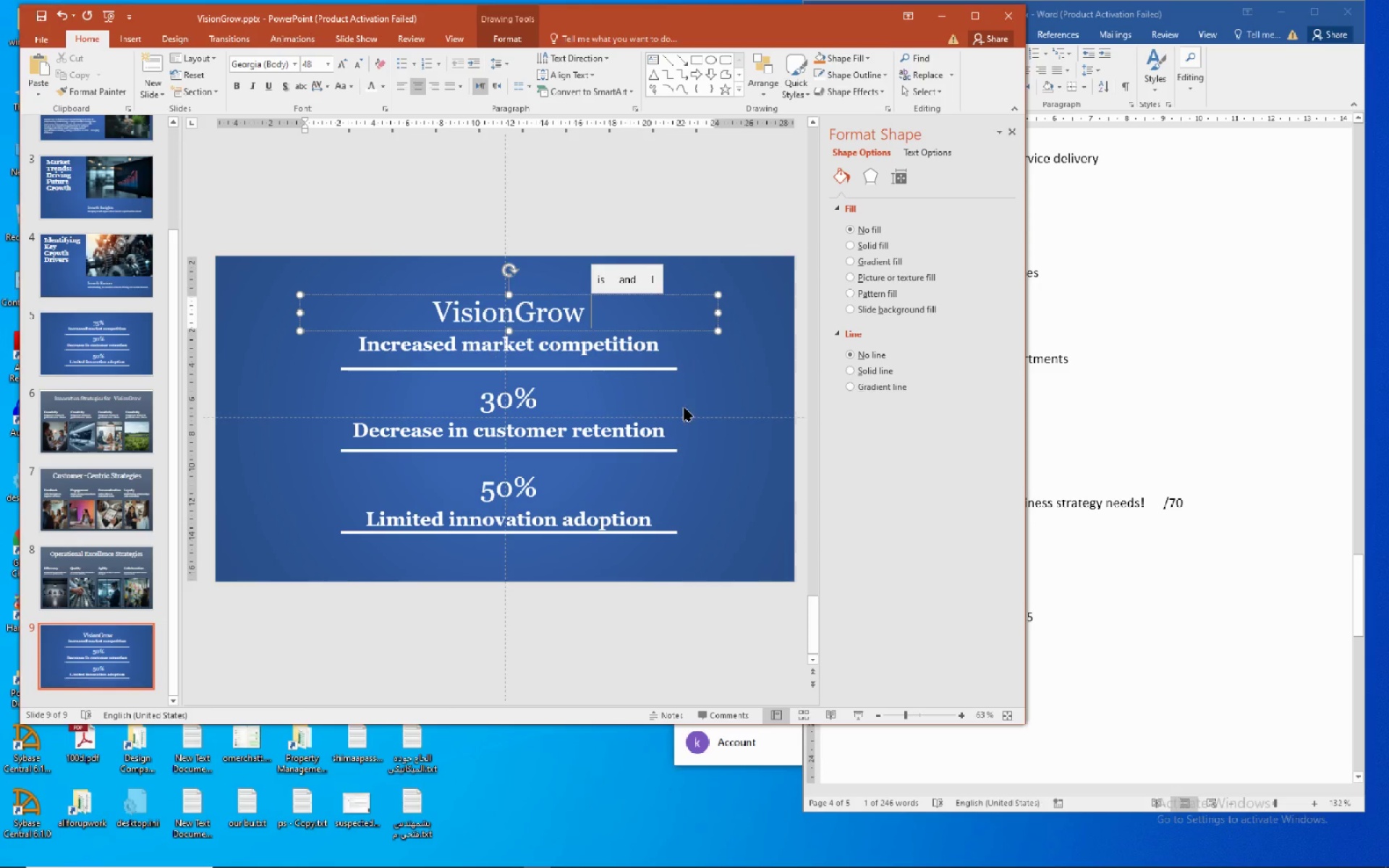 
left_click([700, 490])
 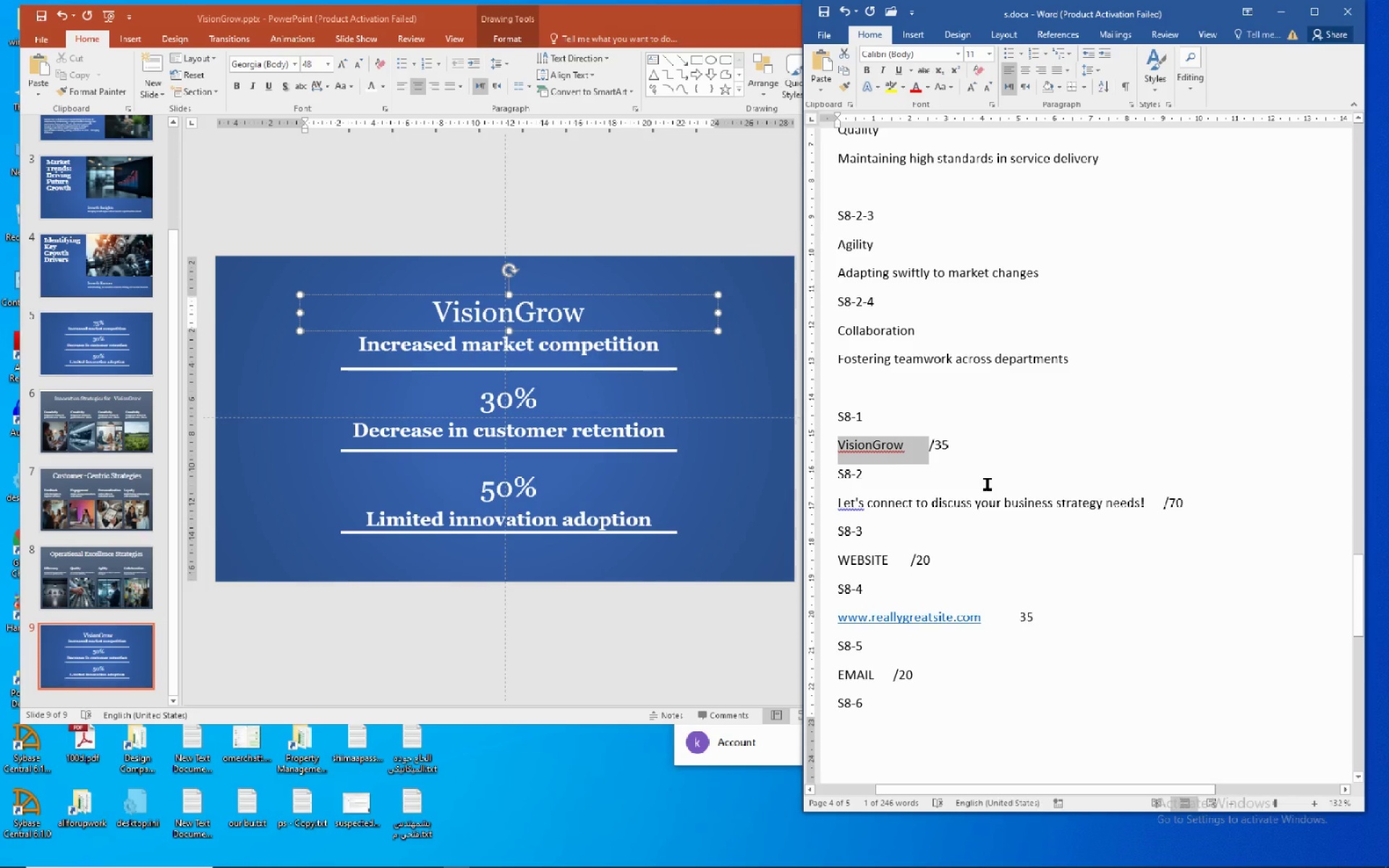 
wait(6.34)
 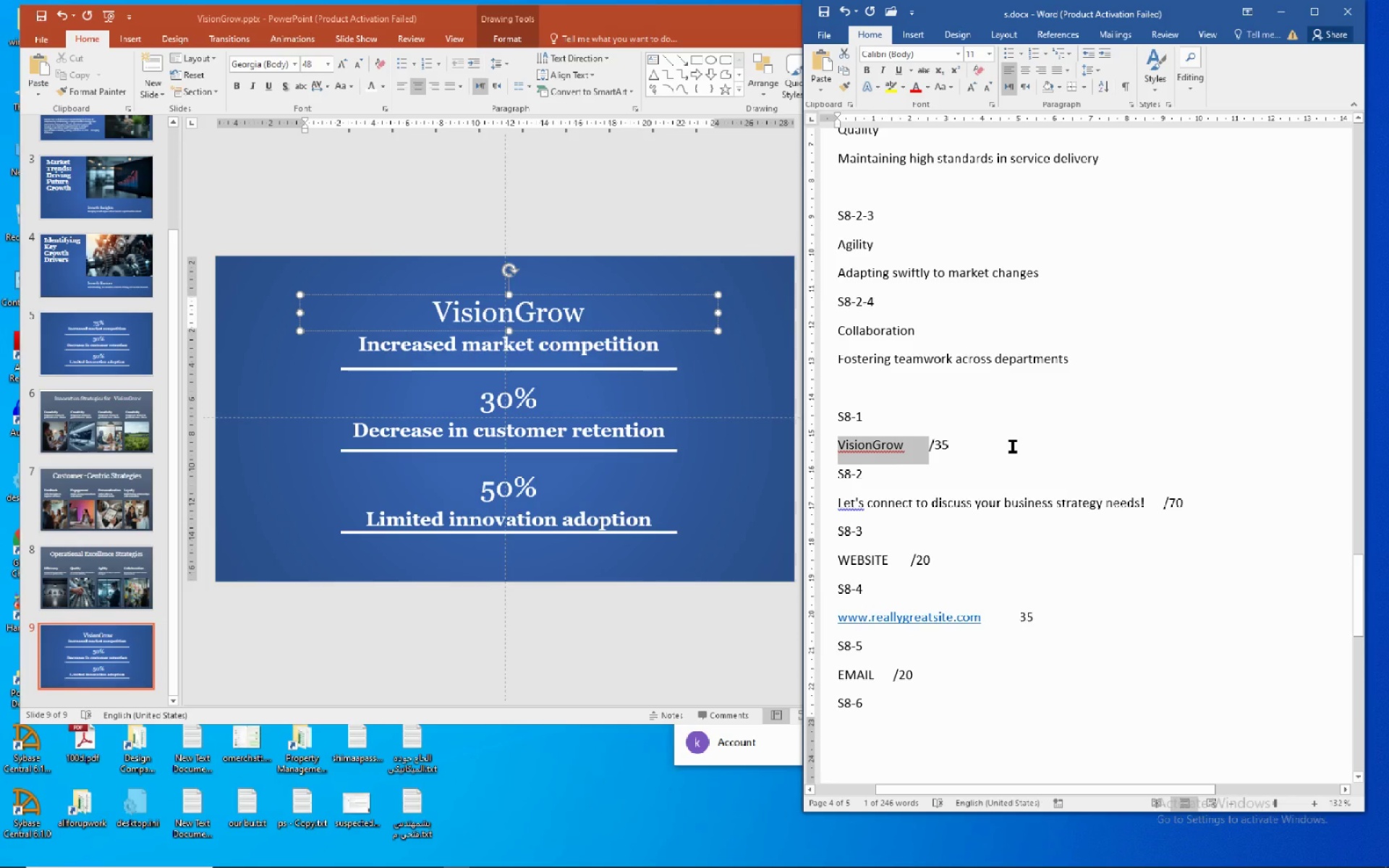 
left_click([857, 503])
 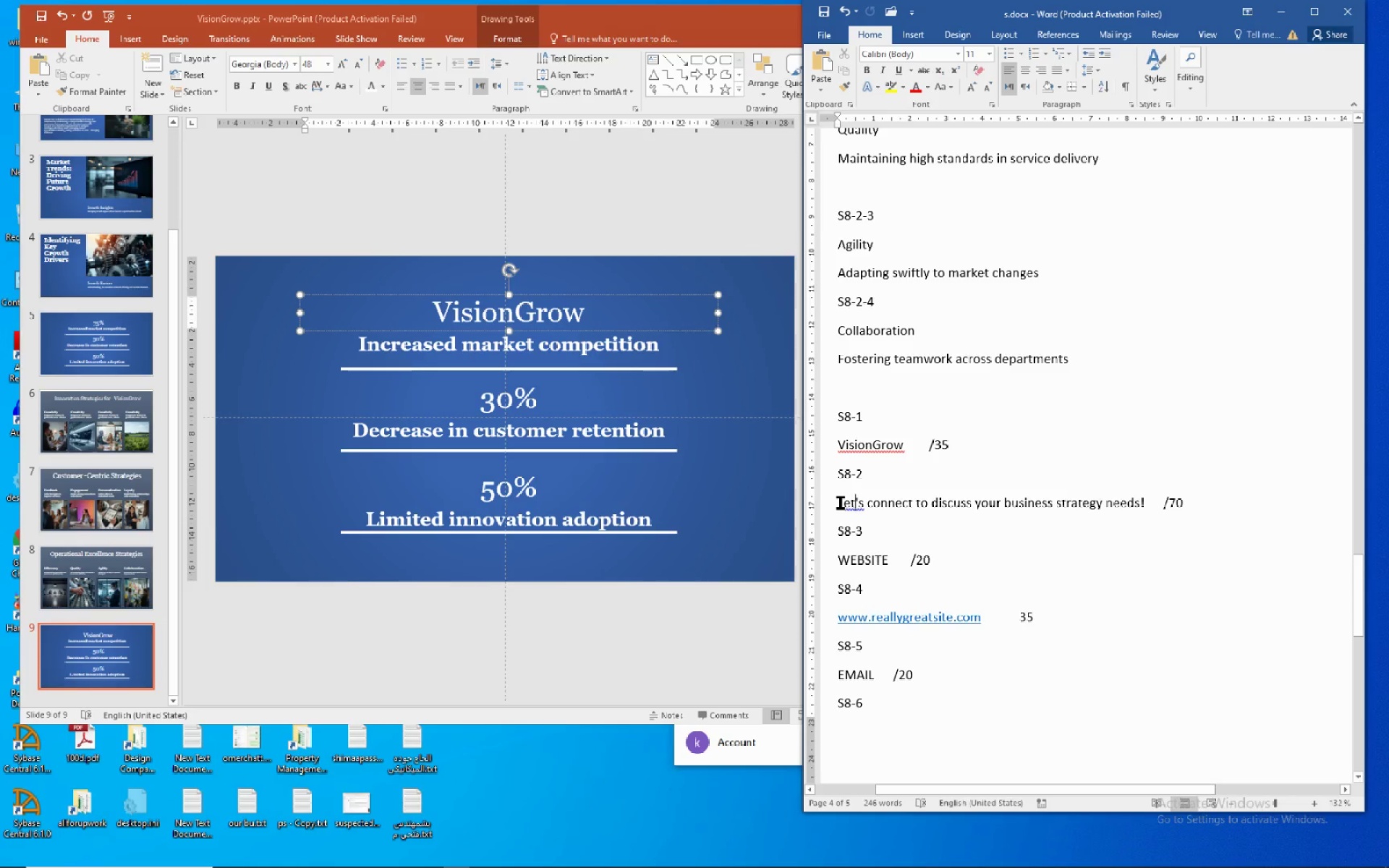 
left_click_drag(start_coordinate=[840, 502], to_coordinate=[1145, 508])
 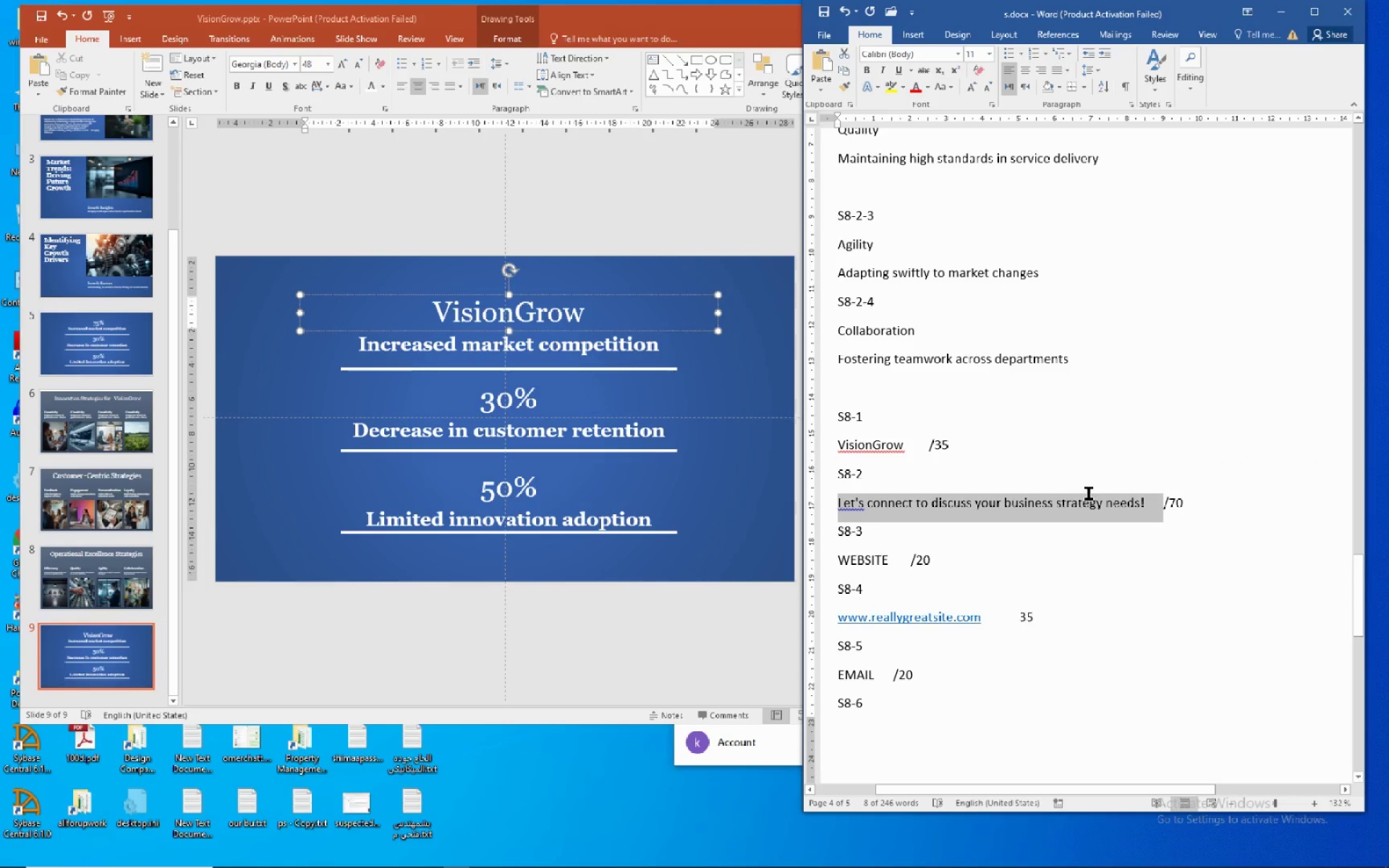 
right_click([1087, 492])
 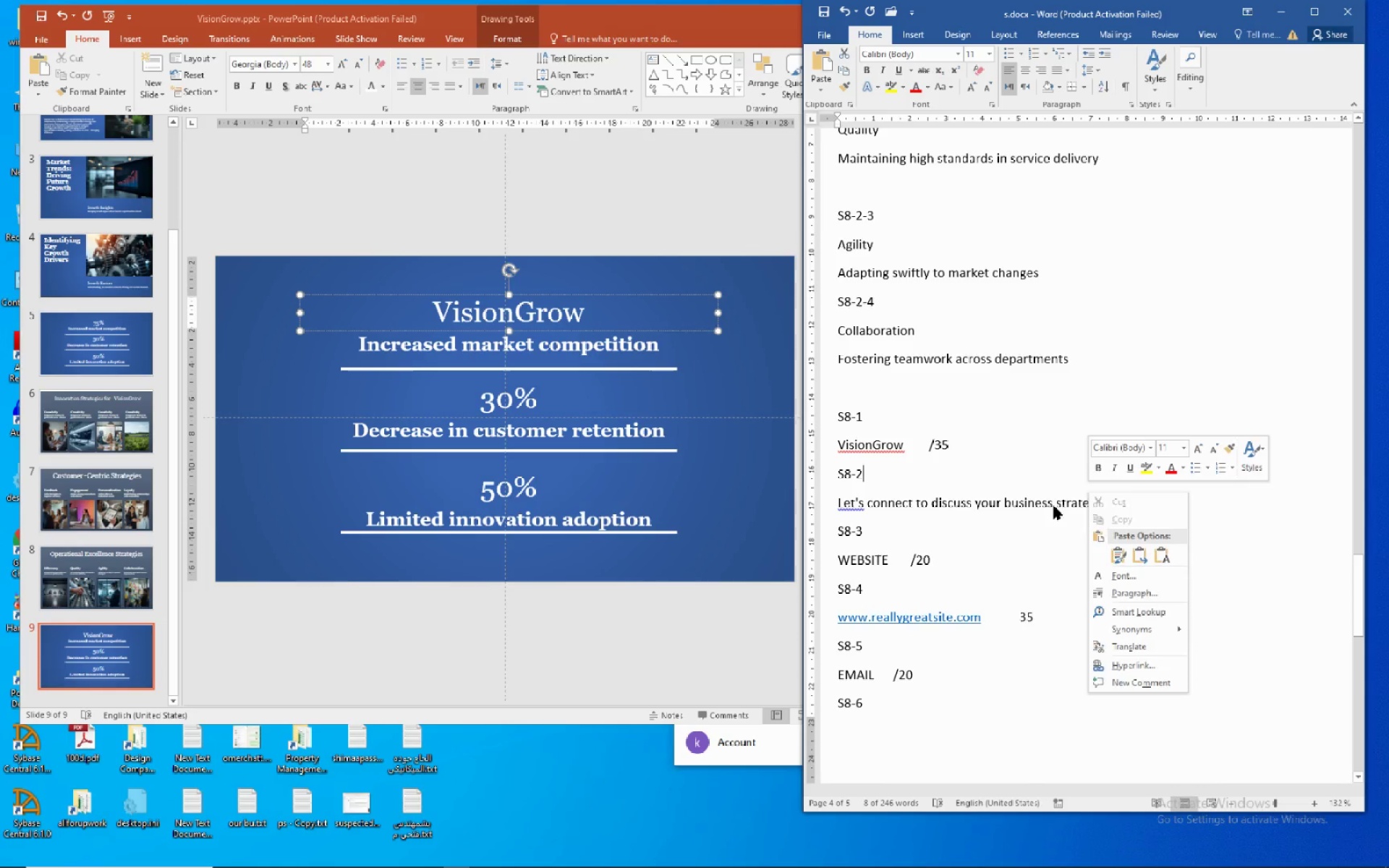 
left_click([1049, 503])
 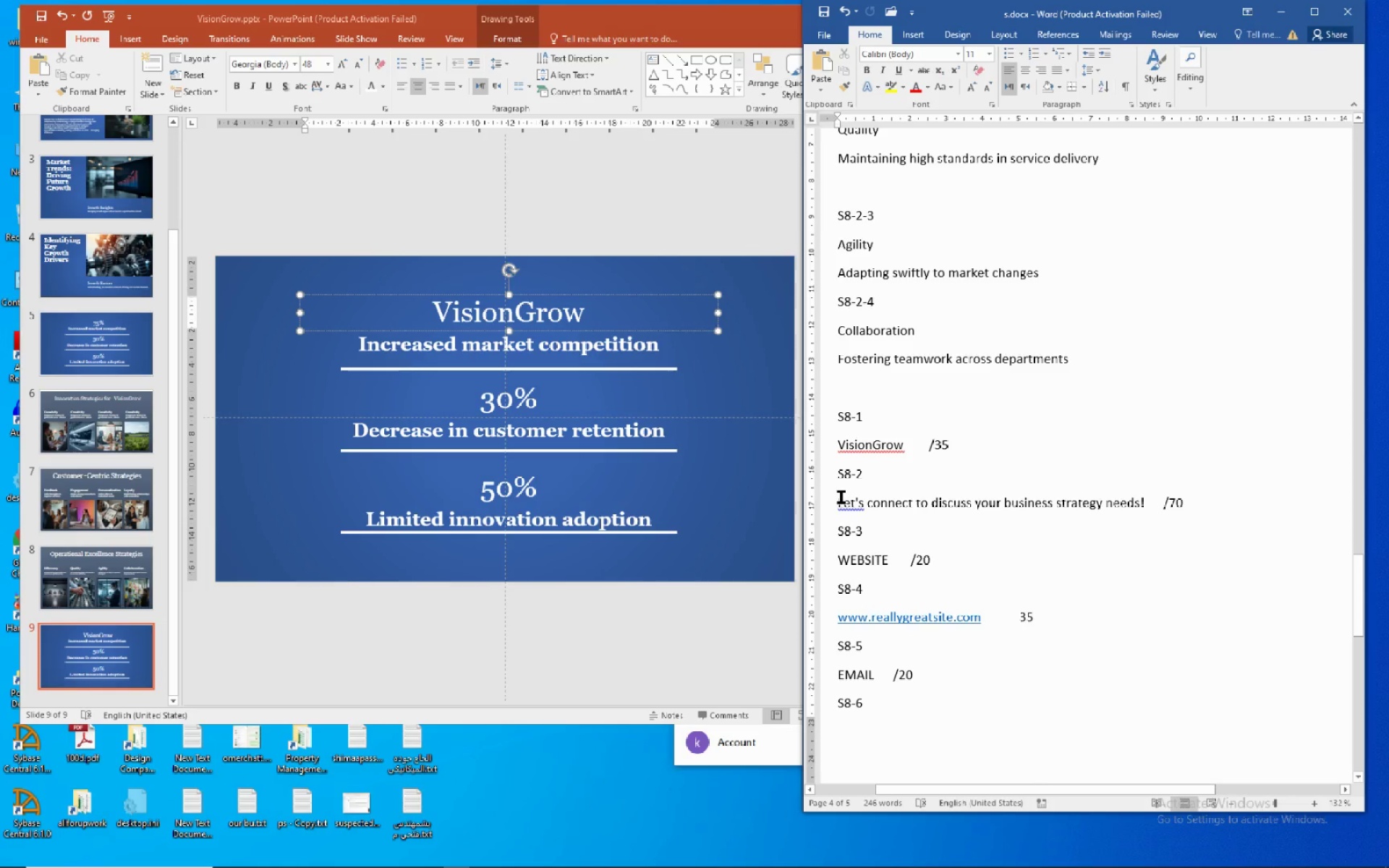 
left_click_drag(start_coordinate=[841, 498], to_coordinate=[1144, 499])
 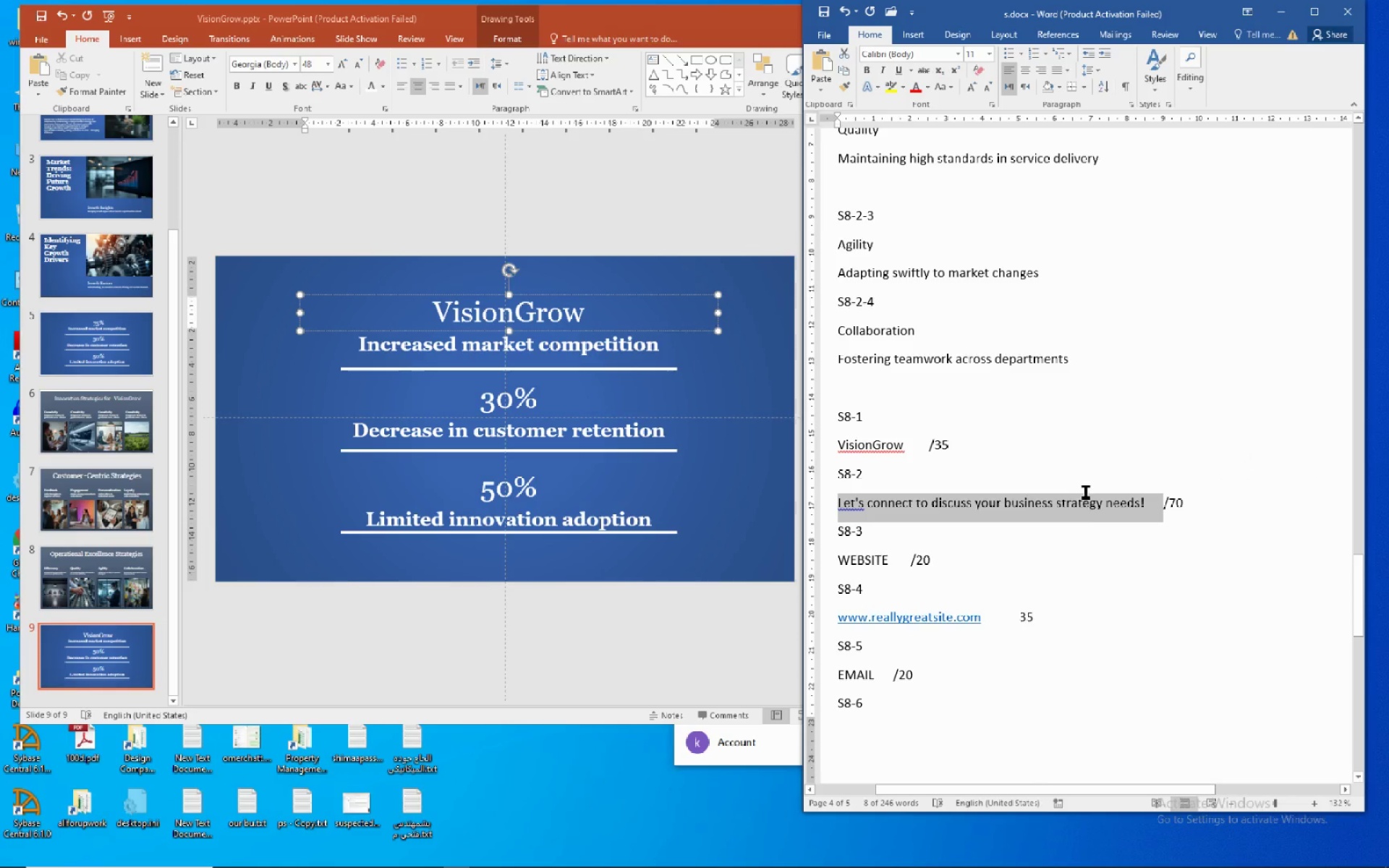 
right_click([1085, 491])
 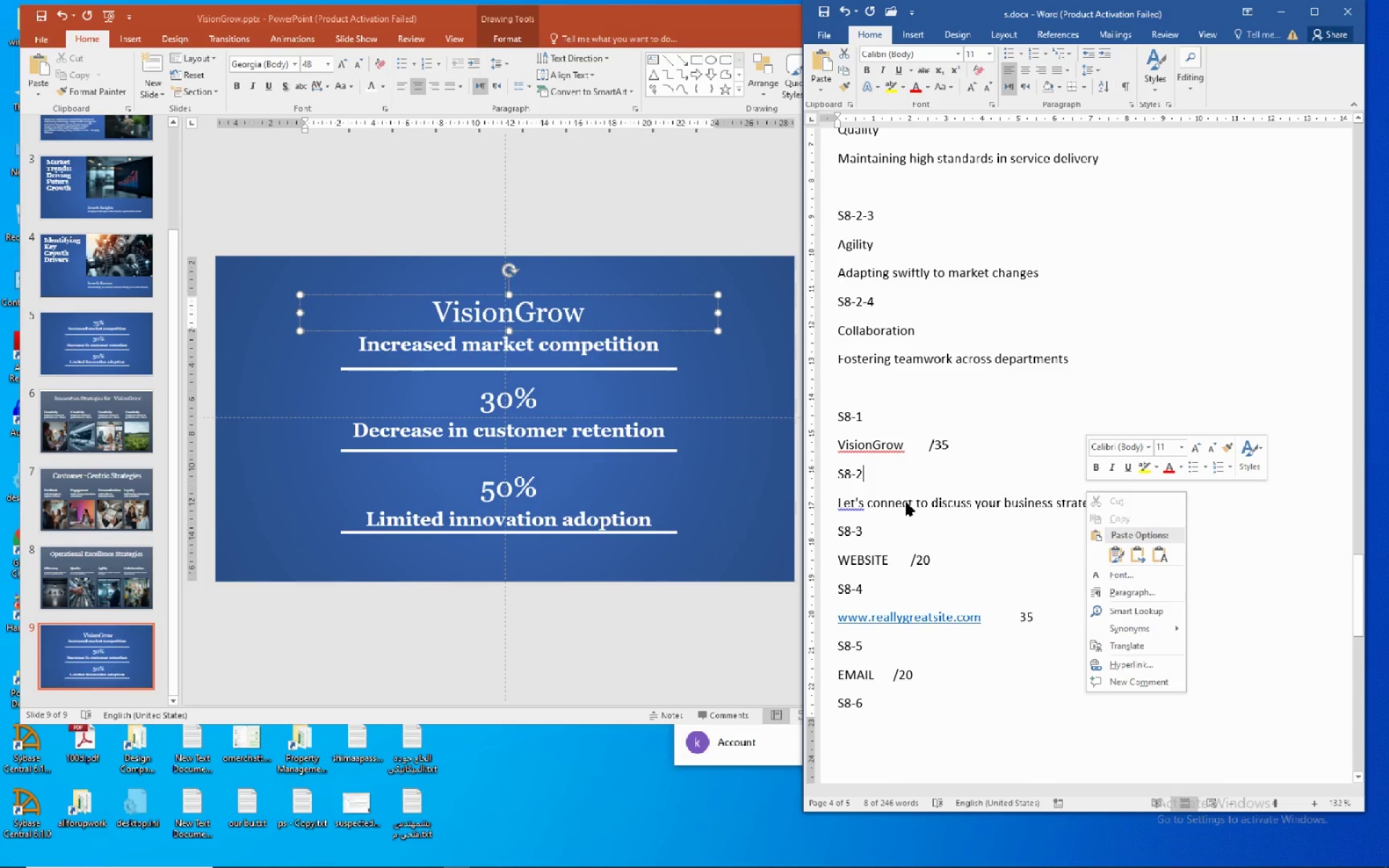 
left_click([906, 502])
 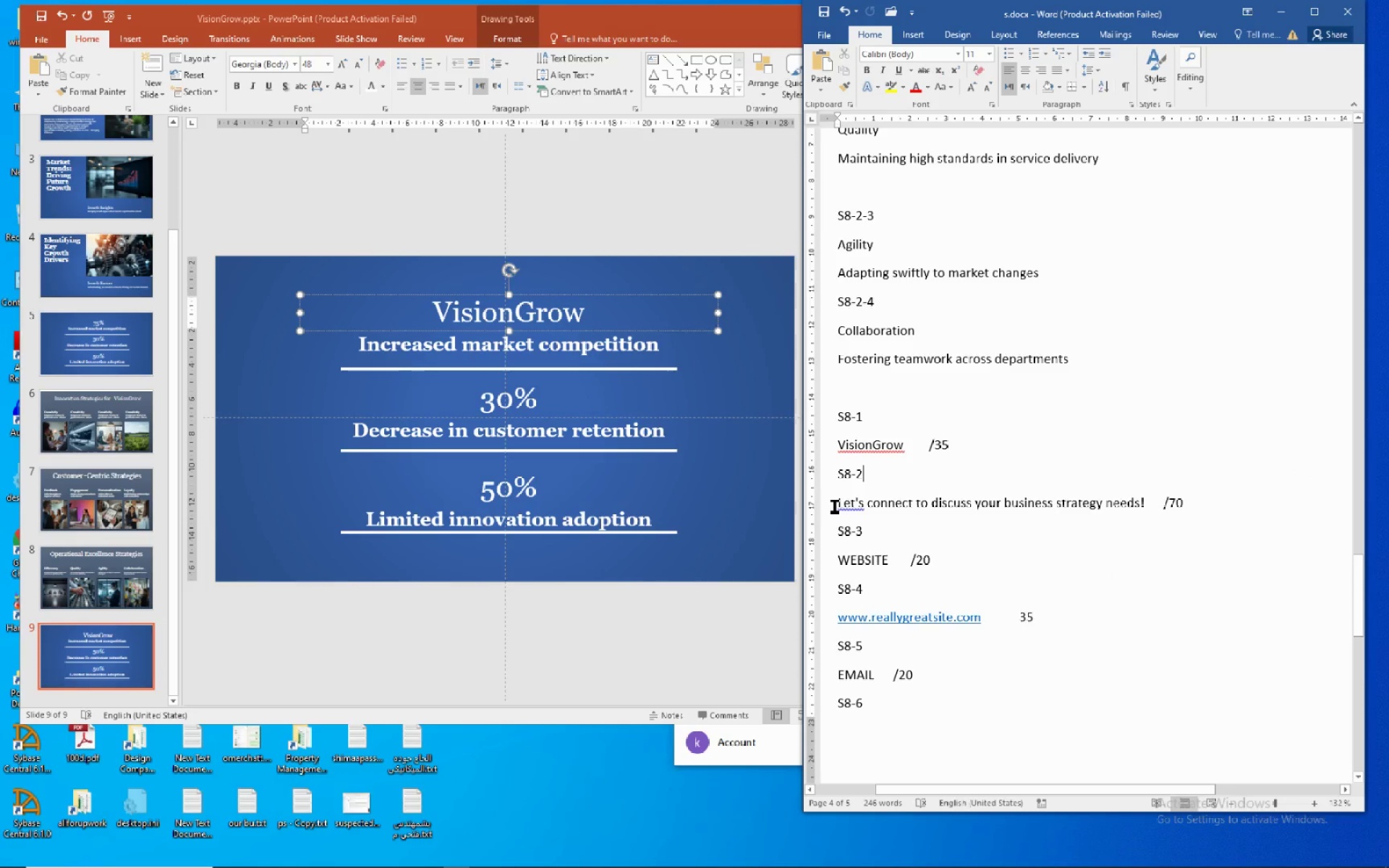 
left_click_drag(start_coordinate=[834, 506], to_coordinate=[1144, 503])
 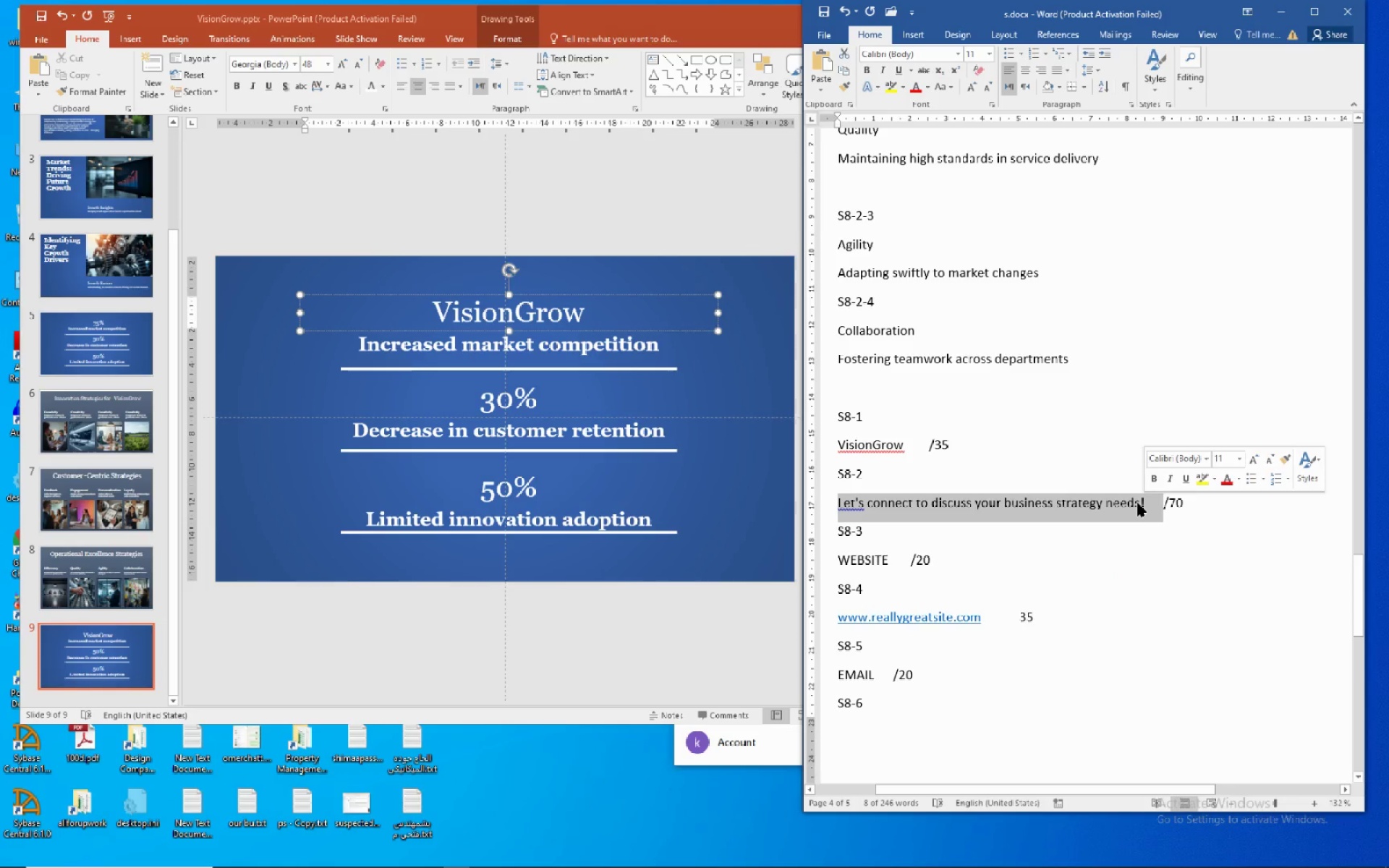 
right_click([1137, 503])
 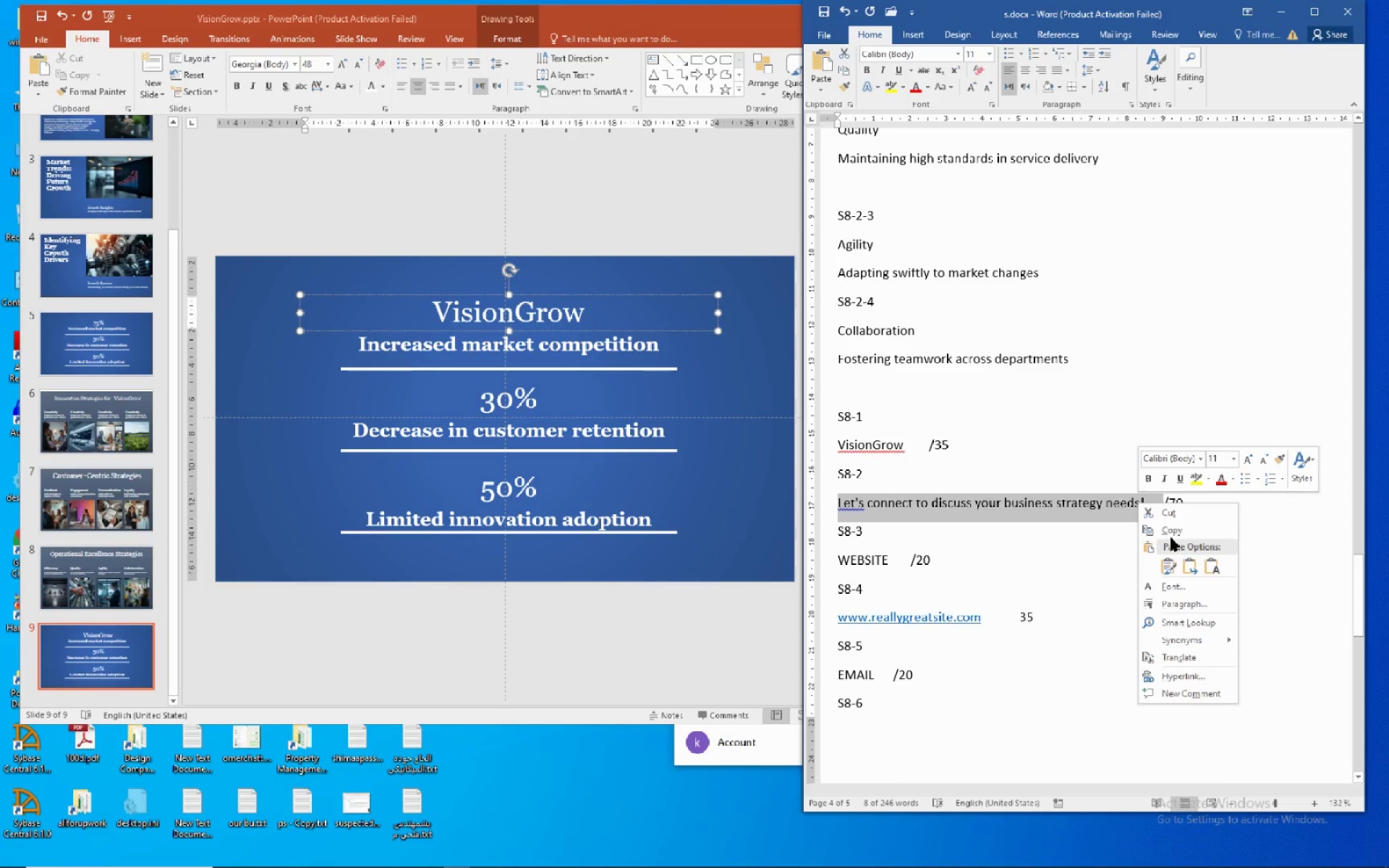 
left_click([1164, 524])
 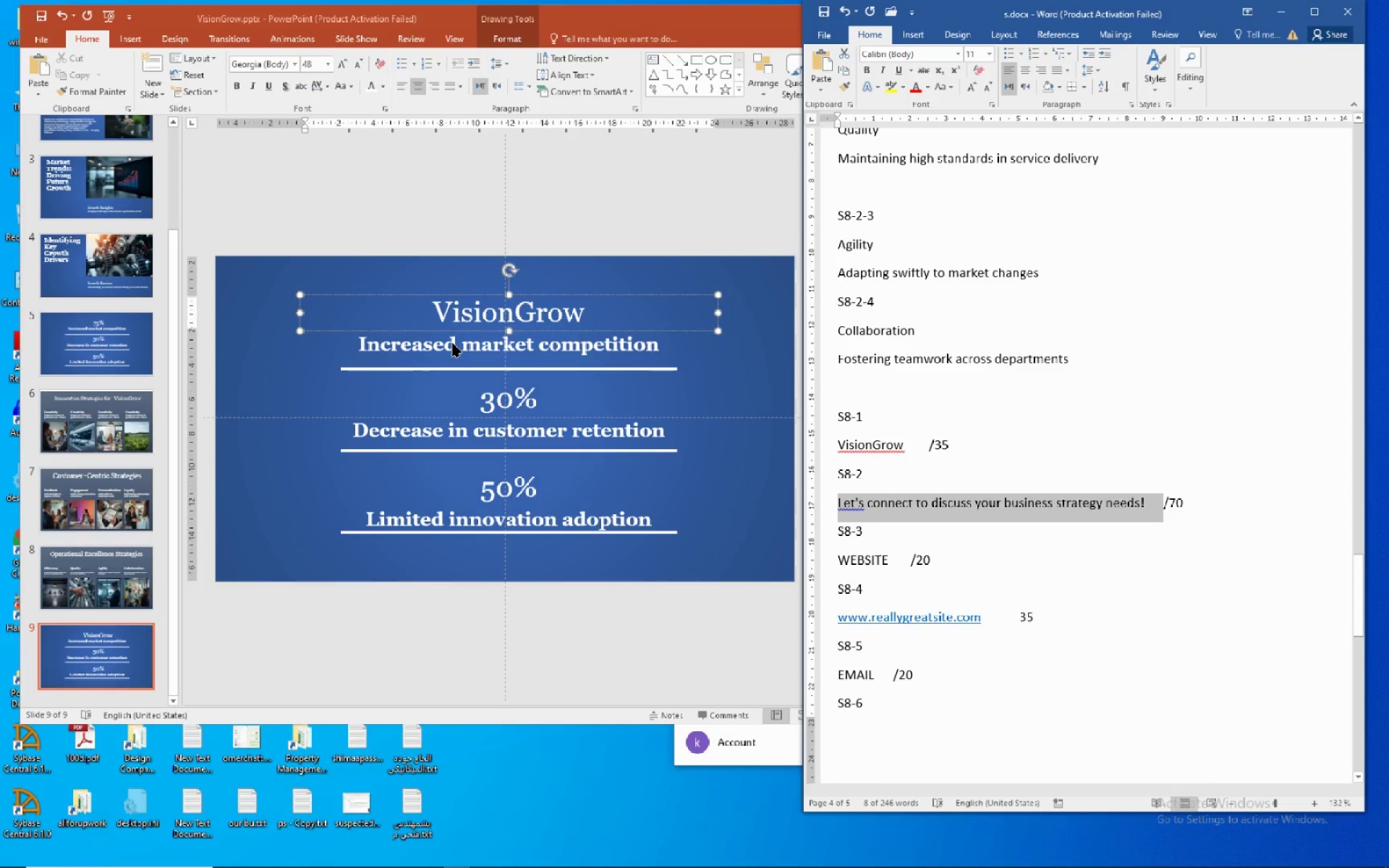 
left_click([445, 344])
 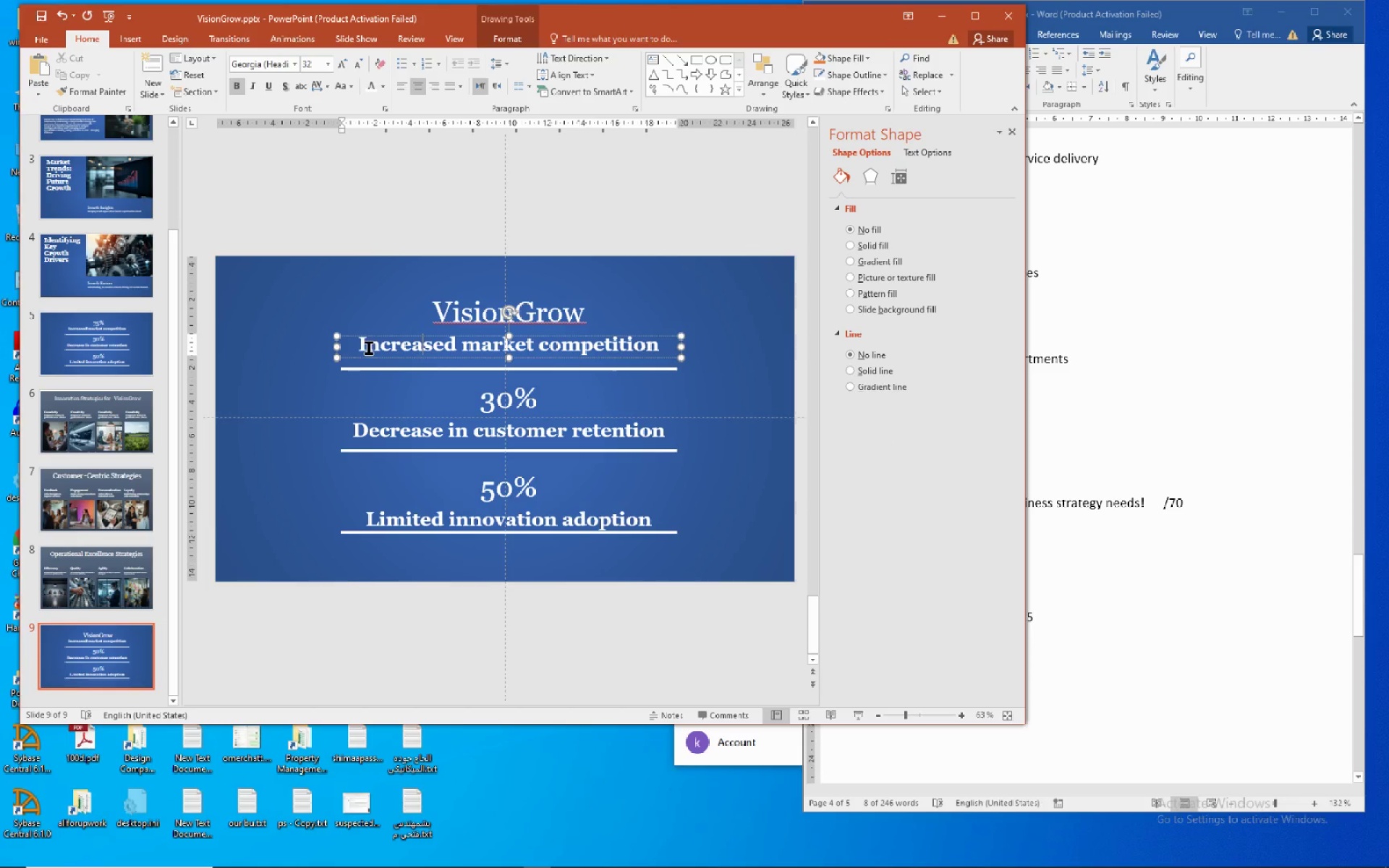 
left_click_drag(start_coordinate=[360, 346], to_coordinate=[647, 346])
 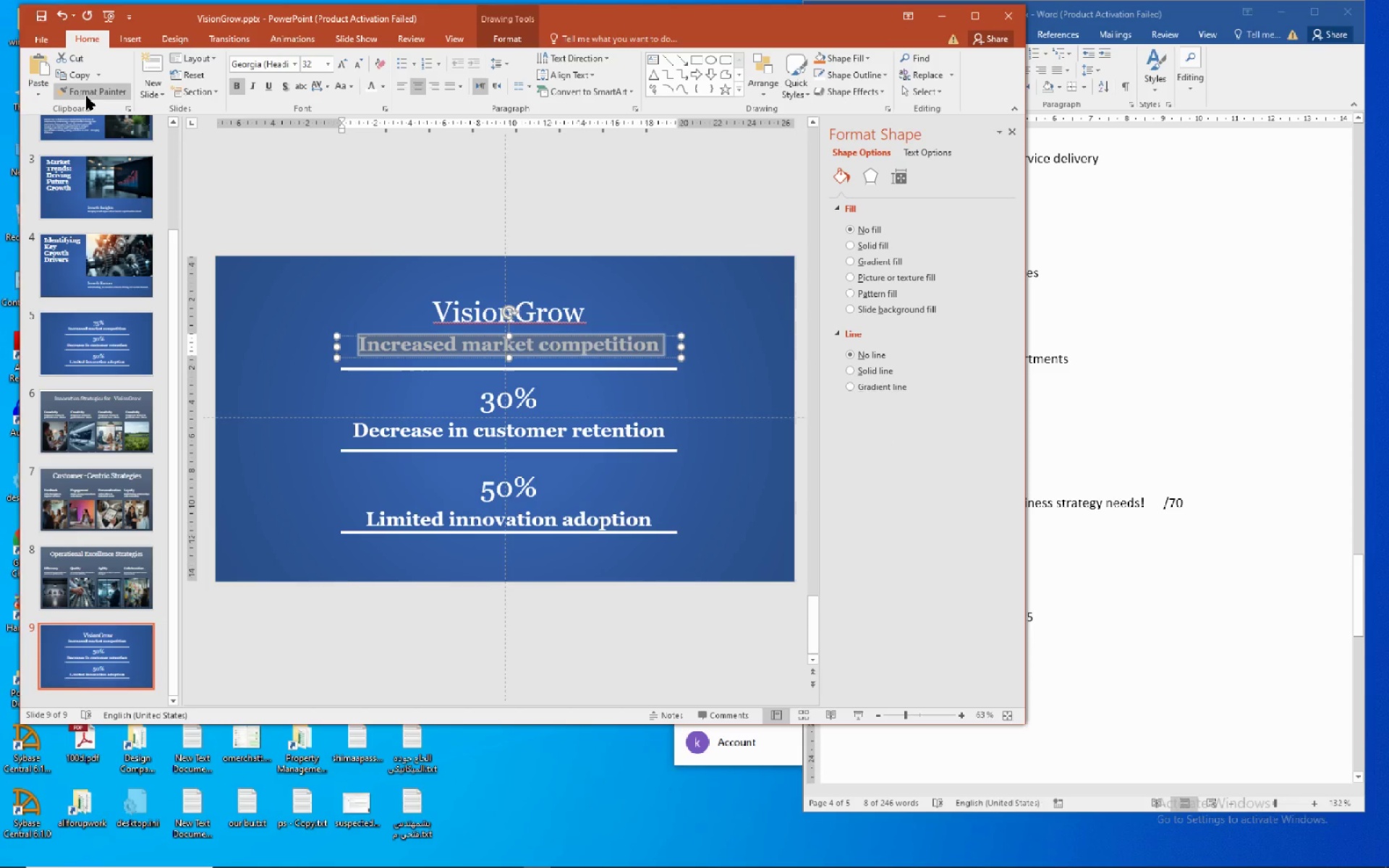 
mouse_move([68, 114])
 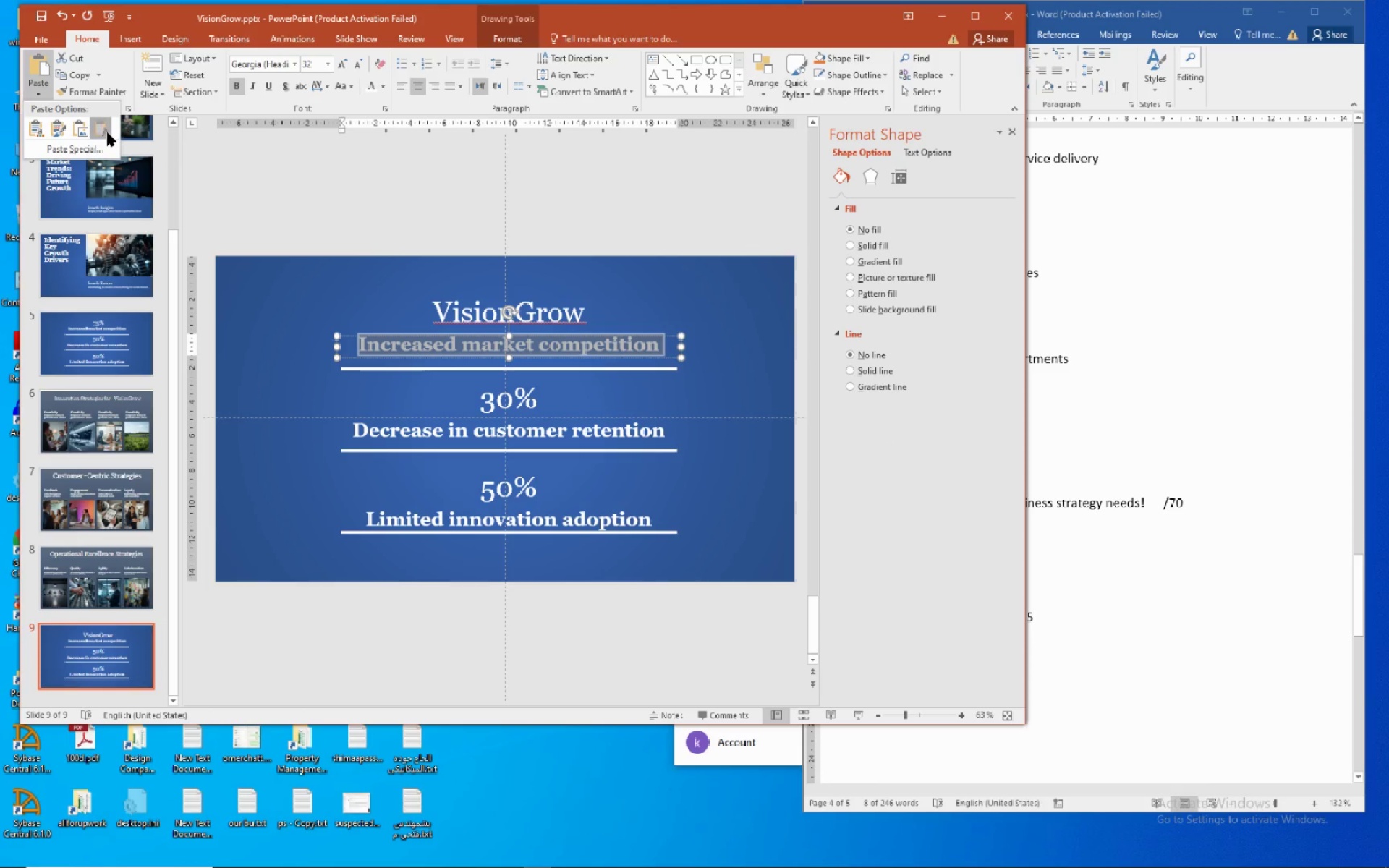 
left_click([107, 132])
 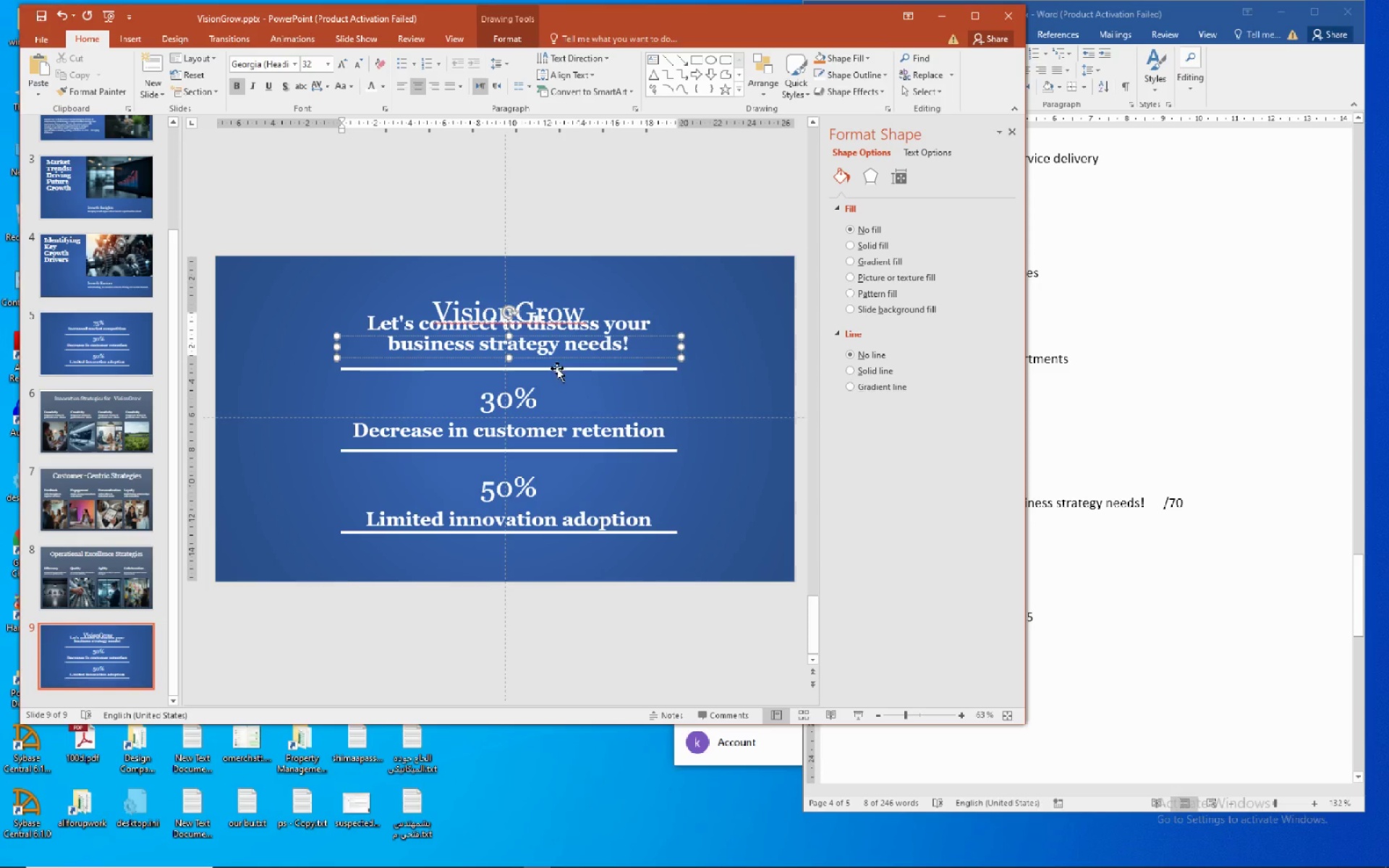 
wait(5.59)
 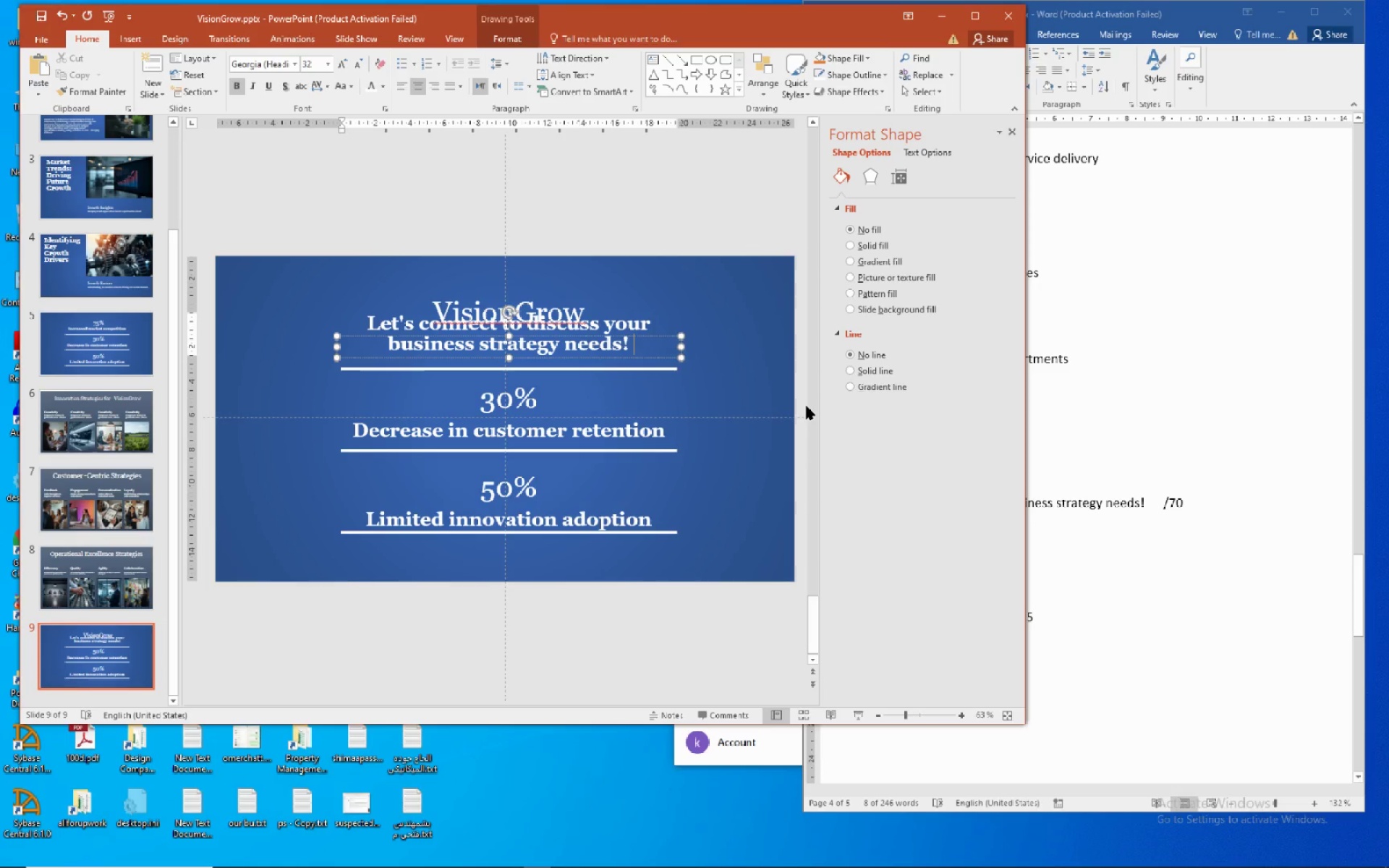 
left_click([556, 370])
 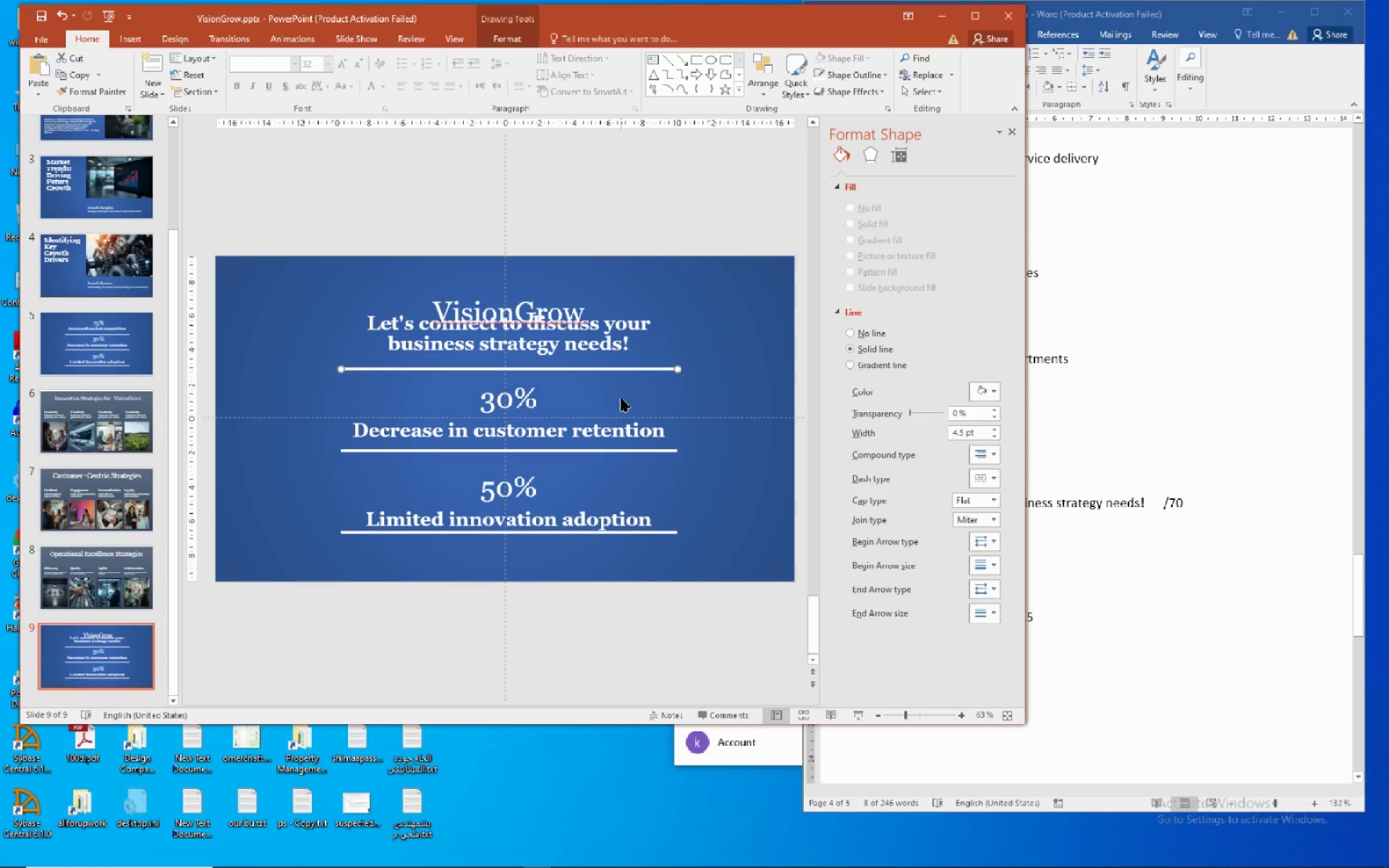 
key(Delete)
 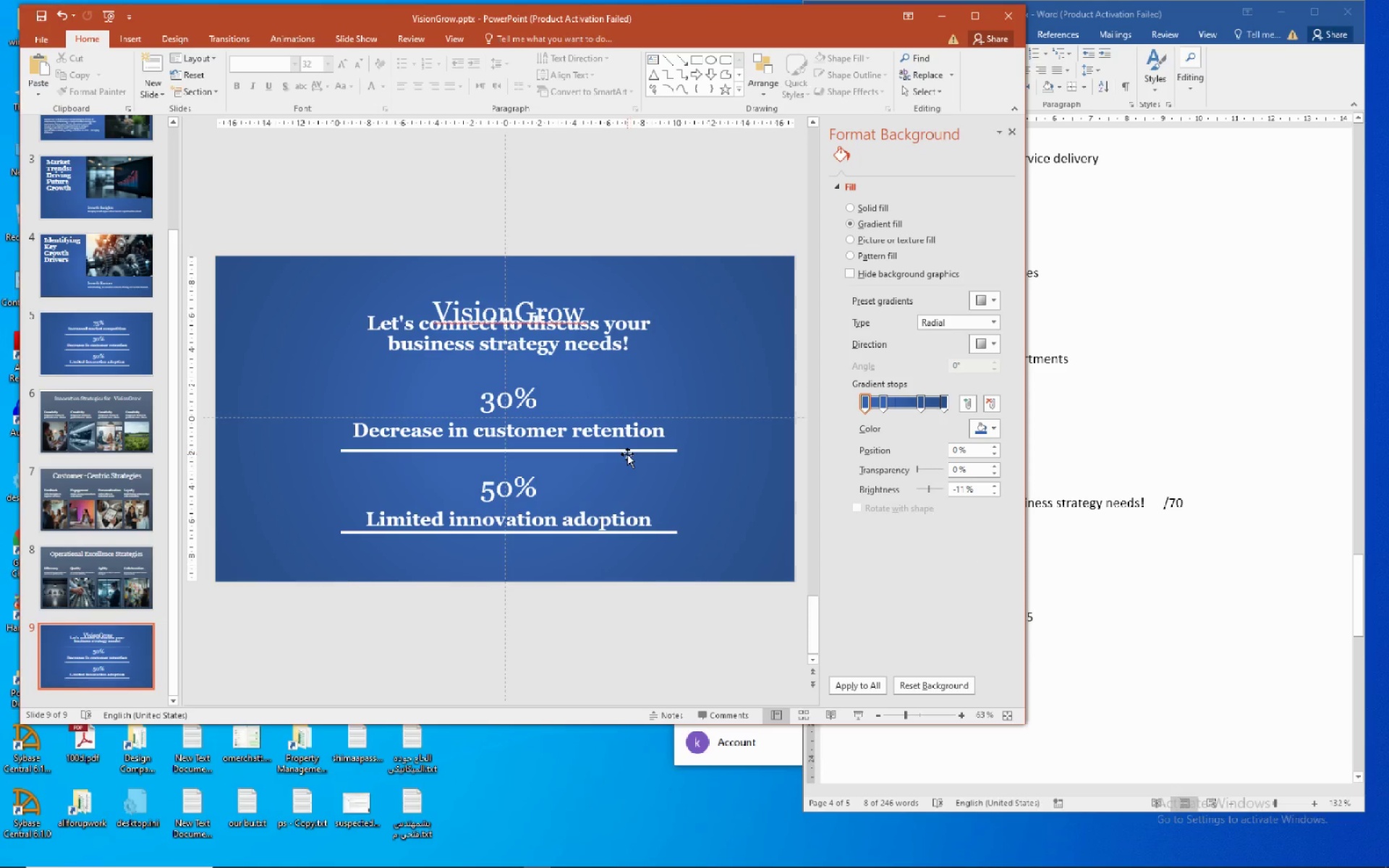 
left_click([627, 454])
 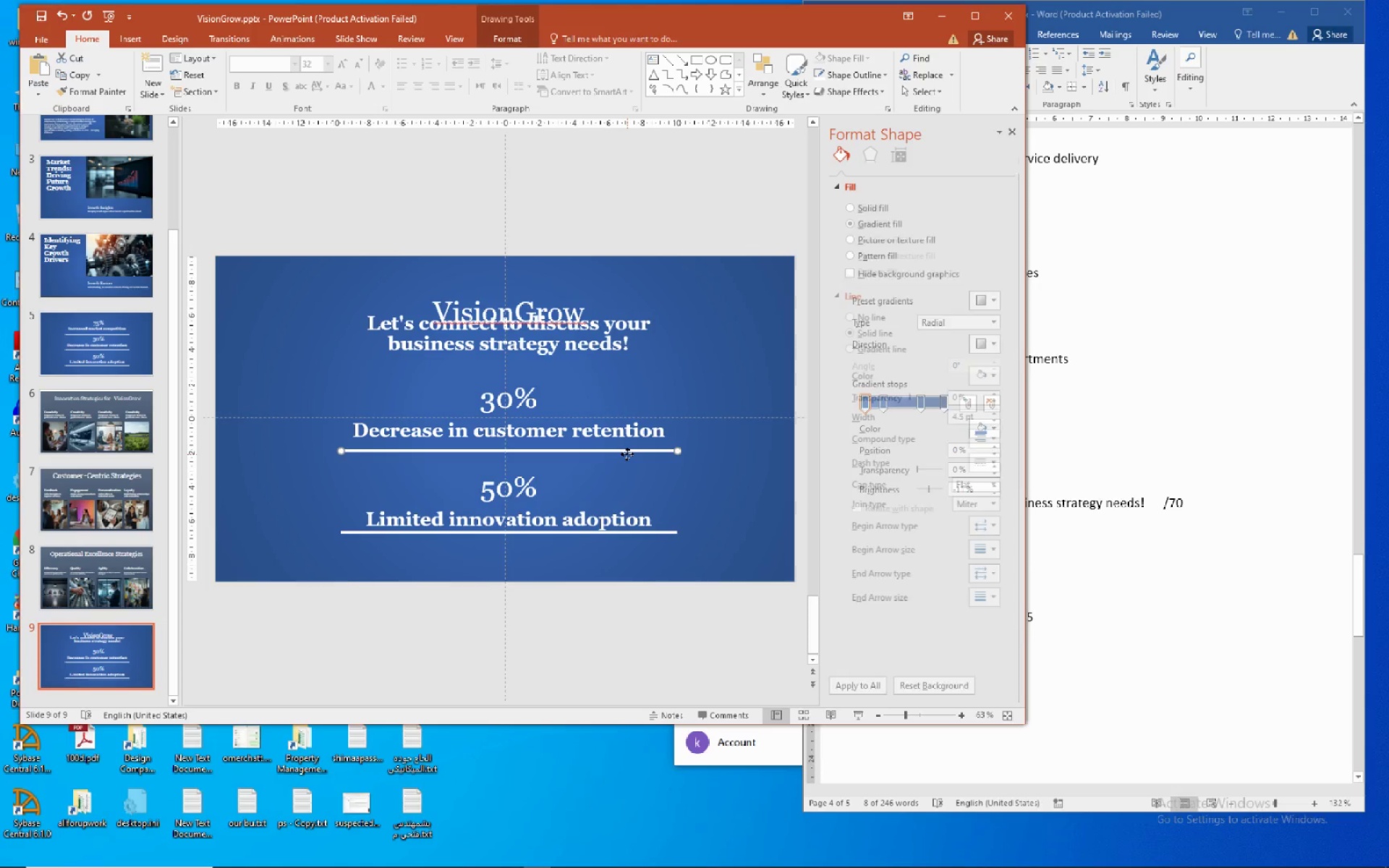 
key(Delete)
 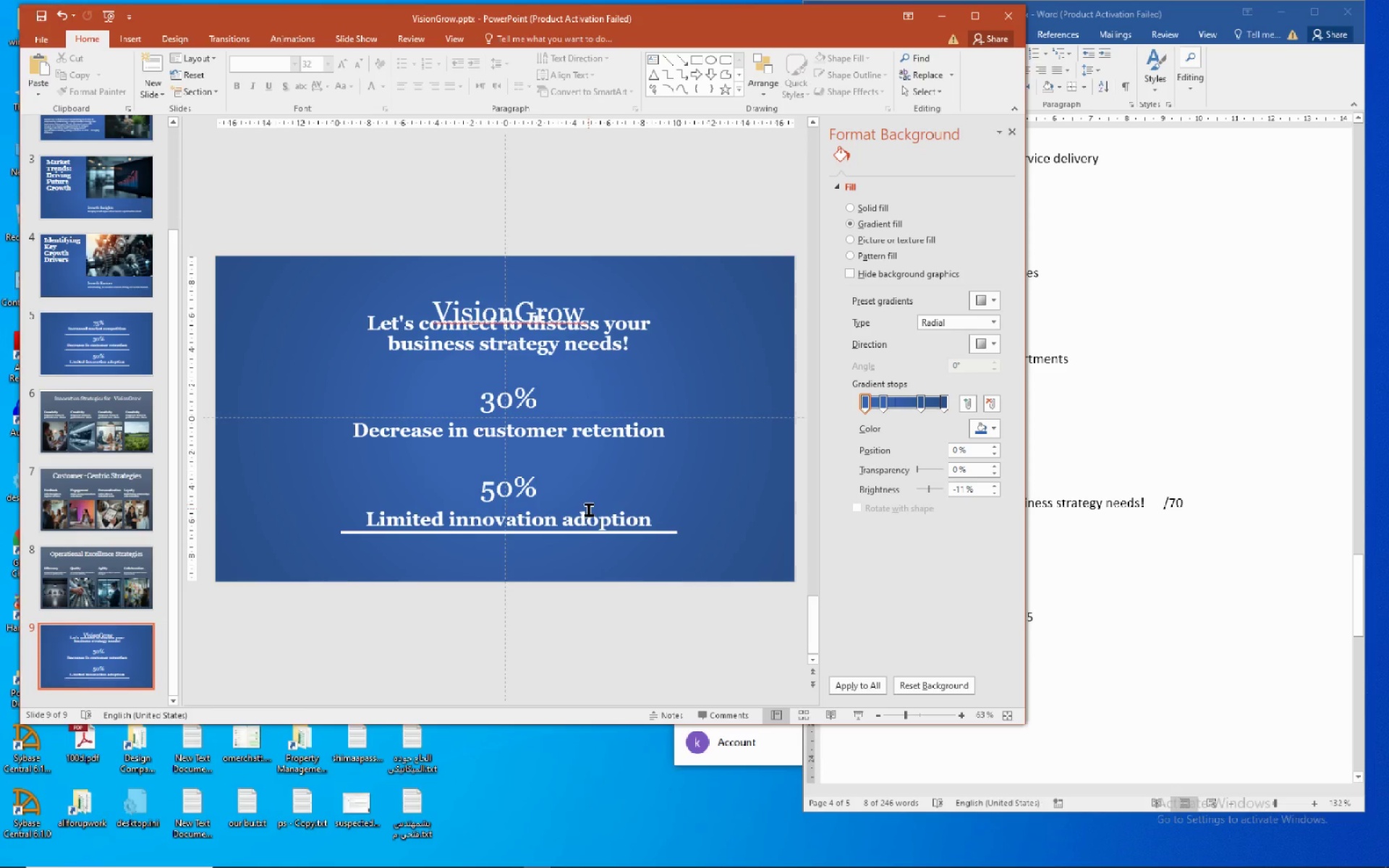 
left_click([582, 535])
 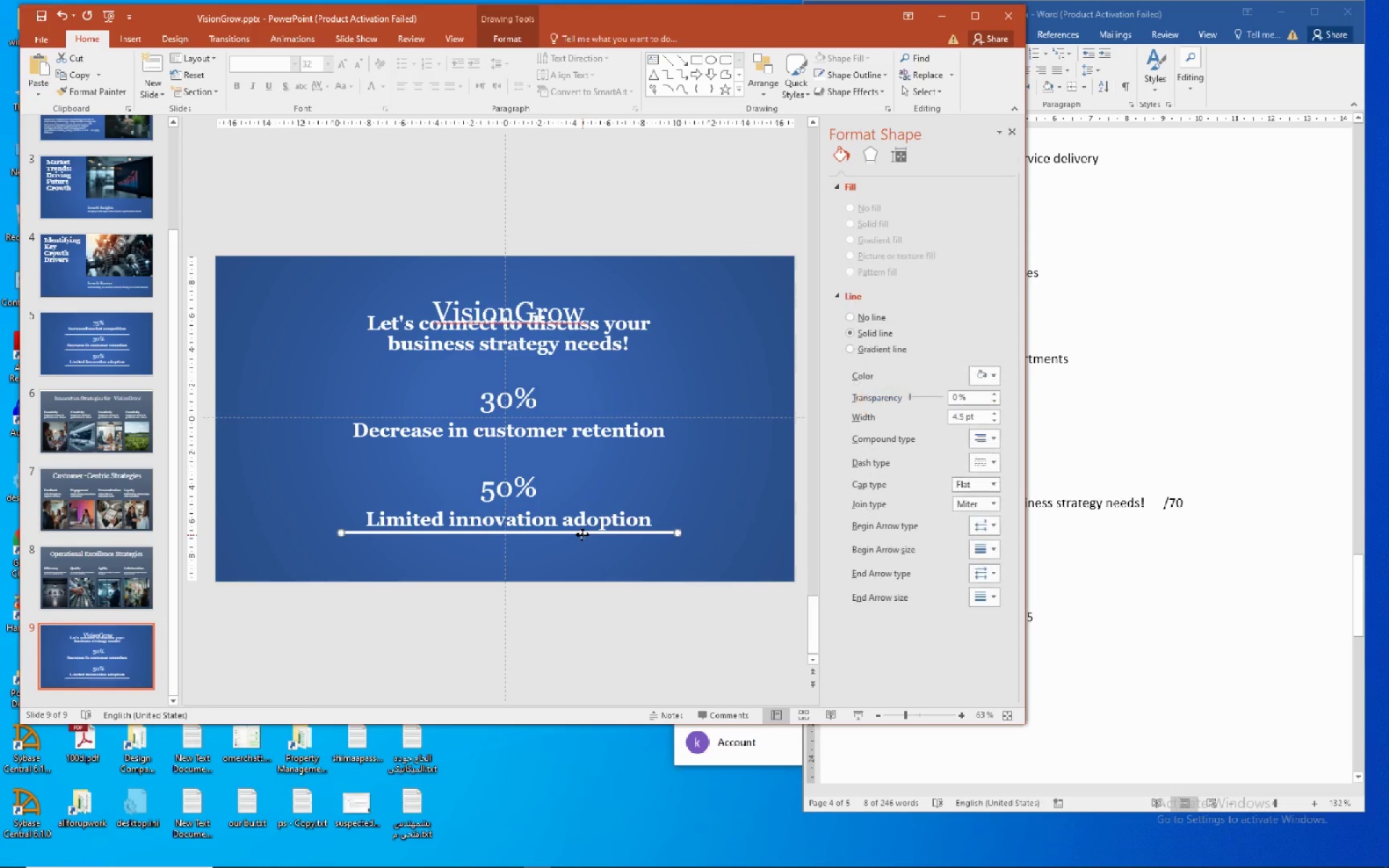 
key(Delete)
 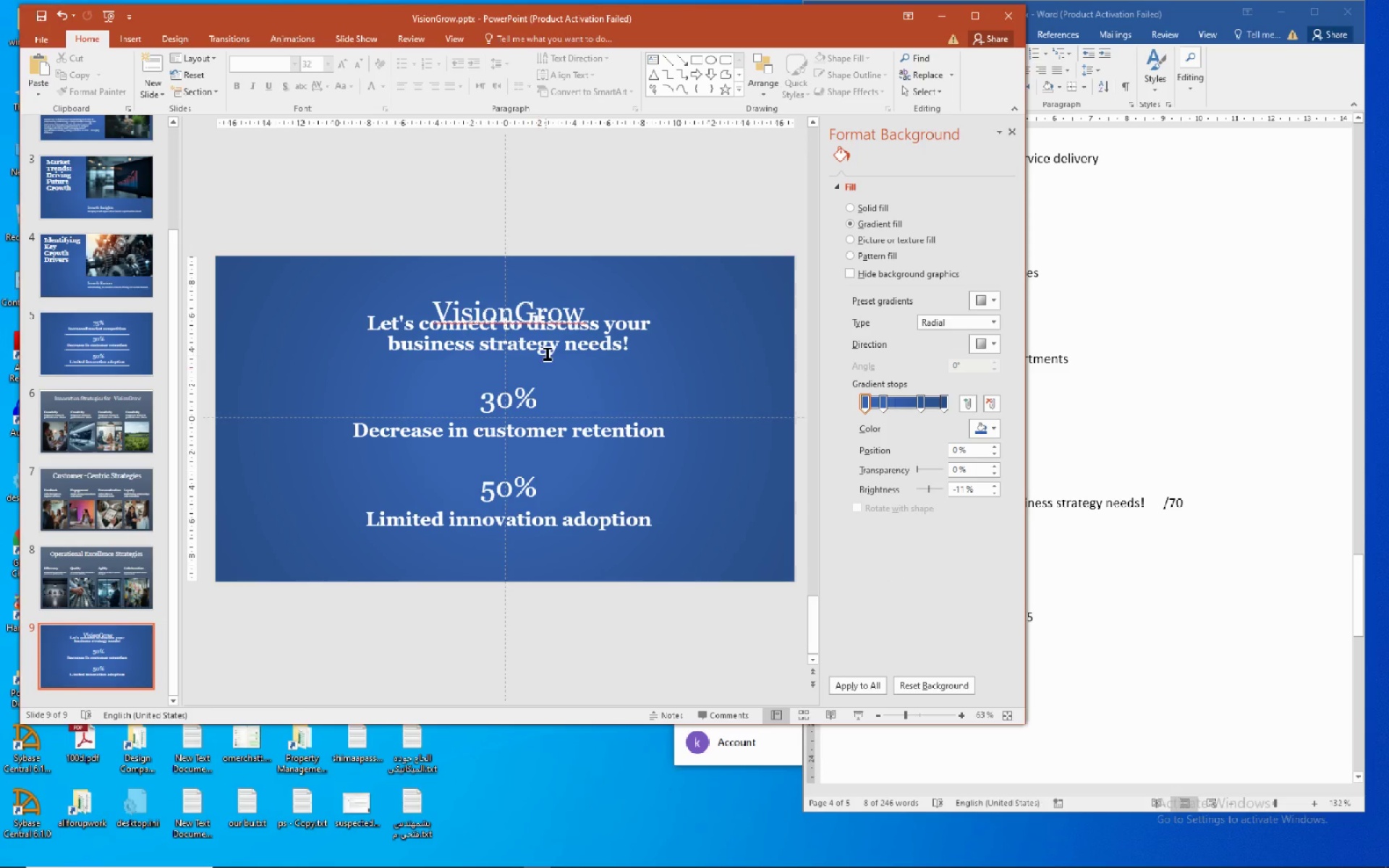 
left_click([548, 351])
 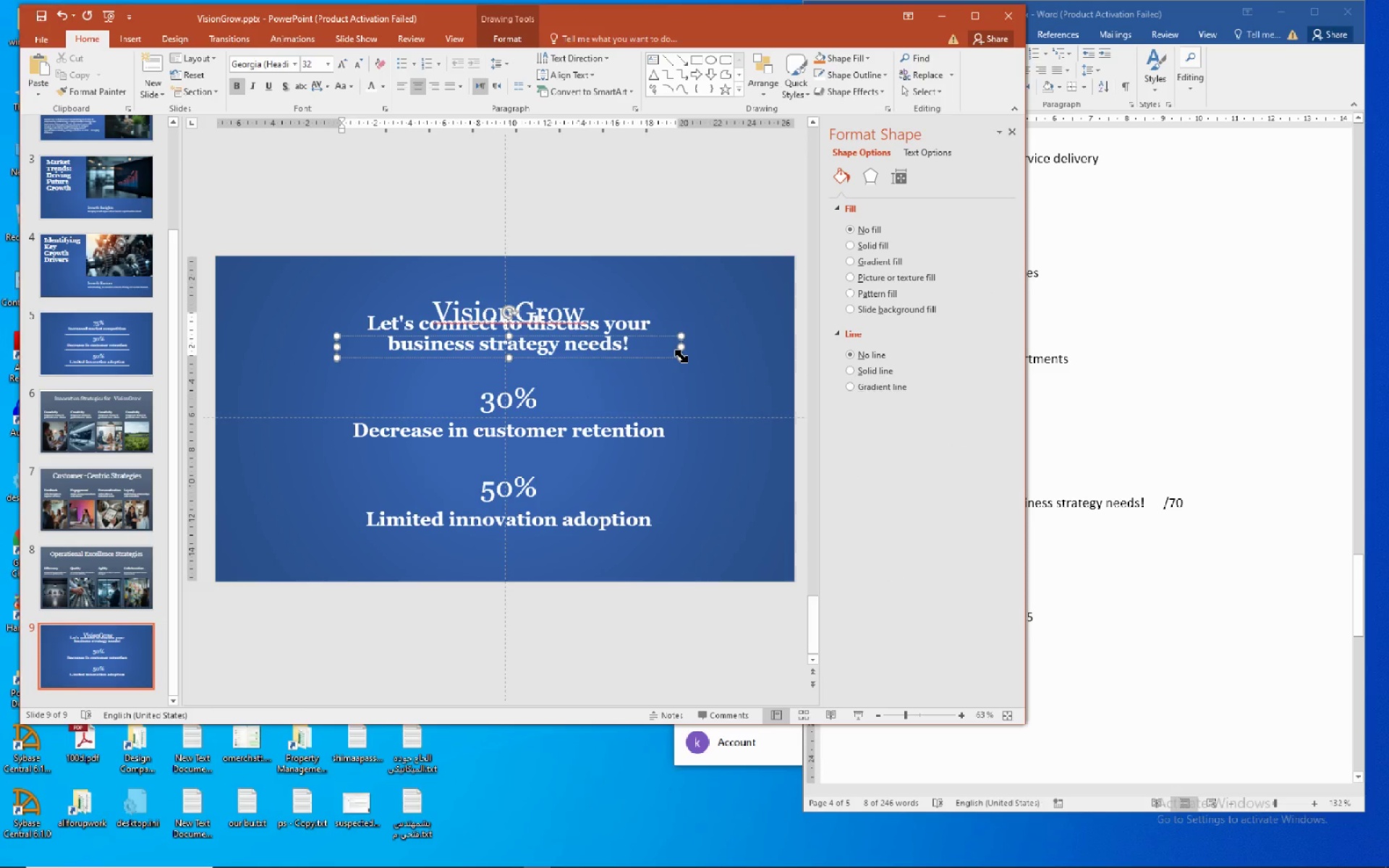 
left_click_drag(start_coordinate=[681, 356], to_coordinate=[480, 383])
 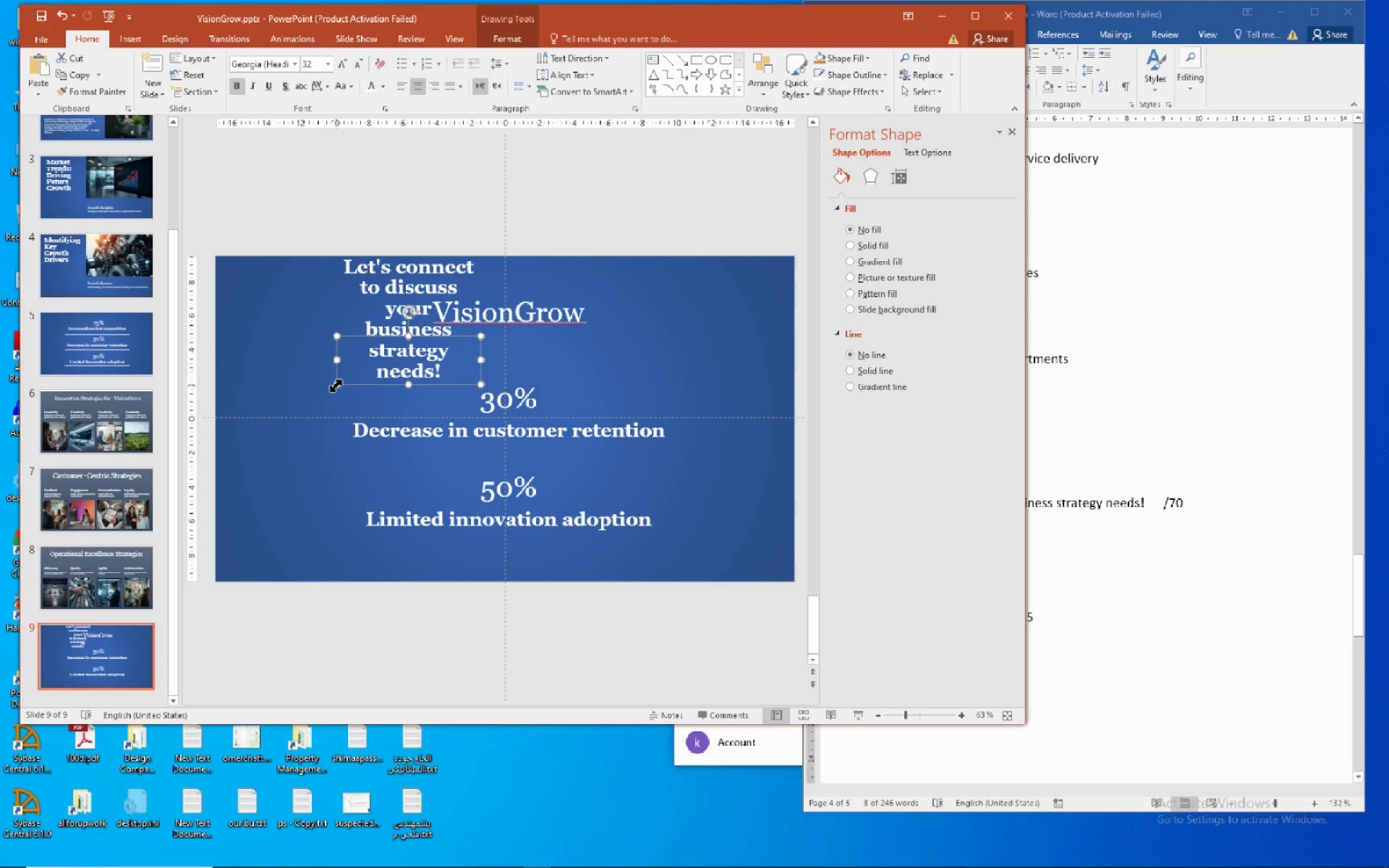 
left_click_drag(start_coordinate=[336, 388], to_coordinate=[313, 483])
 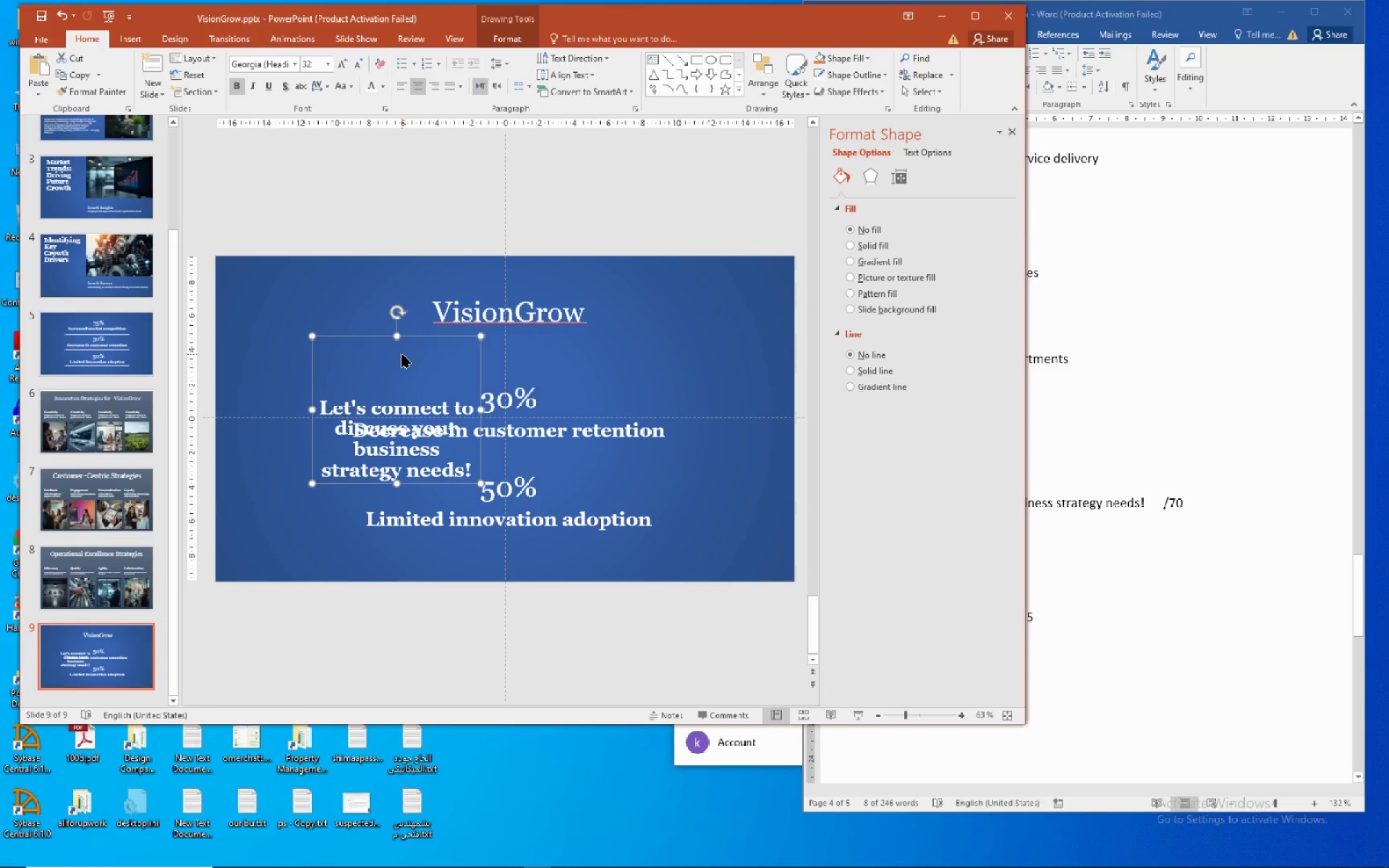 
left_click_drag(start_coordinate=[402, 355], to_coordinate=[304, 331])
 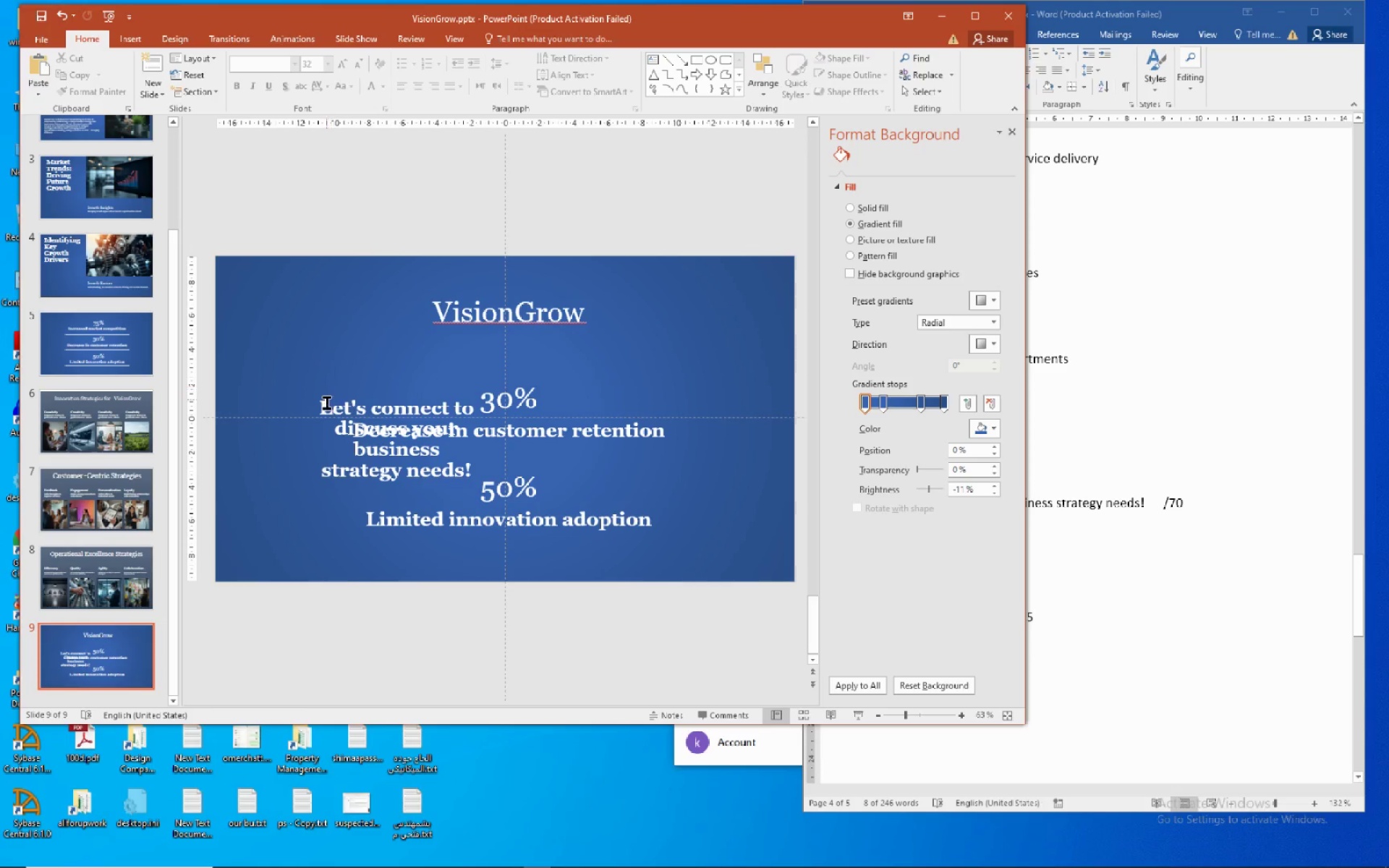 
left_click_drag(start_coordinate=[326, 401], to_coordinate=[326, 405])
 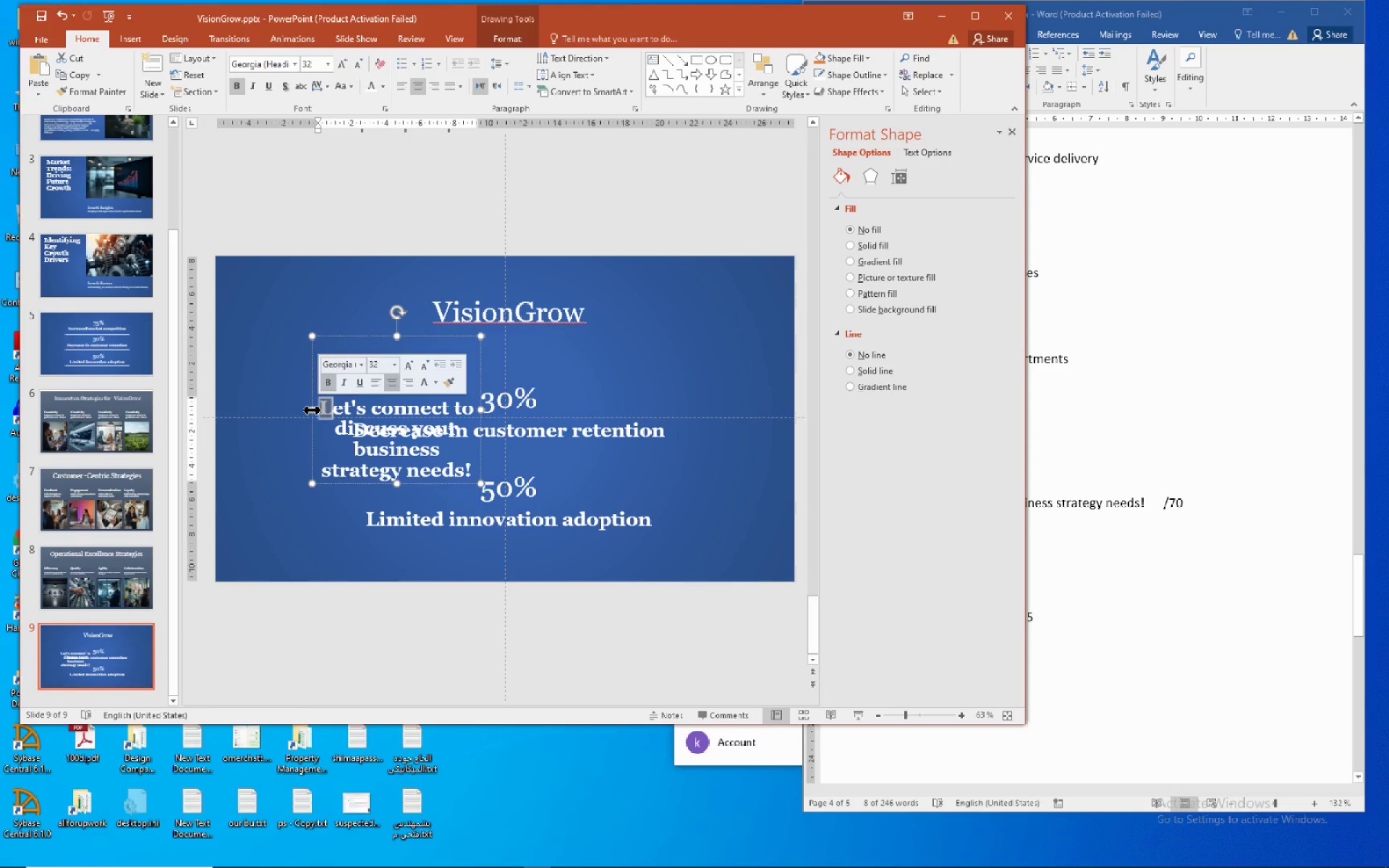 
left_click_drag(start_coordinate=[311, 409], to_coordinate=[224, 412])
 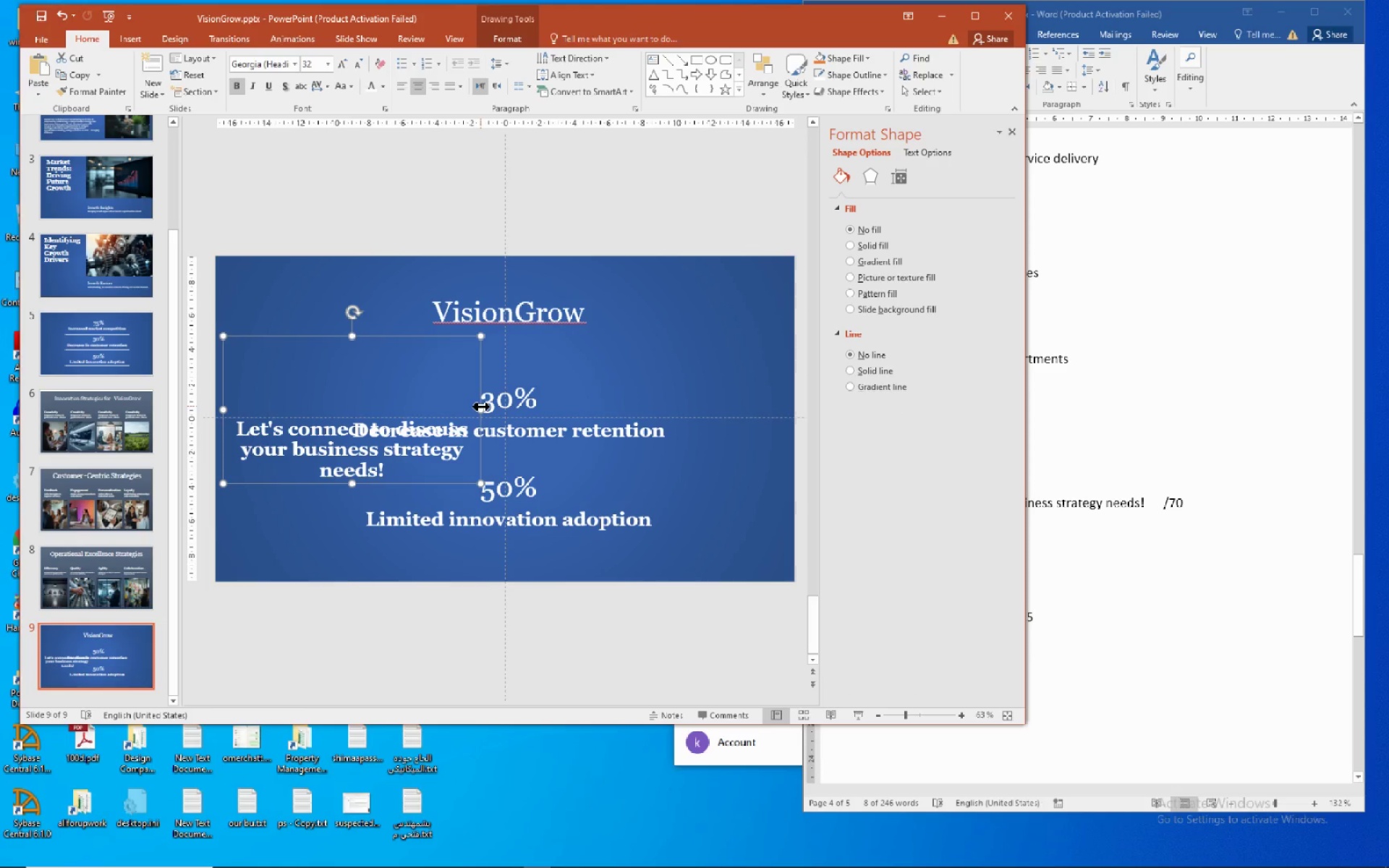 
left_click_drag(start_coordinate=[480, 406], to_coordinate=[397, 410])
 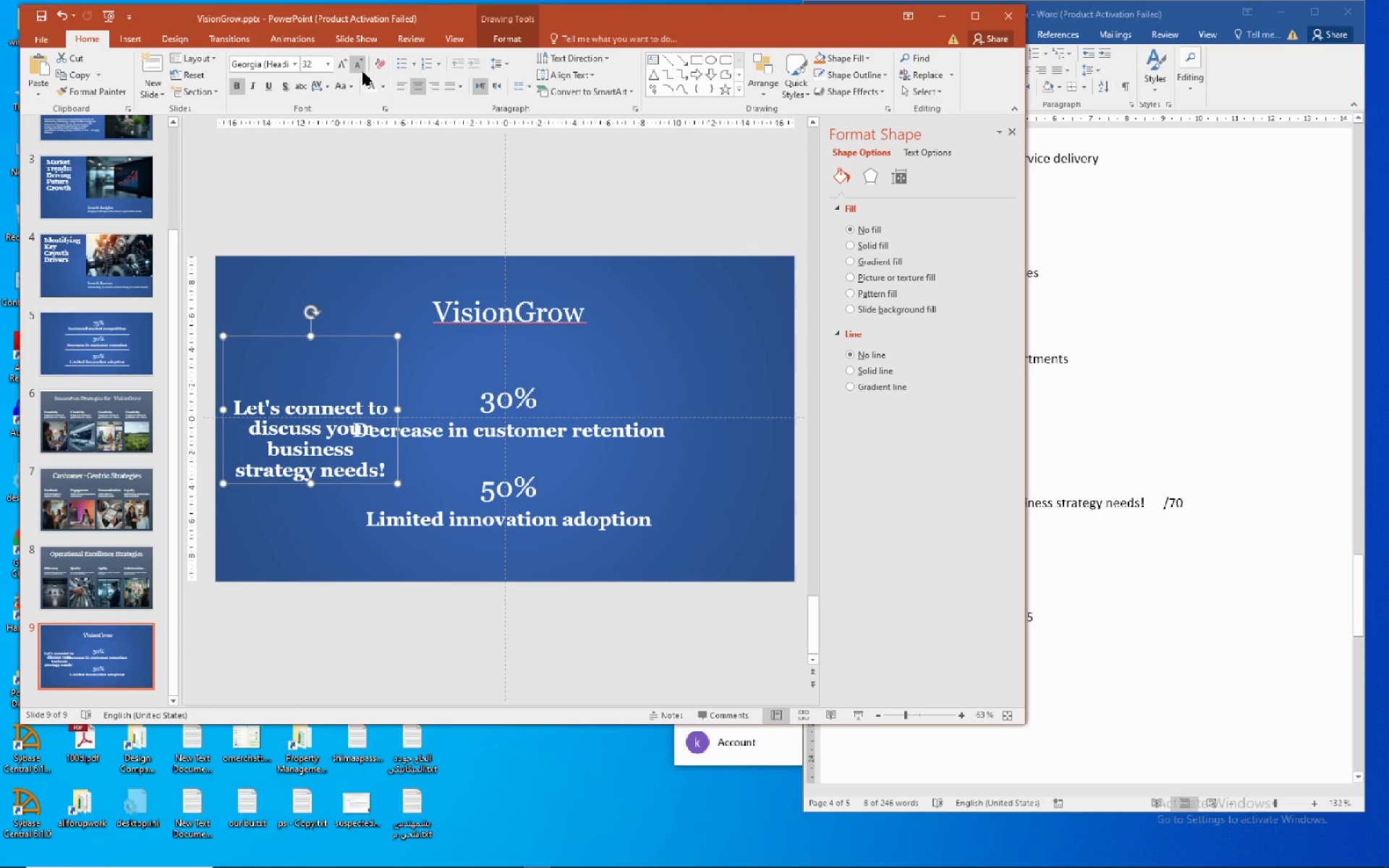 
left_click([406, 90])
 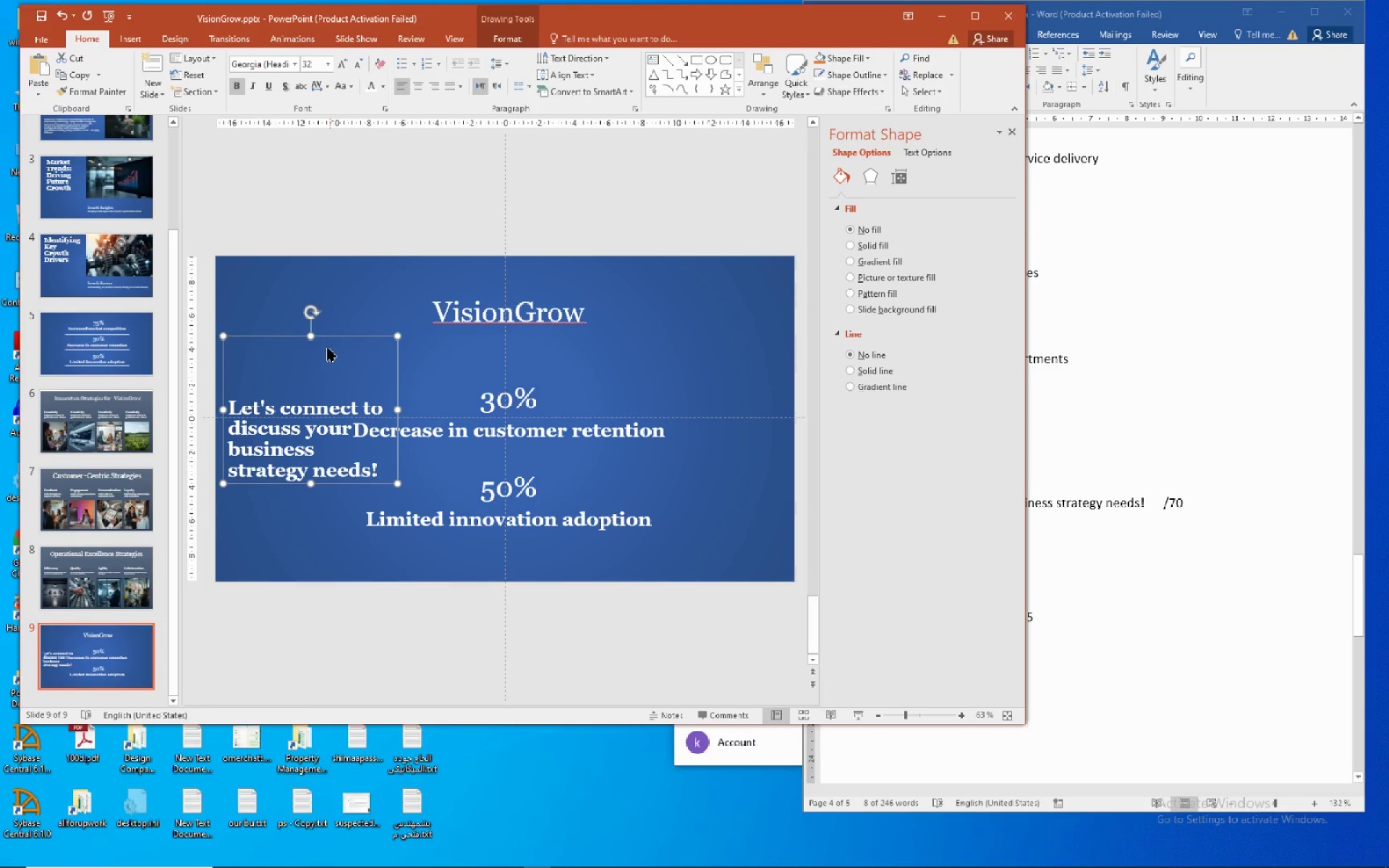 
wait(6.56)
 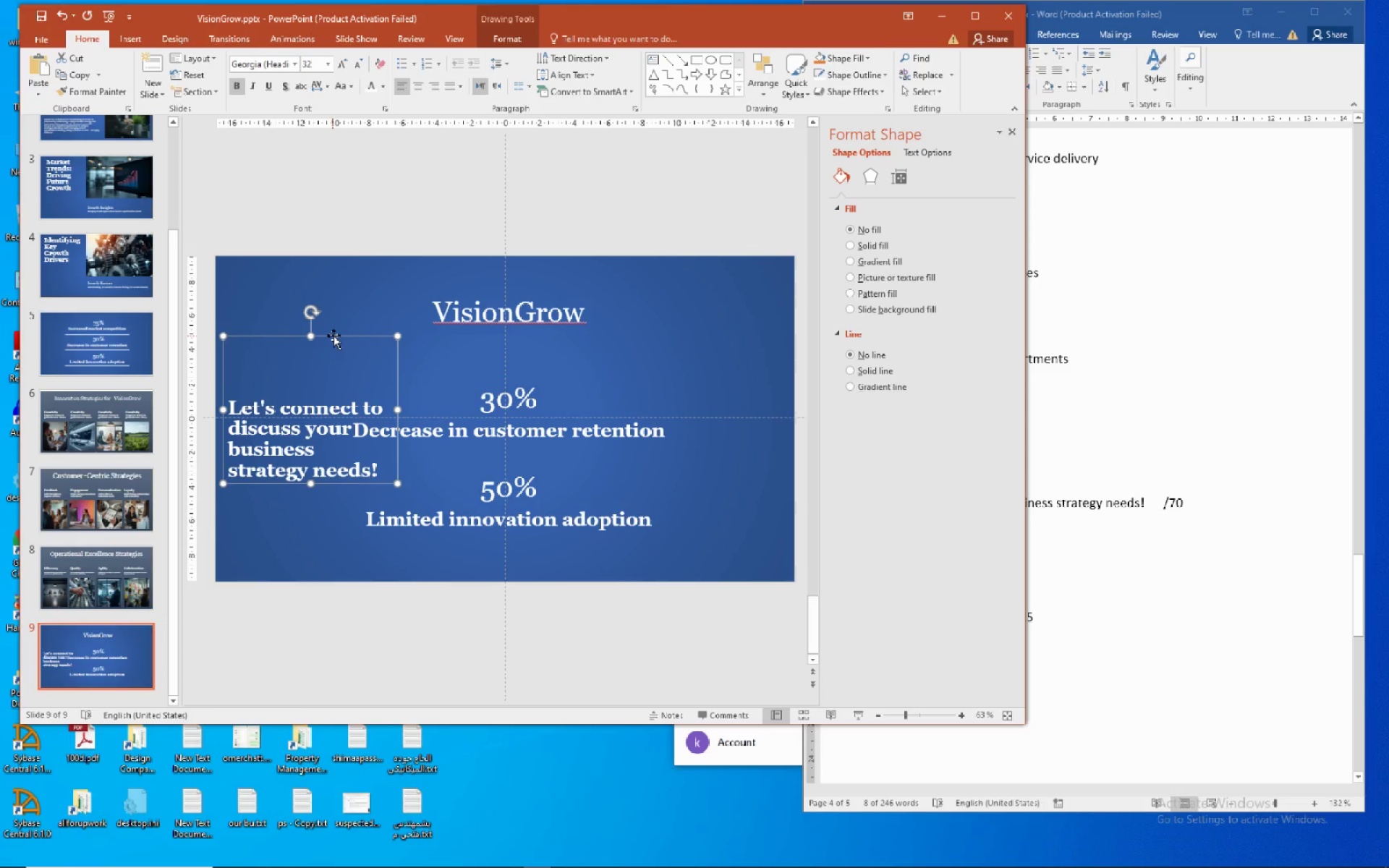 
left_click_drag(start_coordinate=[310, 340], to_coordinate=[310, 383])
 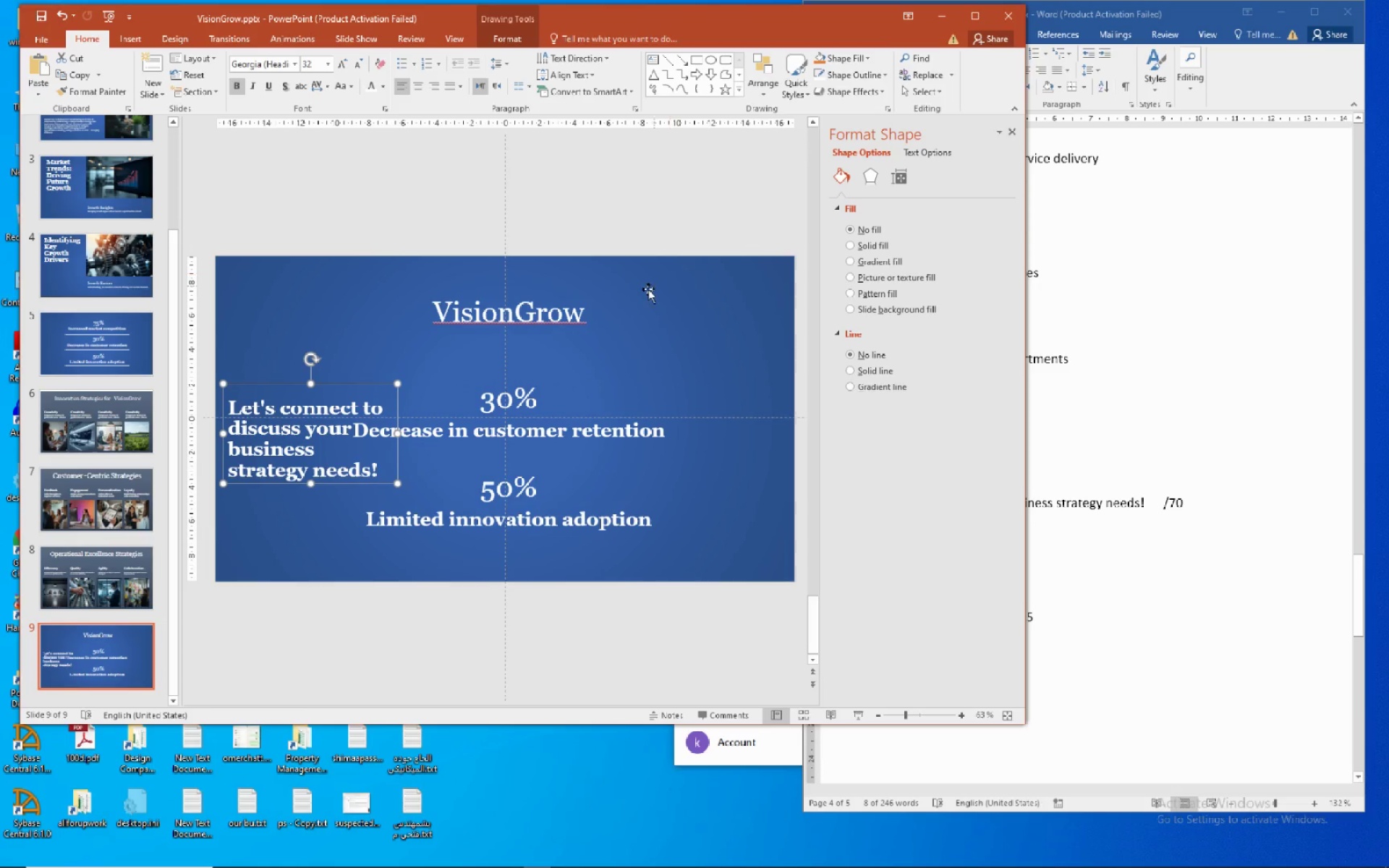 
left_click_drag(start_coordinate=[640, 289], to_coordinate=[635, 289])
 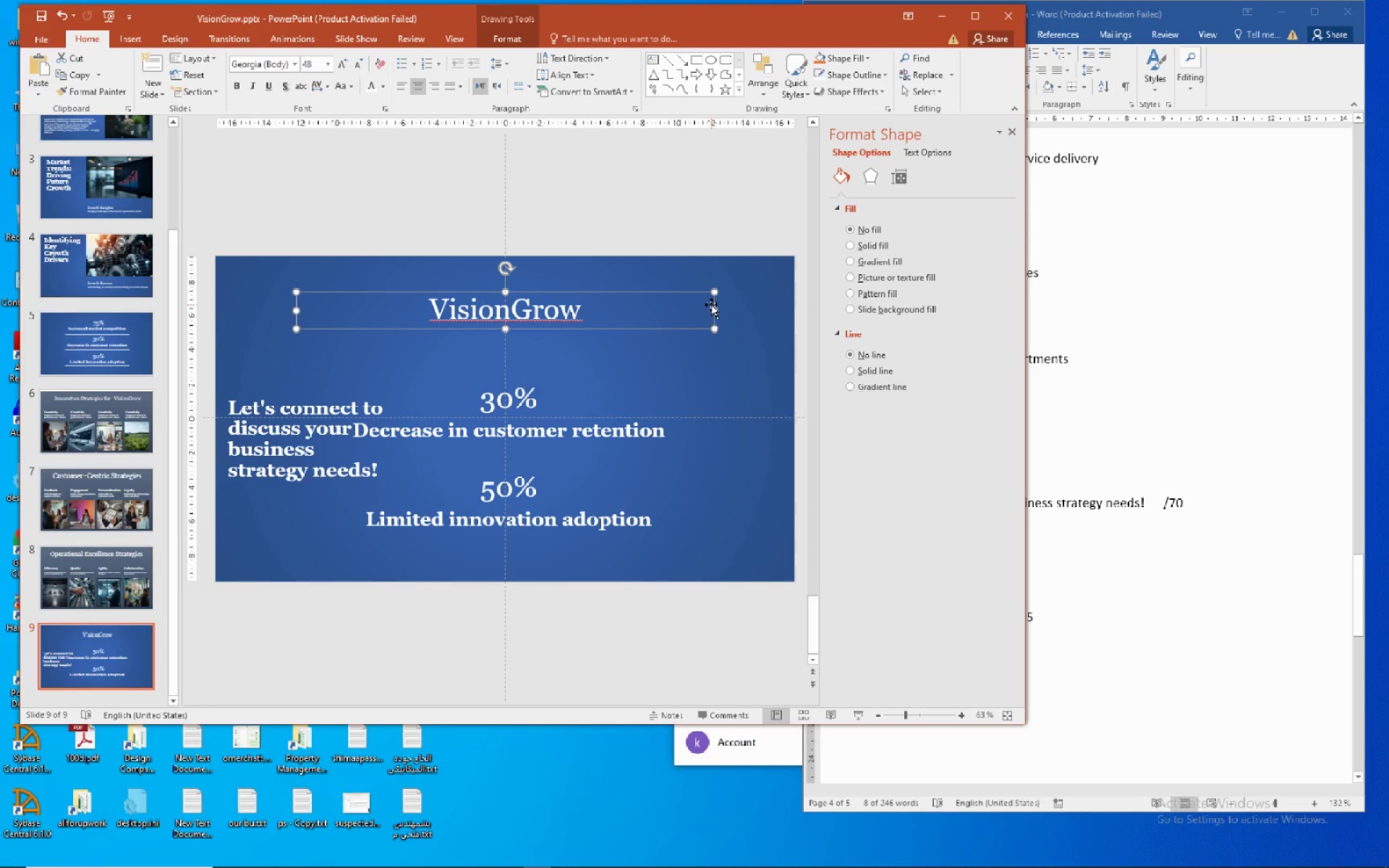 
left_click_drag(start_coordinate=[713, 309], to_coordinate=[483, 304])
 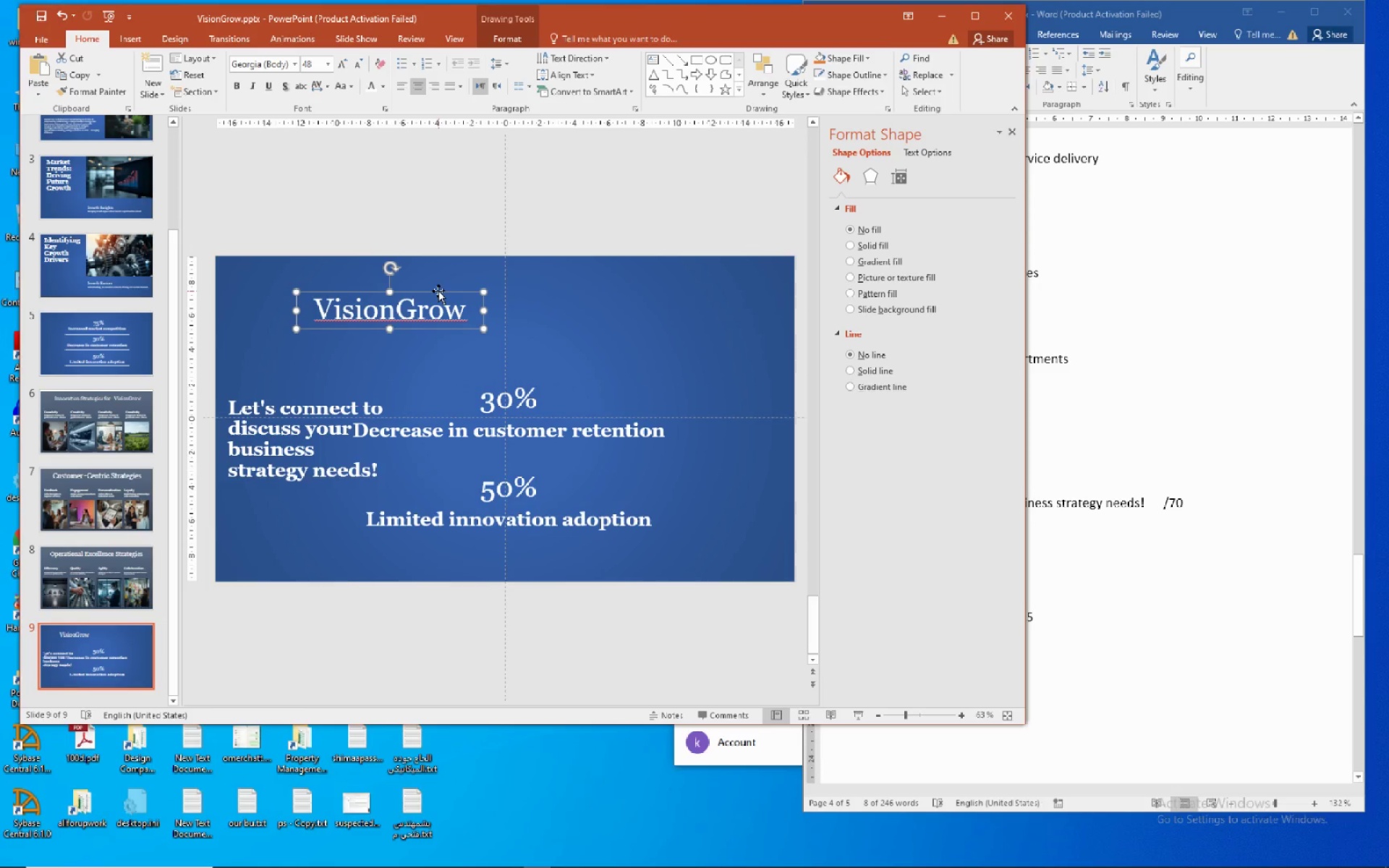 
left_click_drag(start_coordinate=[438, 291], to_coordinate=[352, 333])
 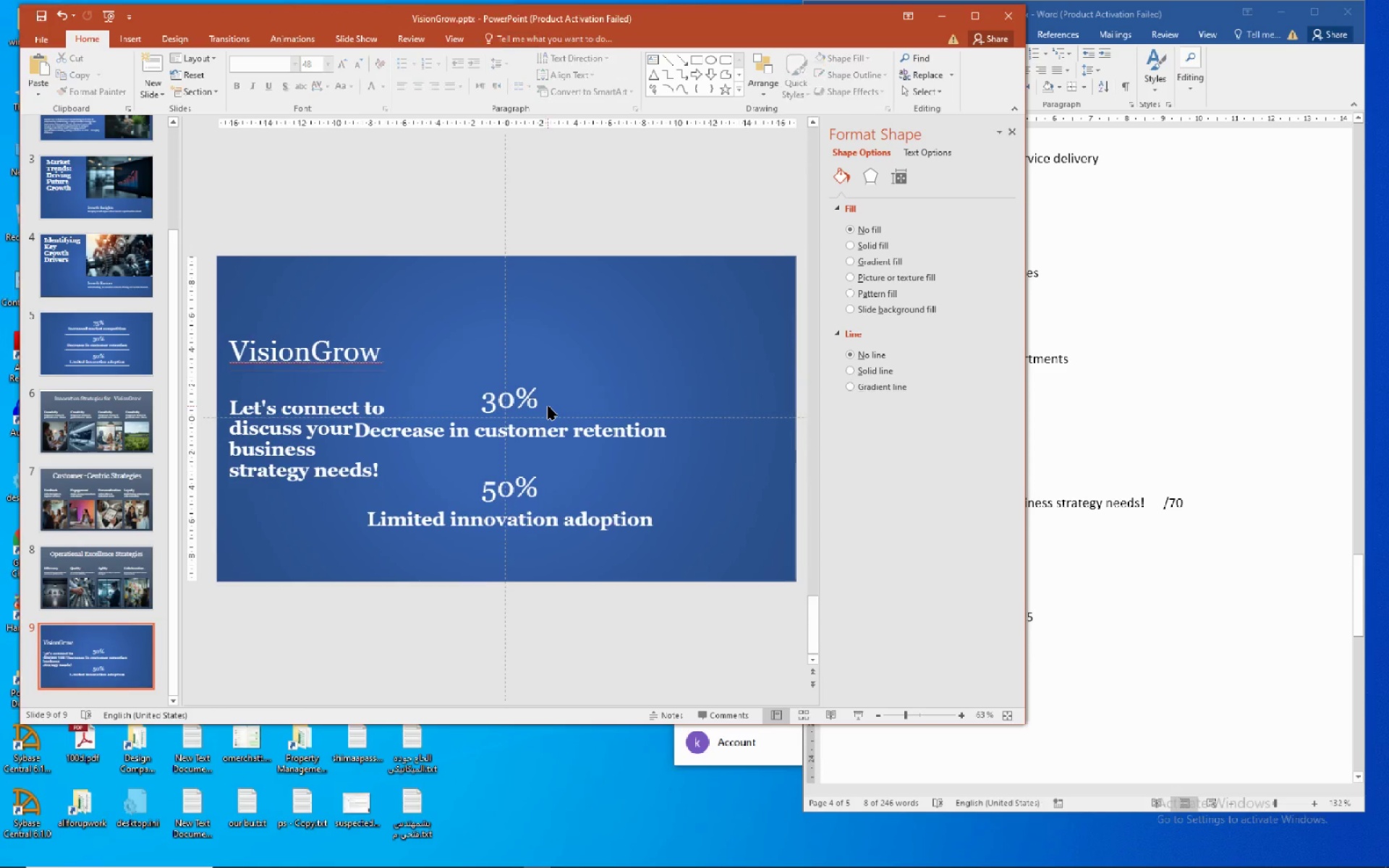 
left_click([509, 399])
 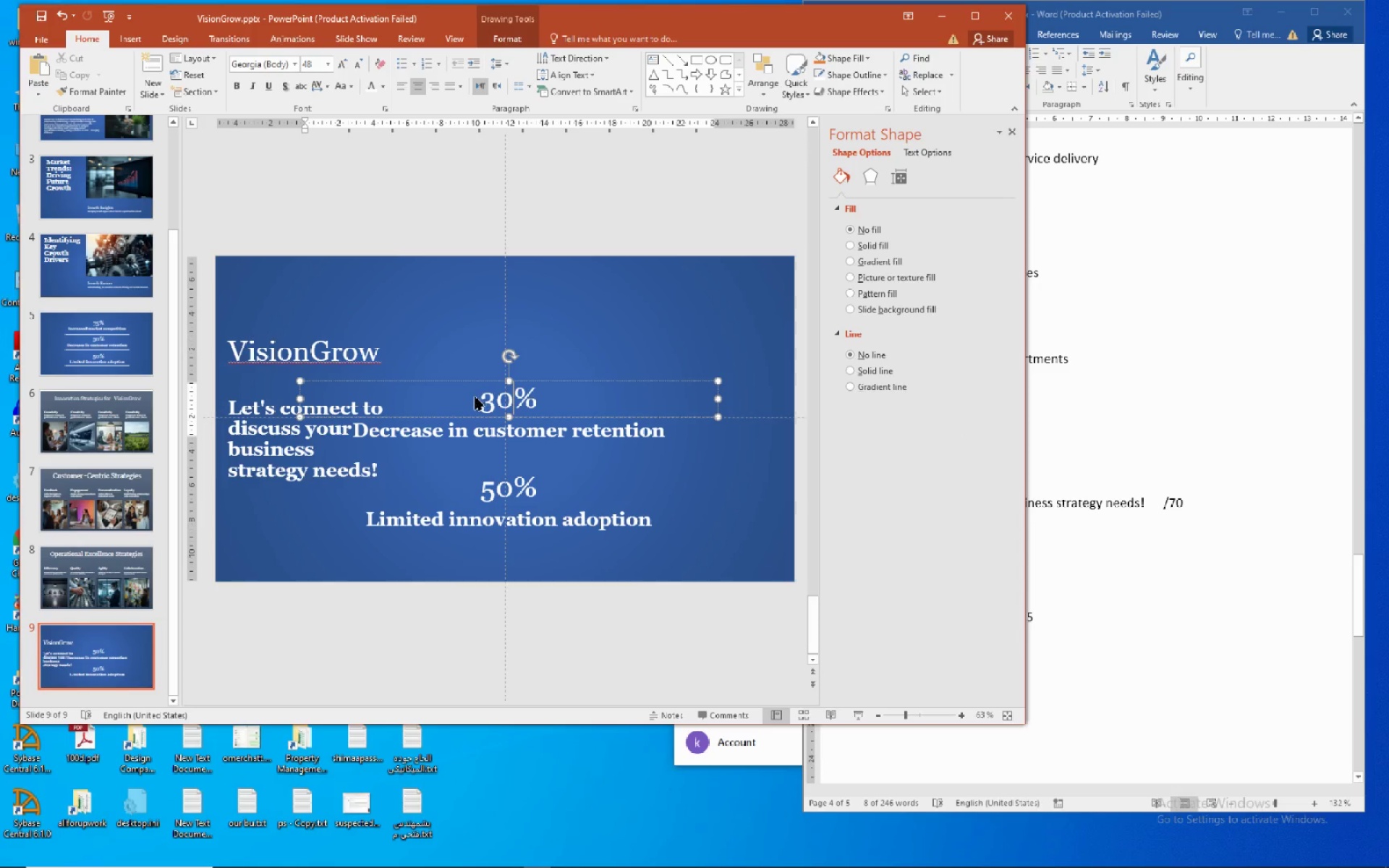 
left_click_drag(start_coordinate=[474, 397], to_coordinate=[559, 402])
 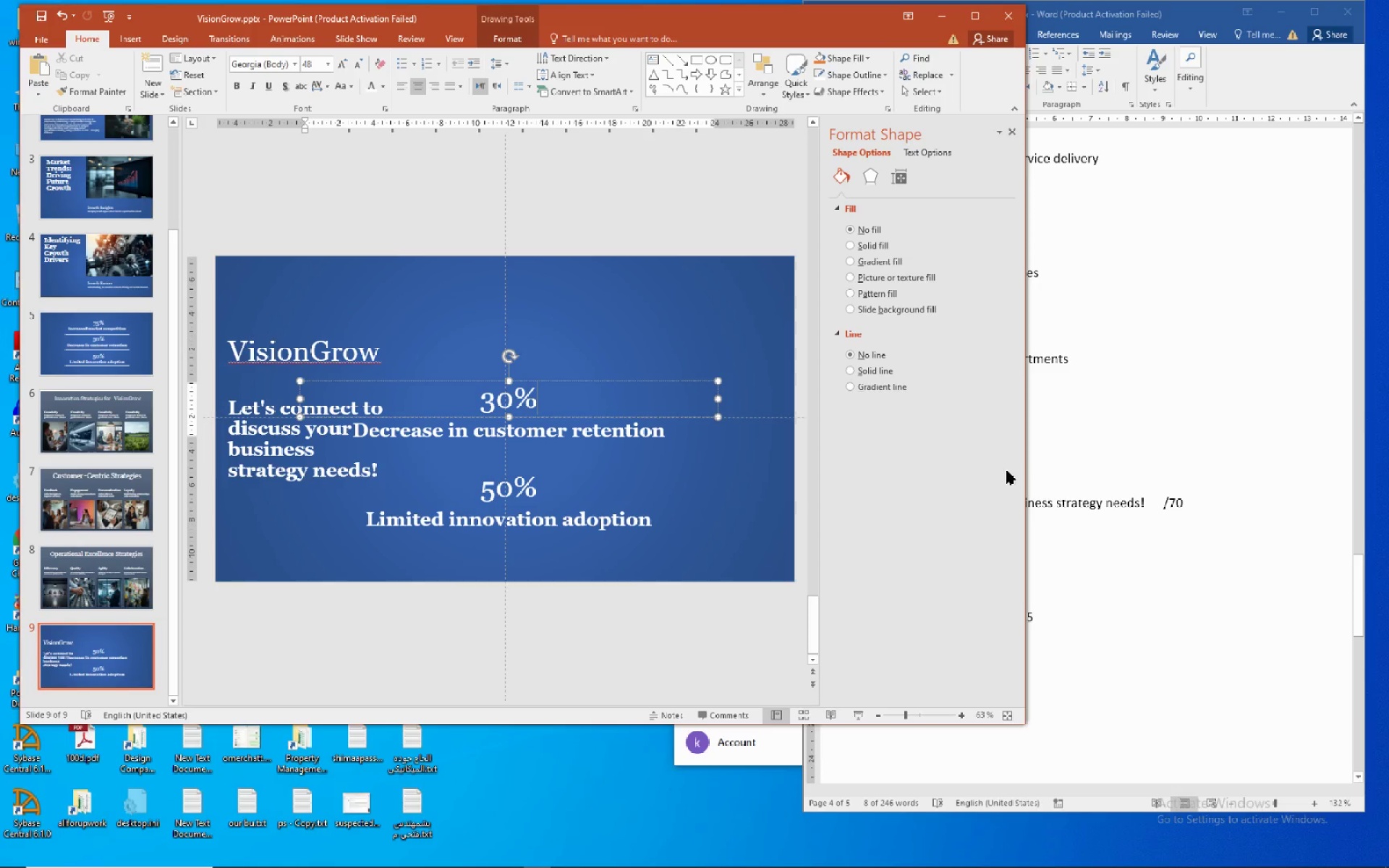 
left_click([1244, 409])
 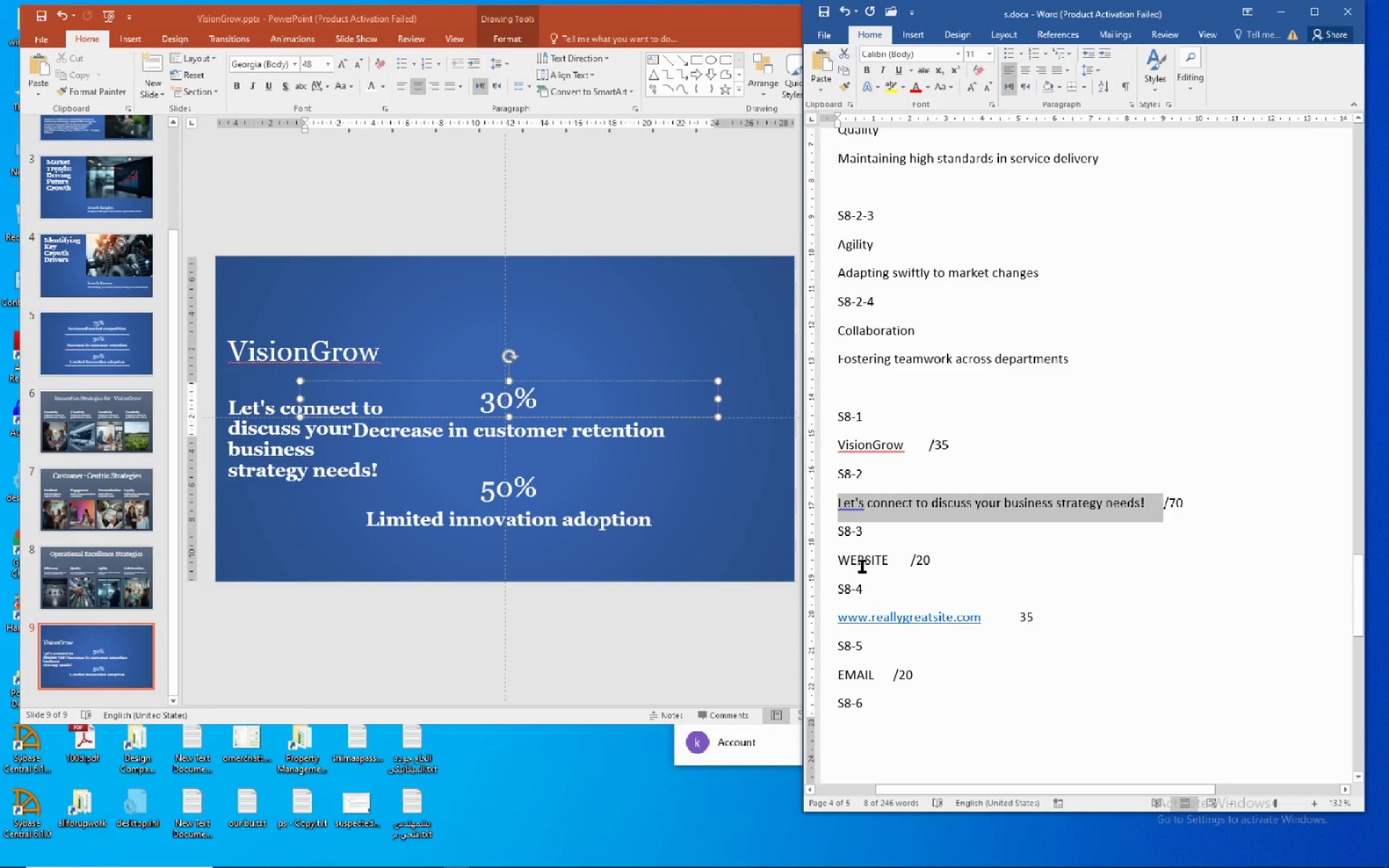 
double_click([863, 562])
 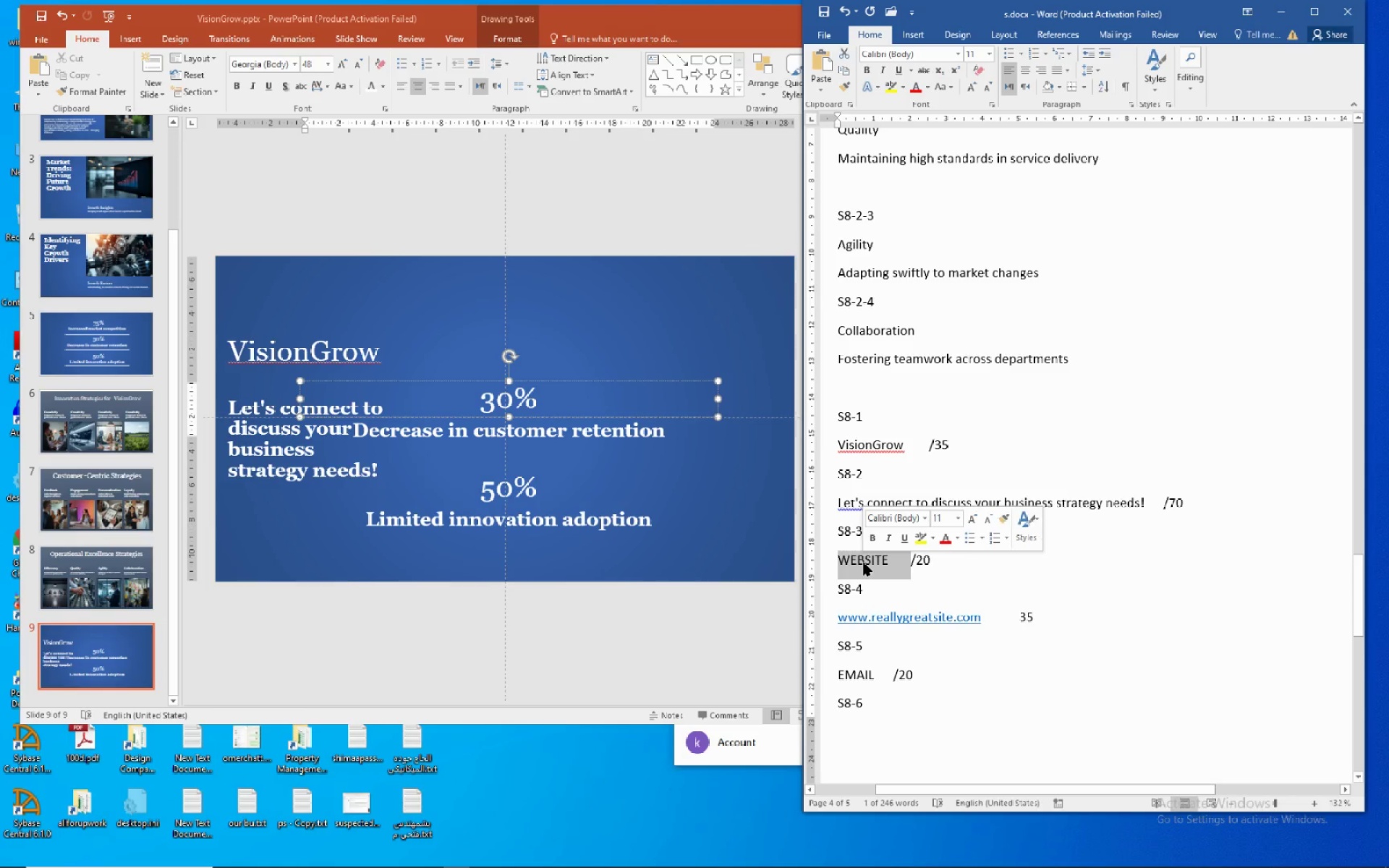 
right_click([863, 562])
 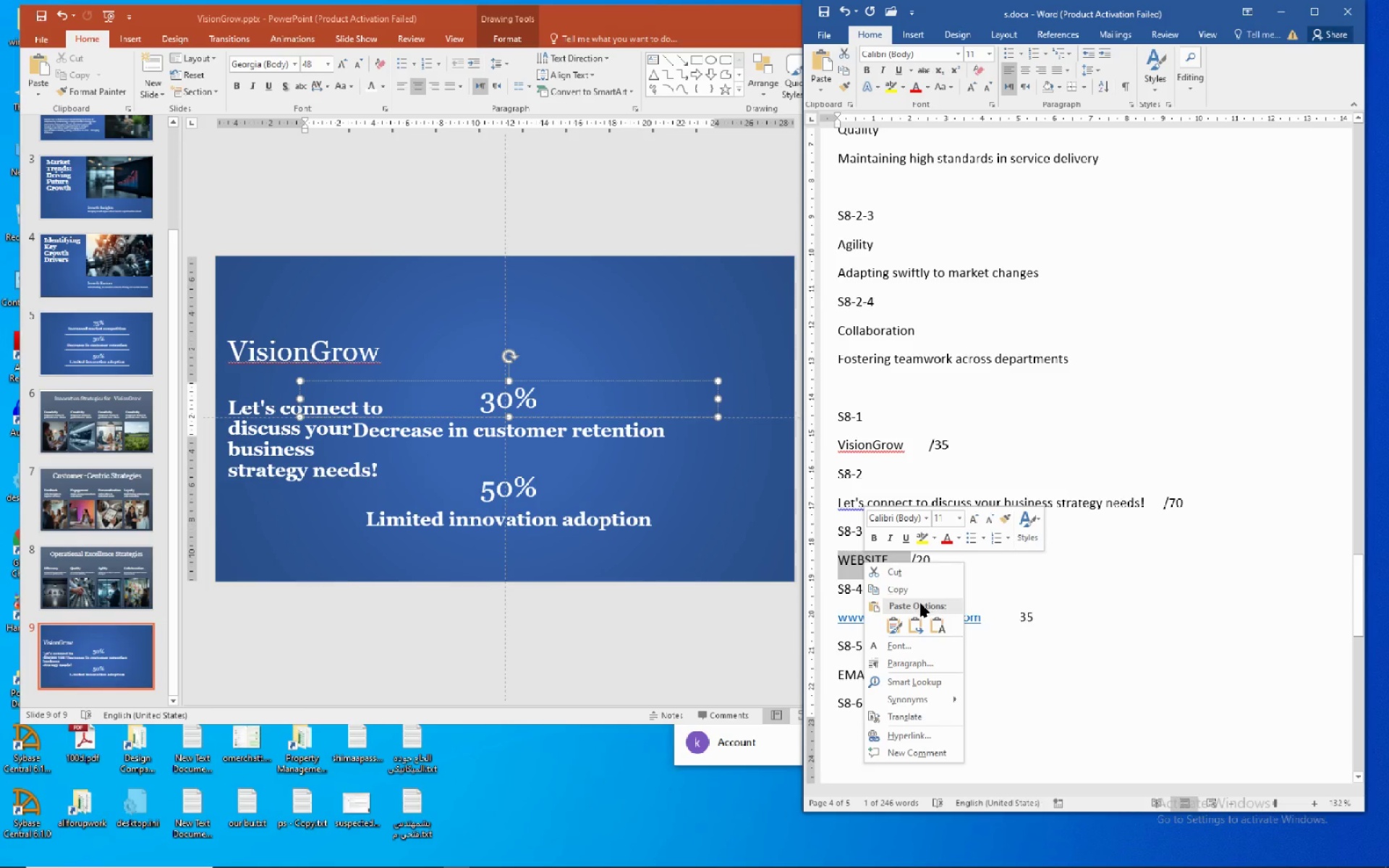 
left_click([896, 591])
 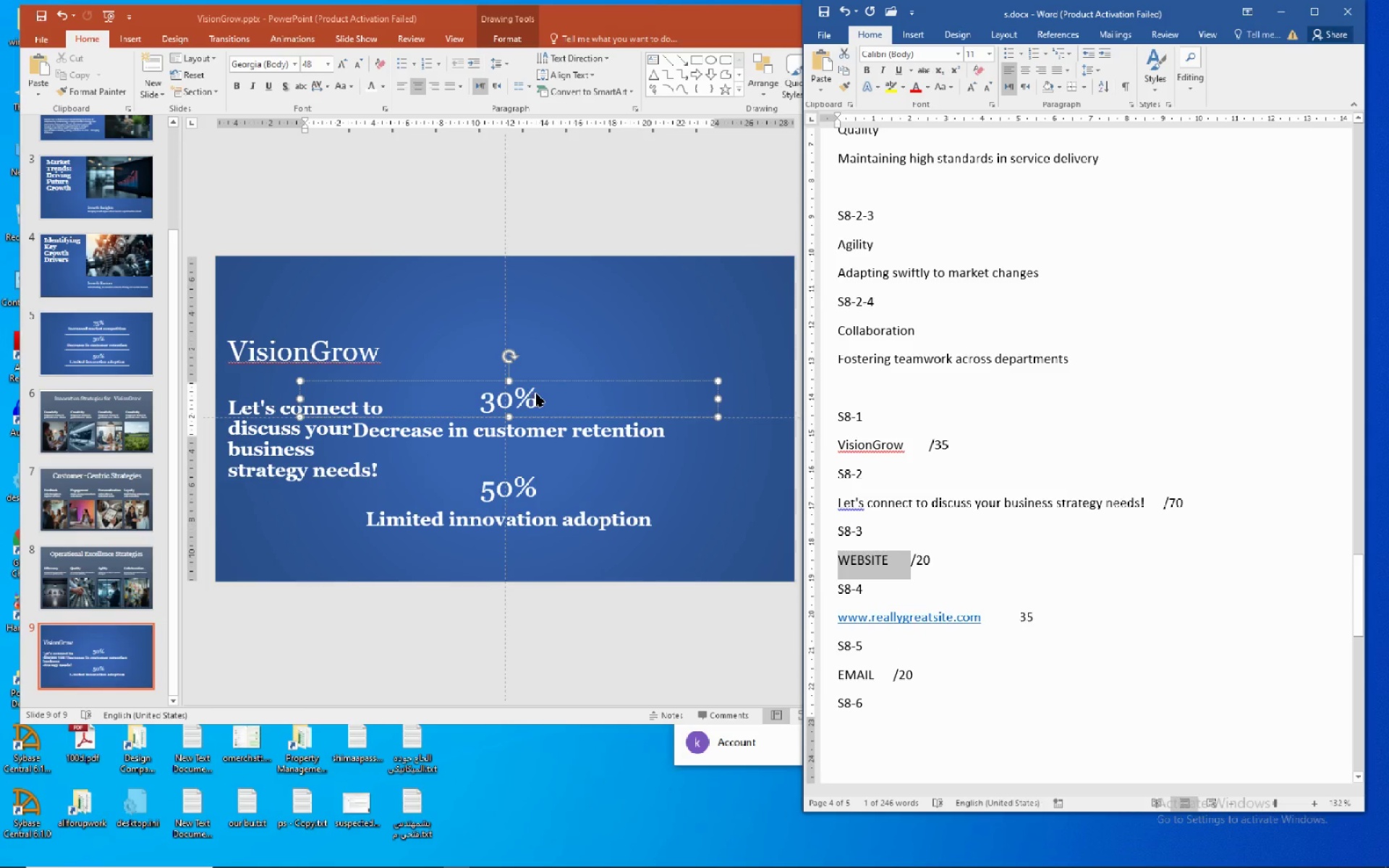 
left_click([542, 393])
 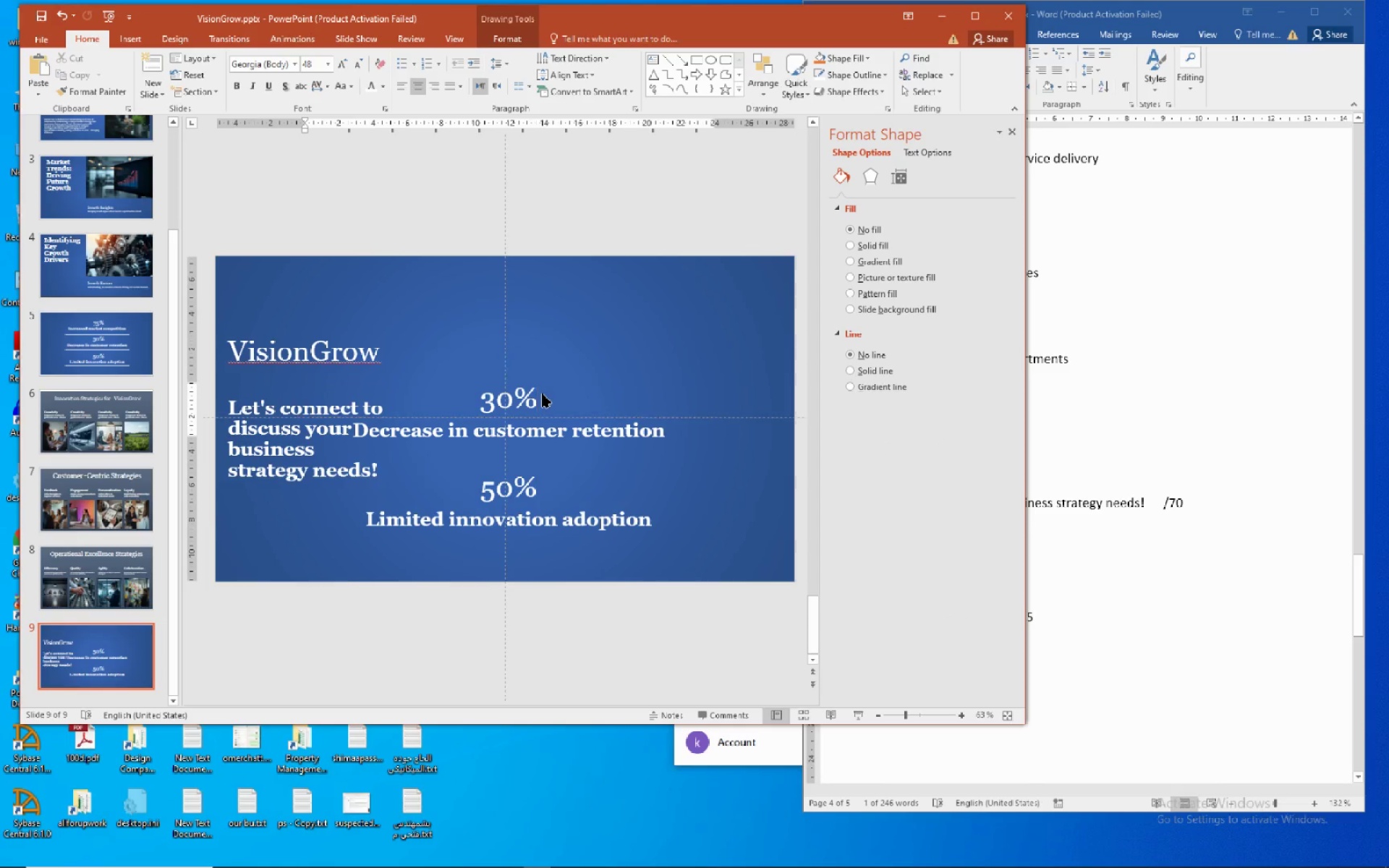 
left_click_drag(start_coordinate=[542, 393], to_coordinate=[426, 391])
 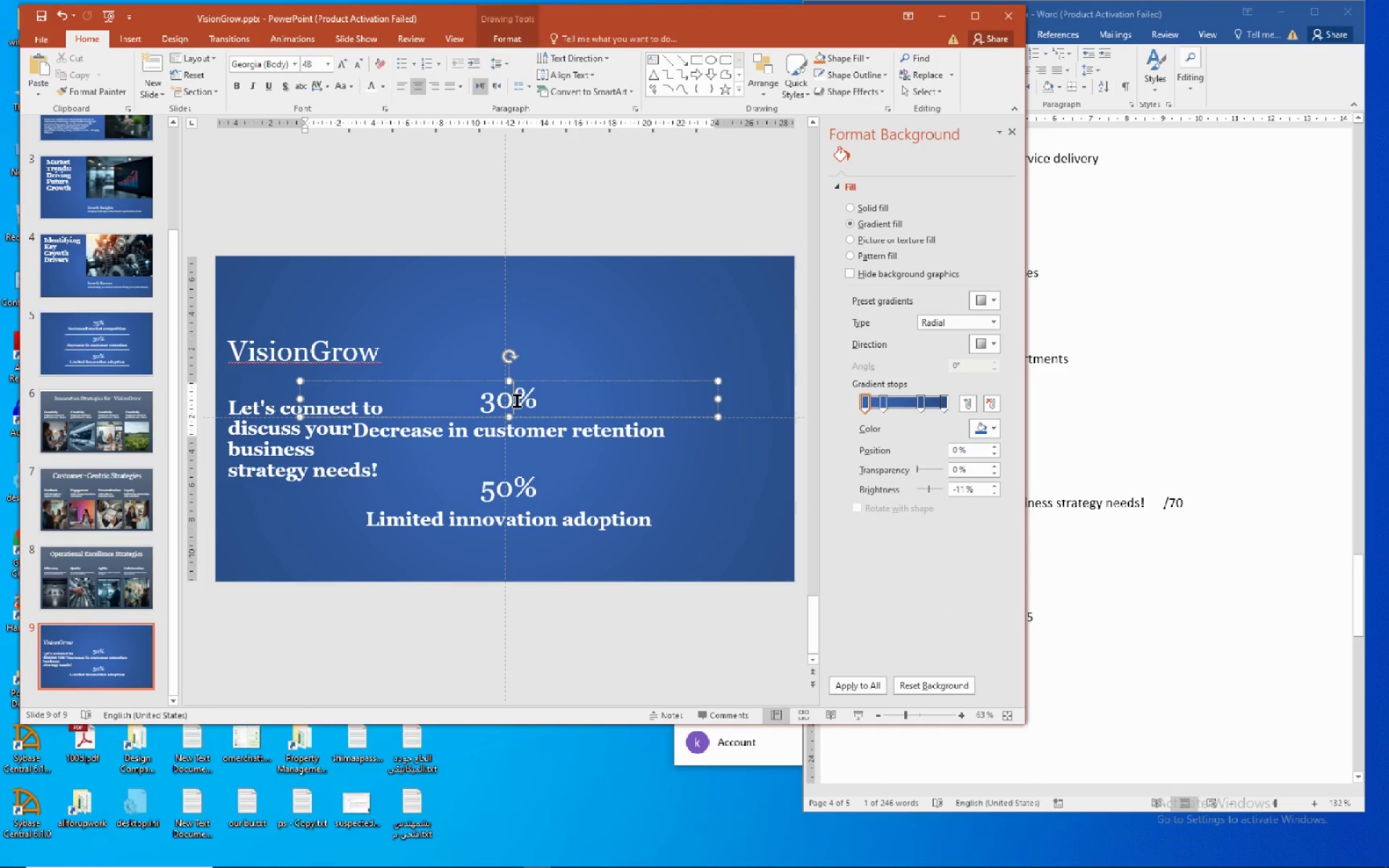 
double_click([517, 400])
 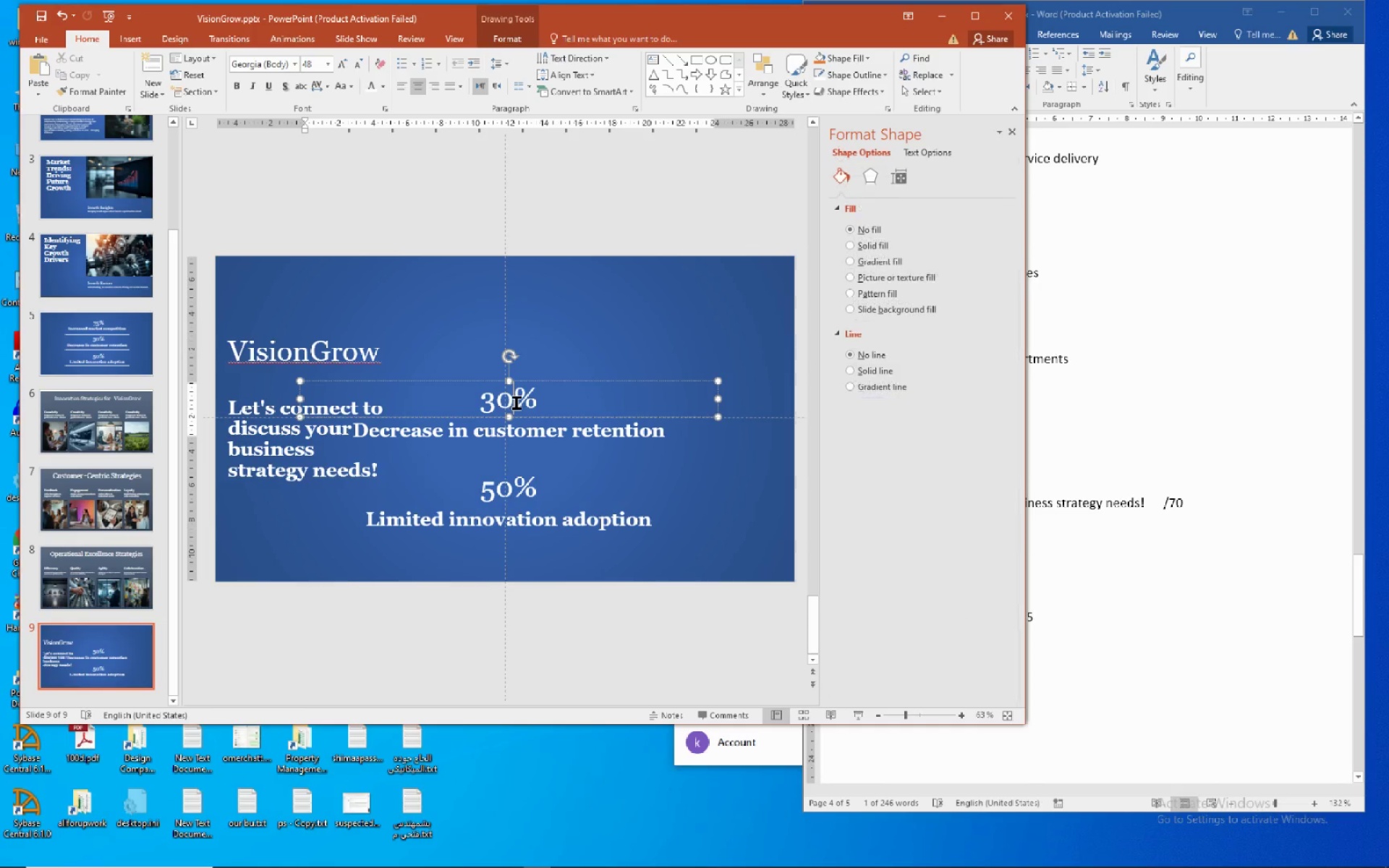 
triple_click([516, 402])
 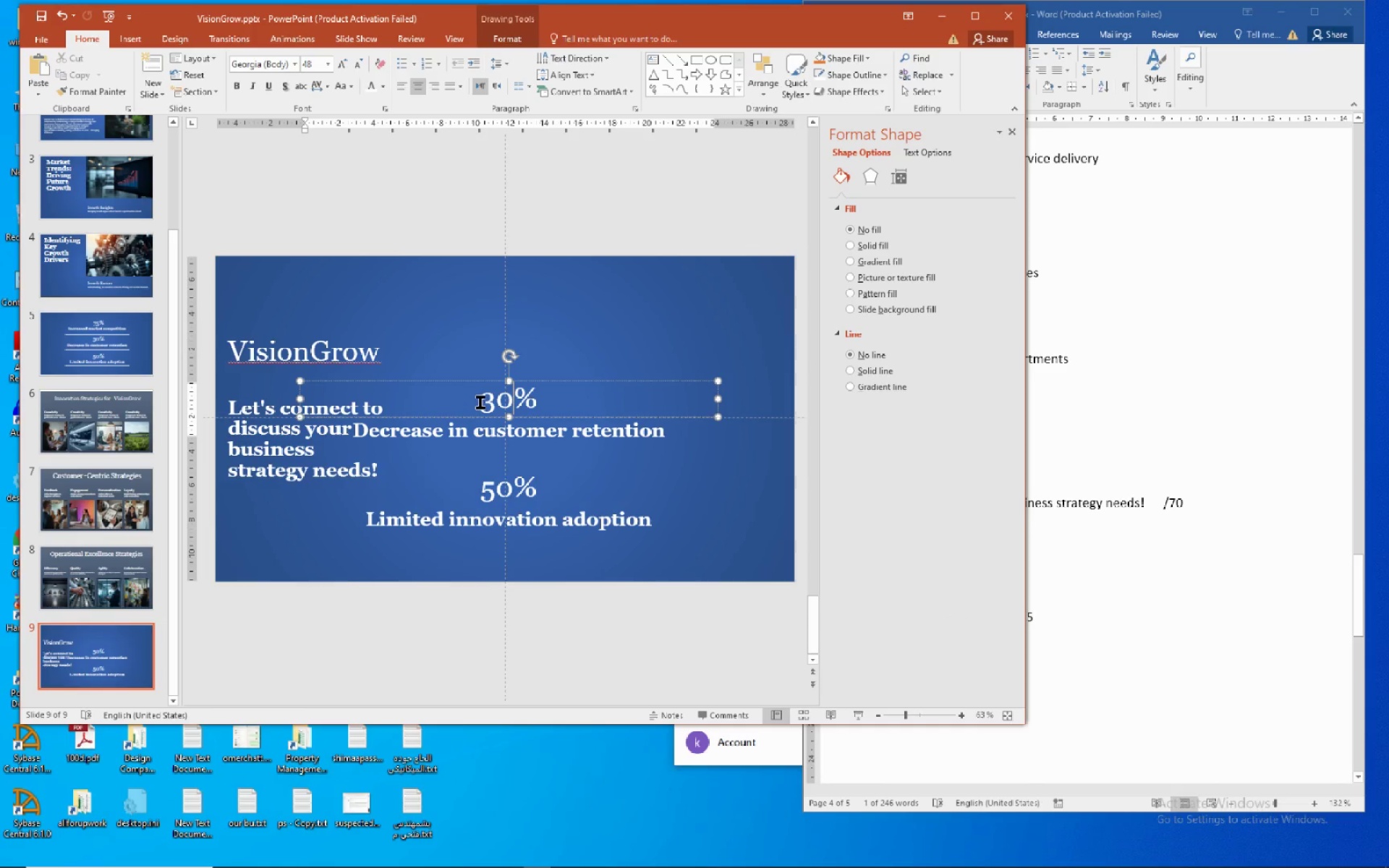 
left_click_drag(start_coordinate=[480, 401], to_coordinate=[540, 401])
 